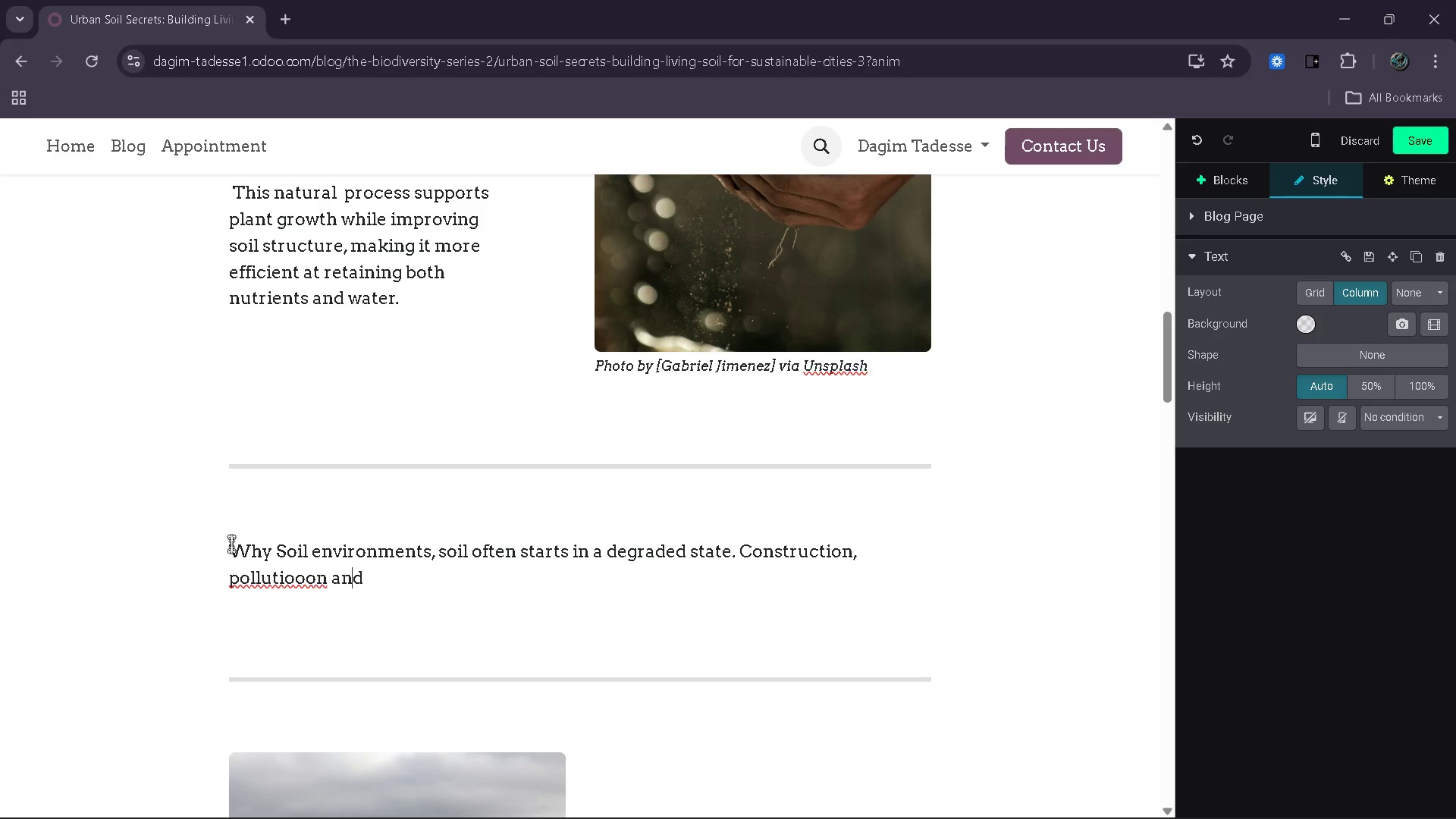 
key(ArrowLeft)
 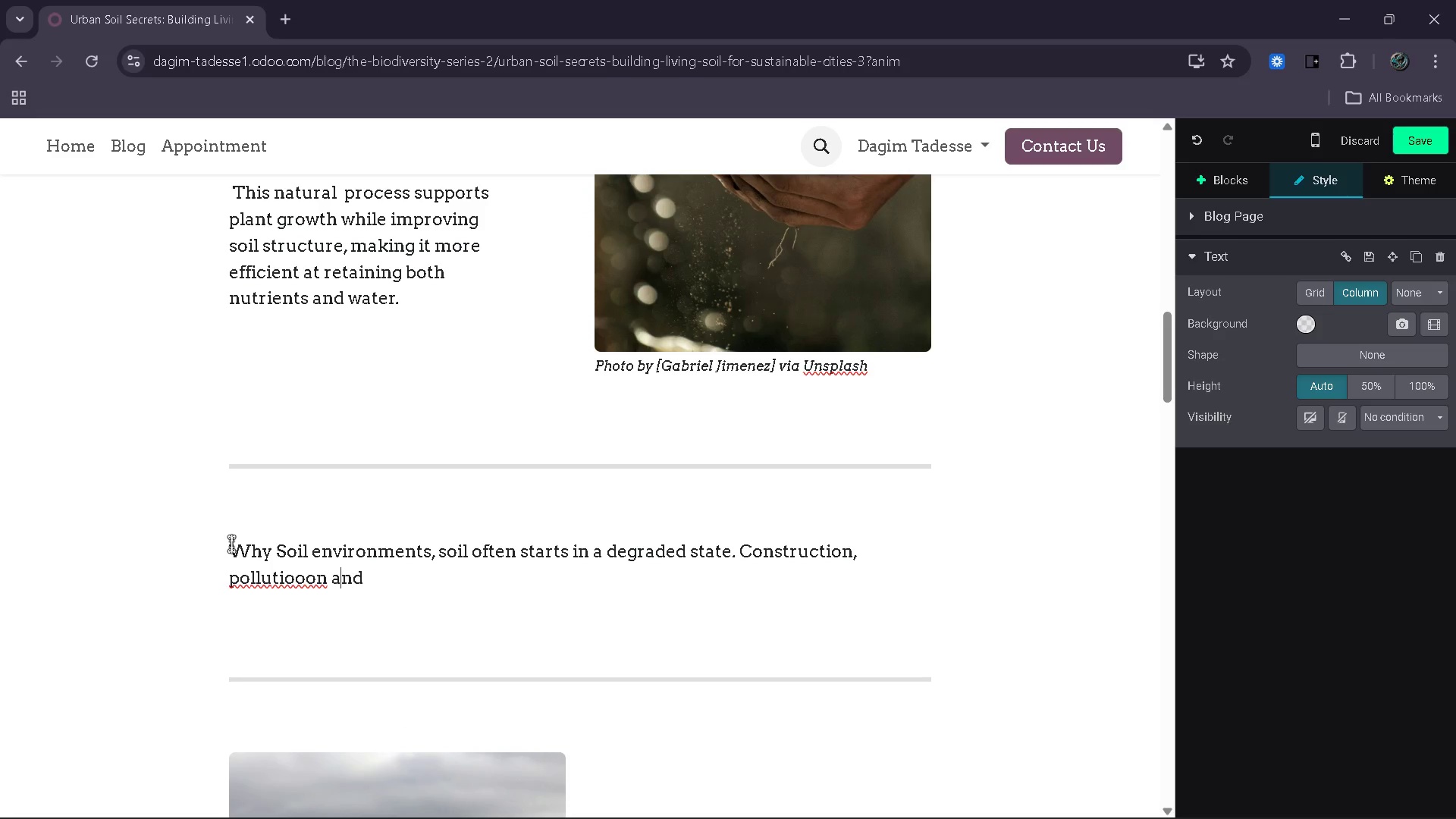 
key(ArrowLeft)
 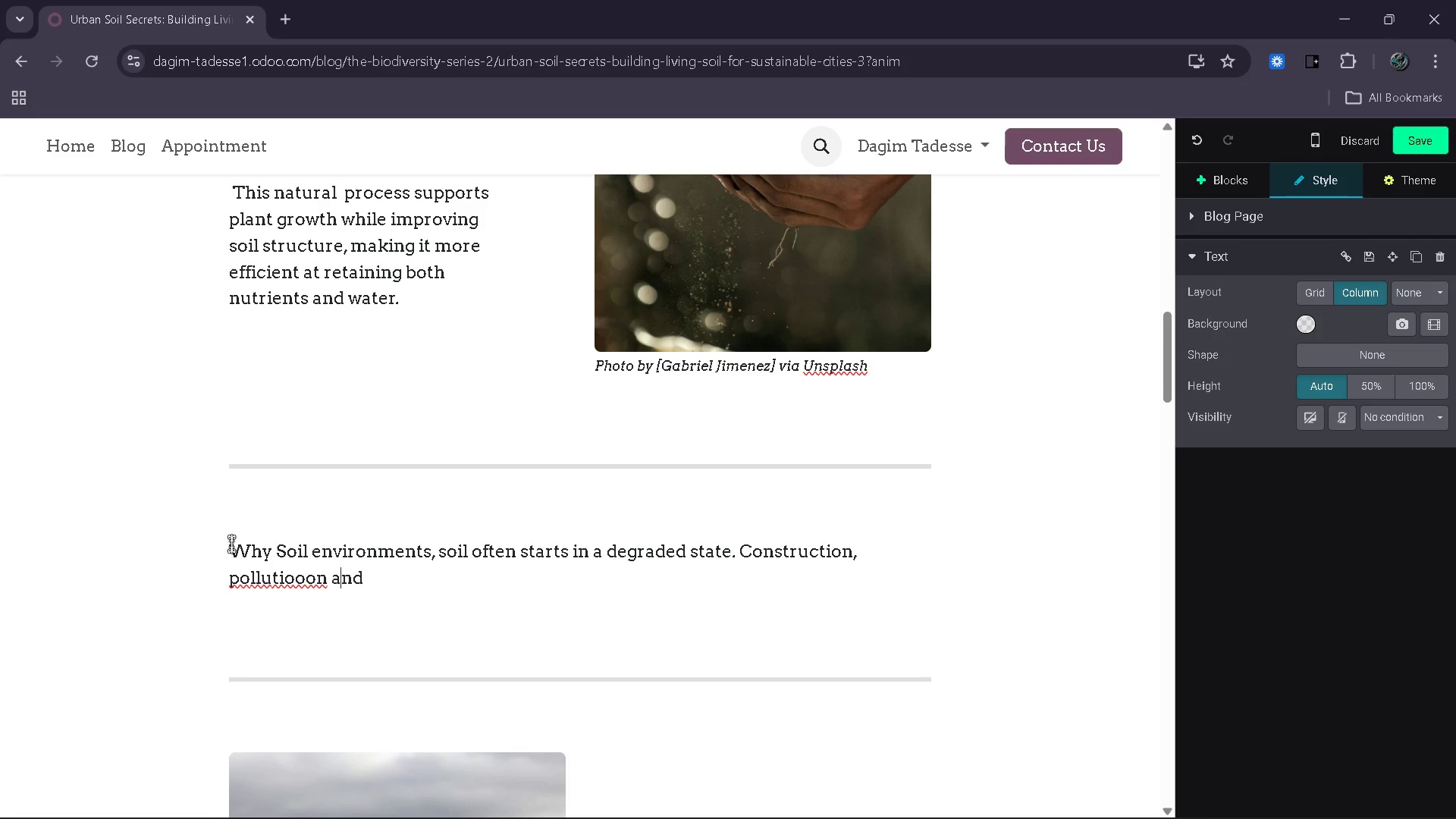 
key(ArrowLeft)
 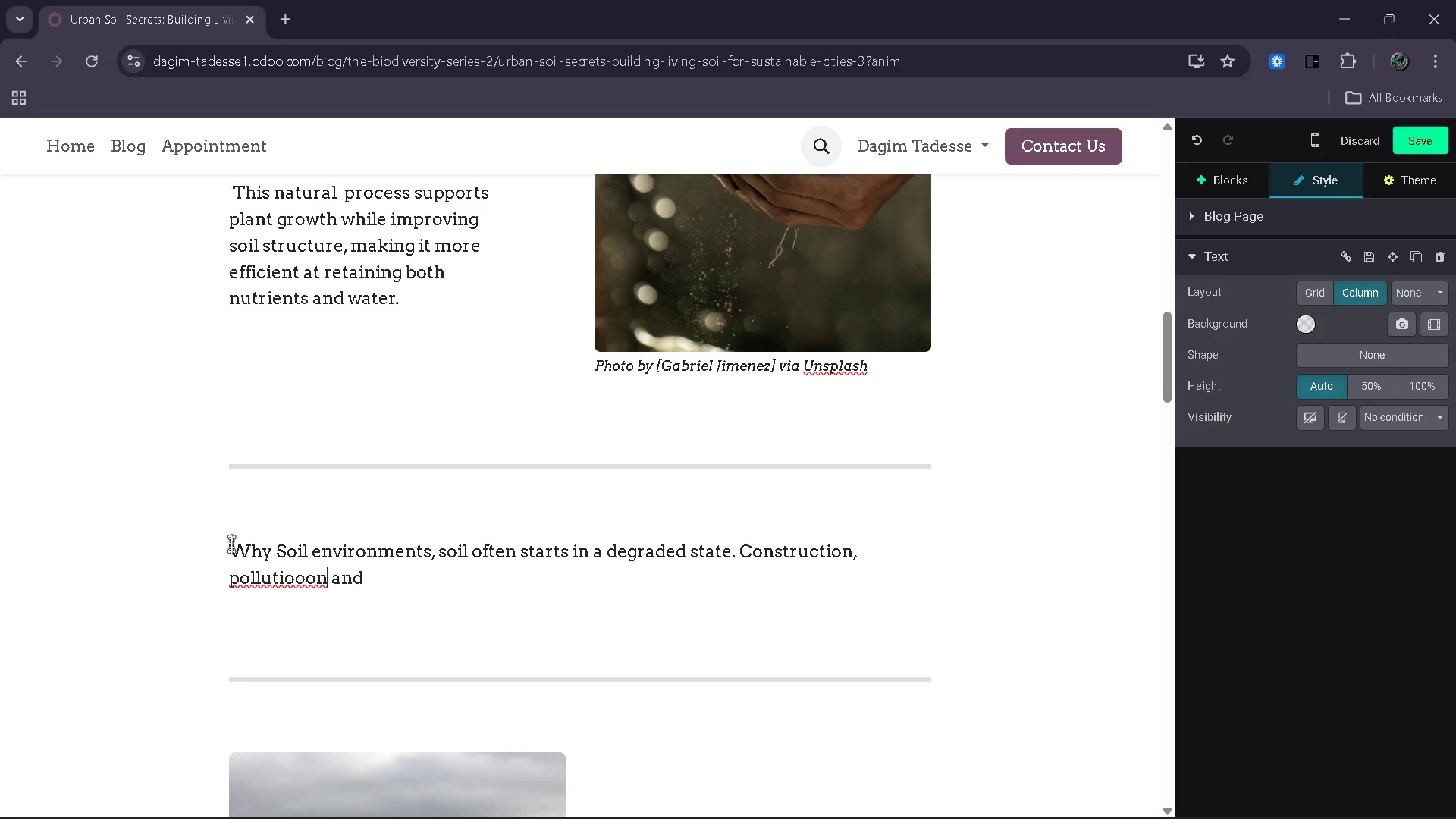 
key(ArrowLeft)
 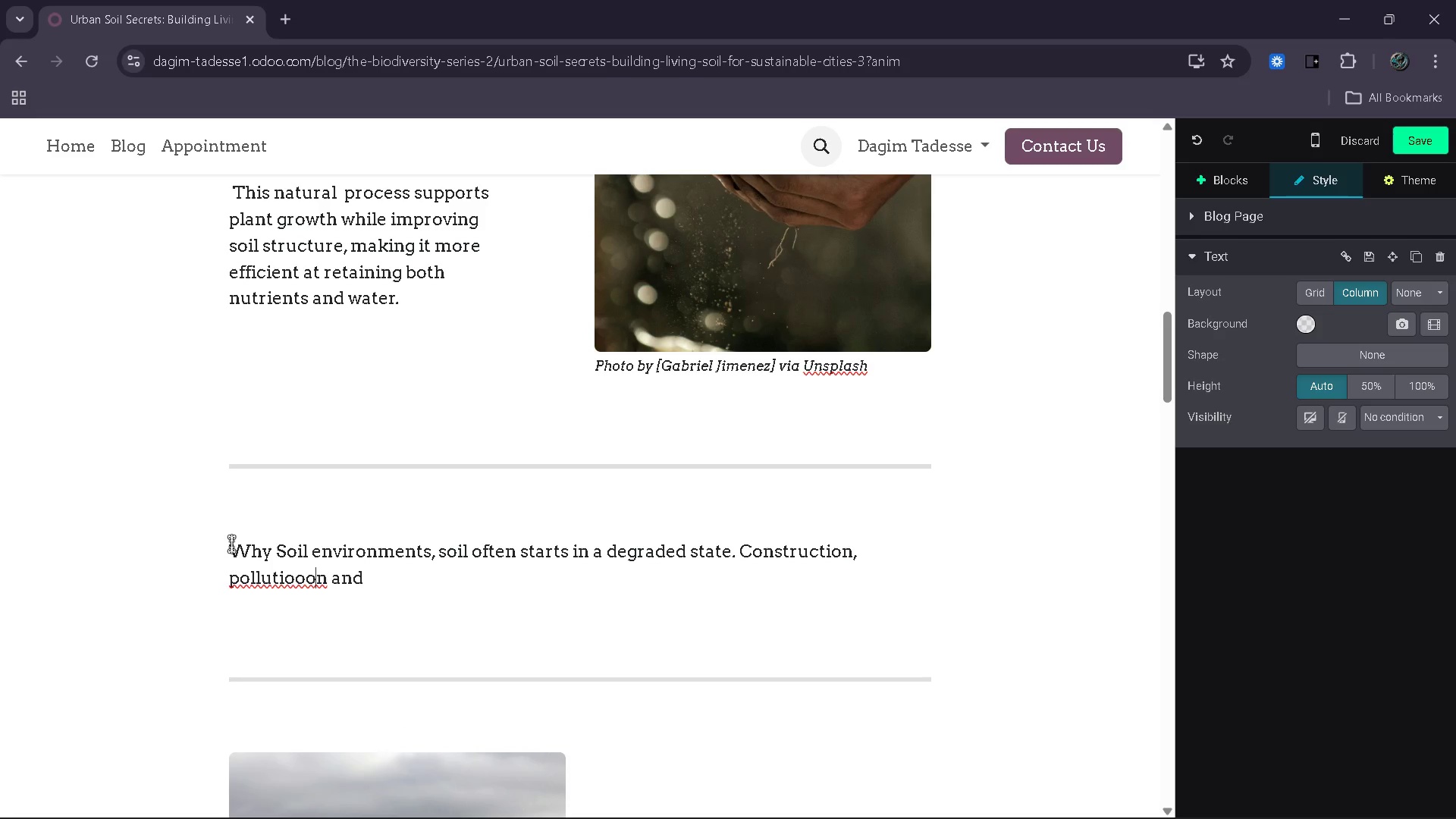 
key(ArrowLeft)
 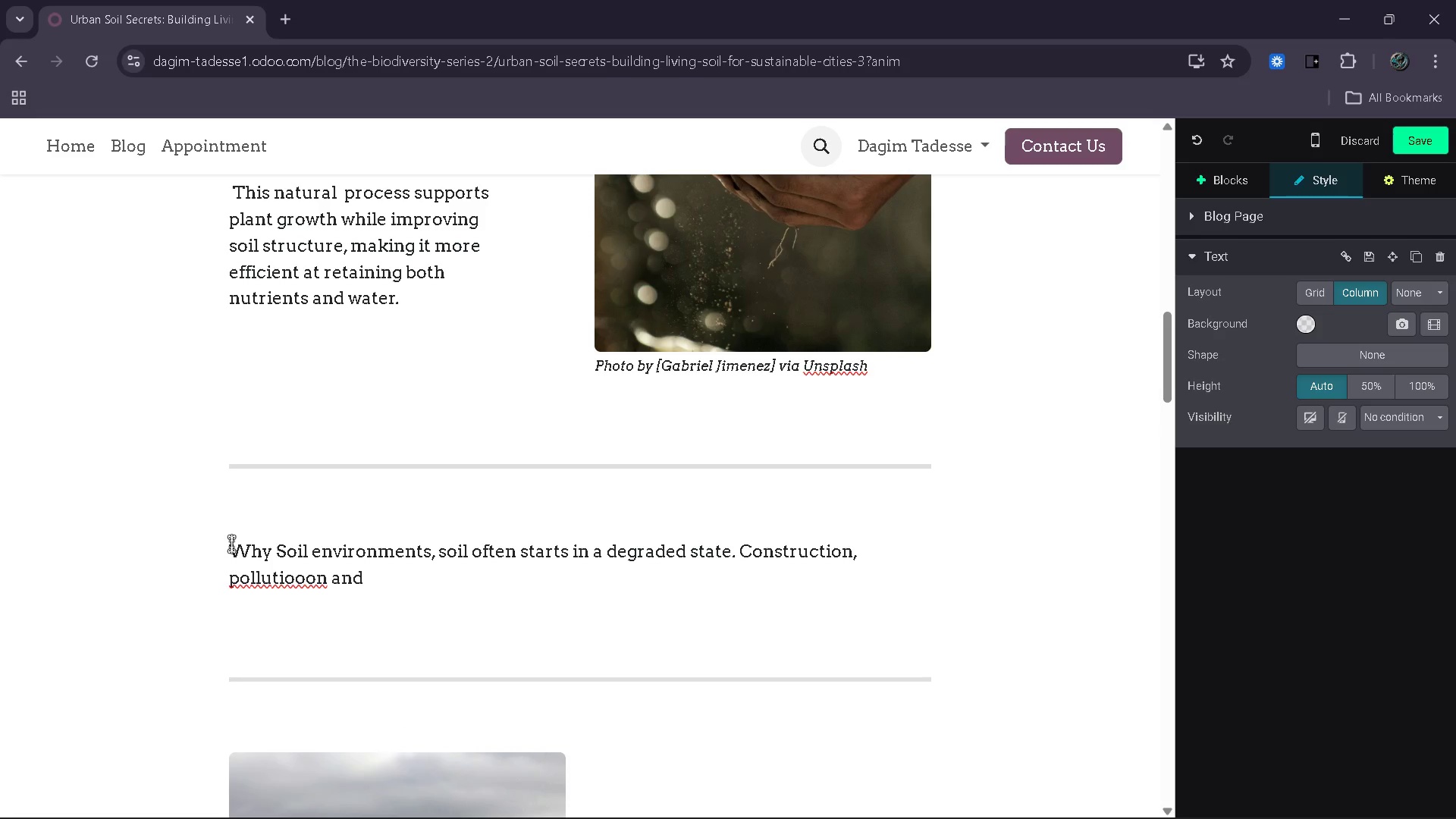 
key(Backspace)
 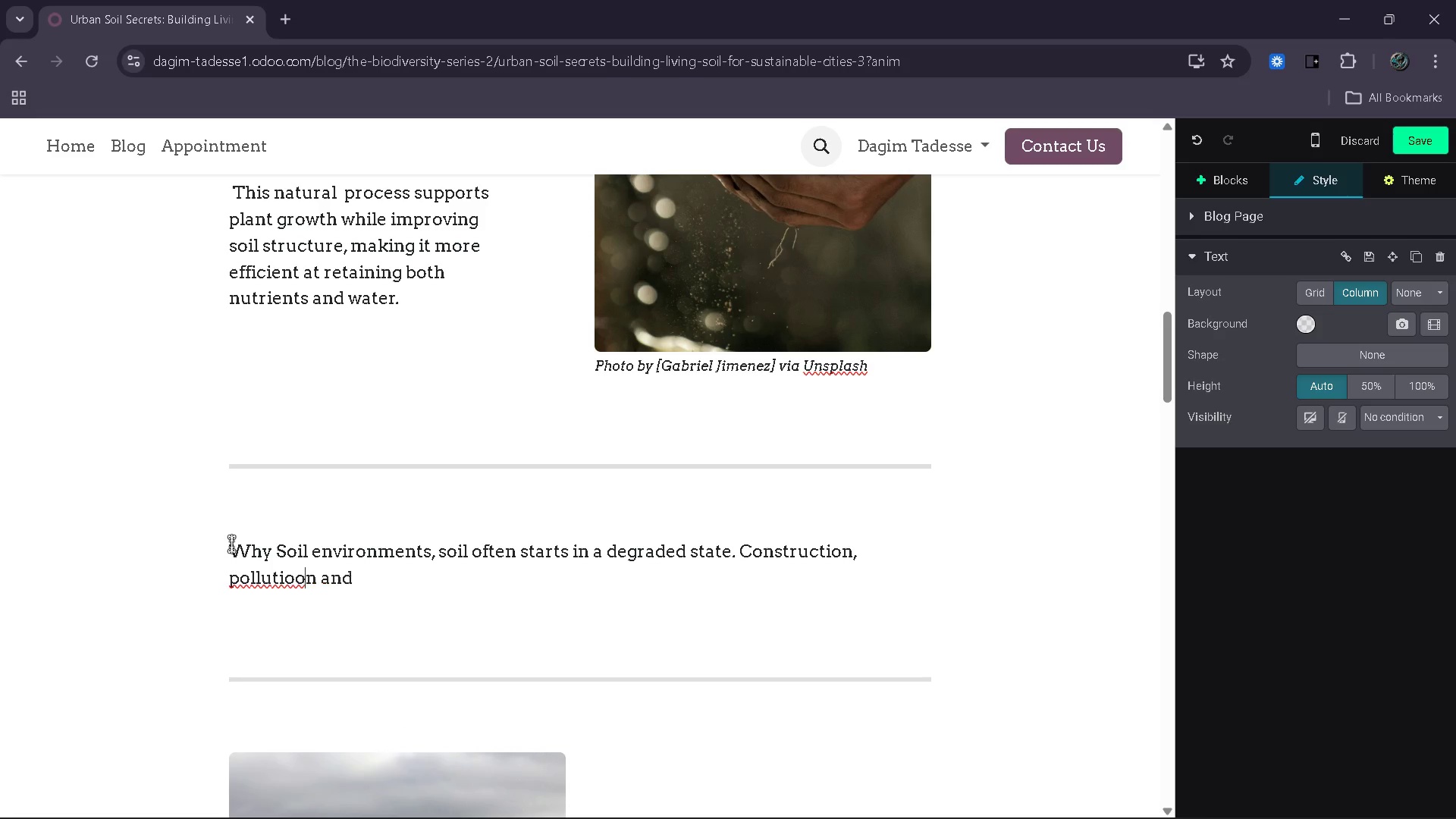 
key(Backspace)
 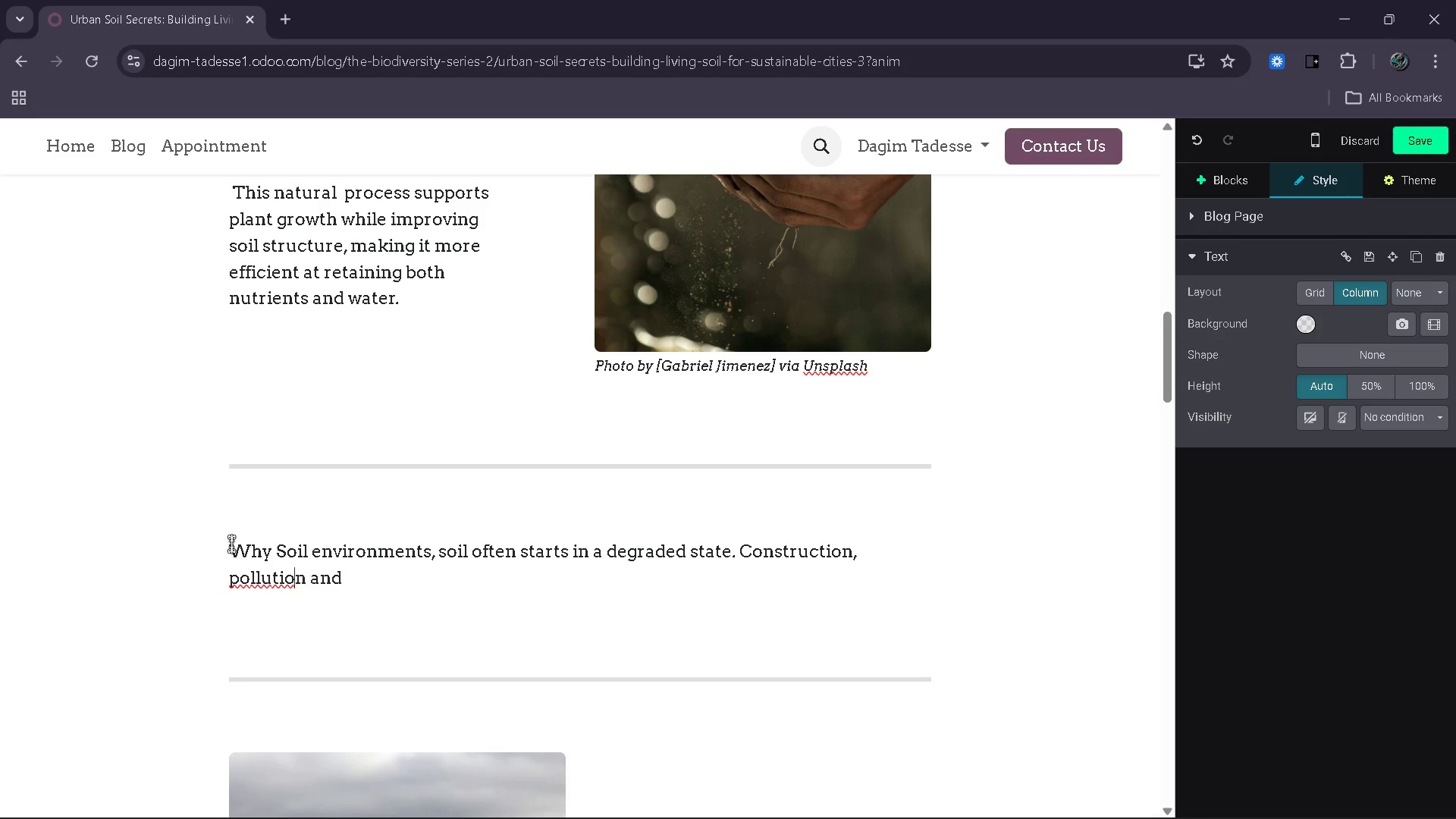 
key(Backspace)
 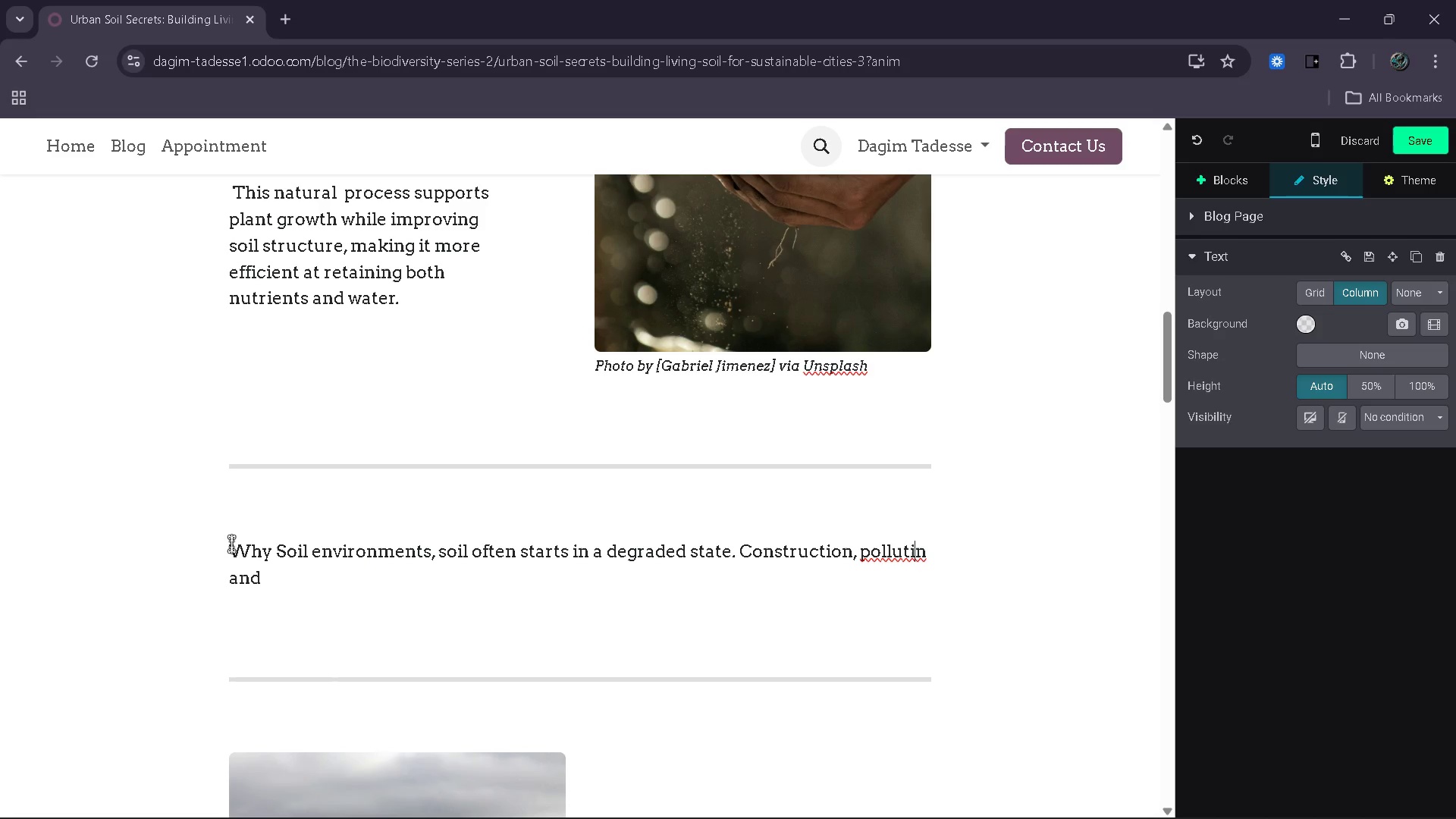 
key(0)
 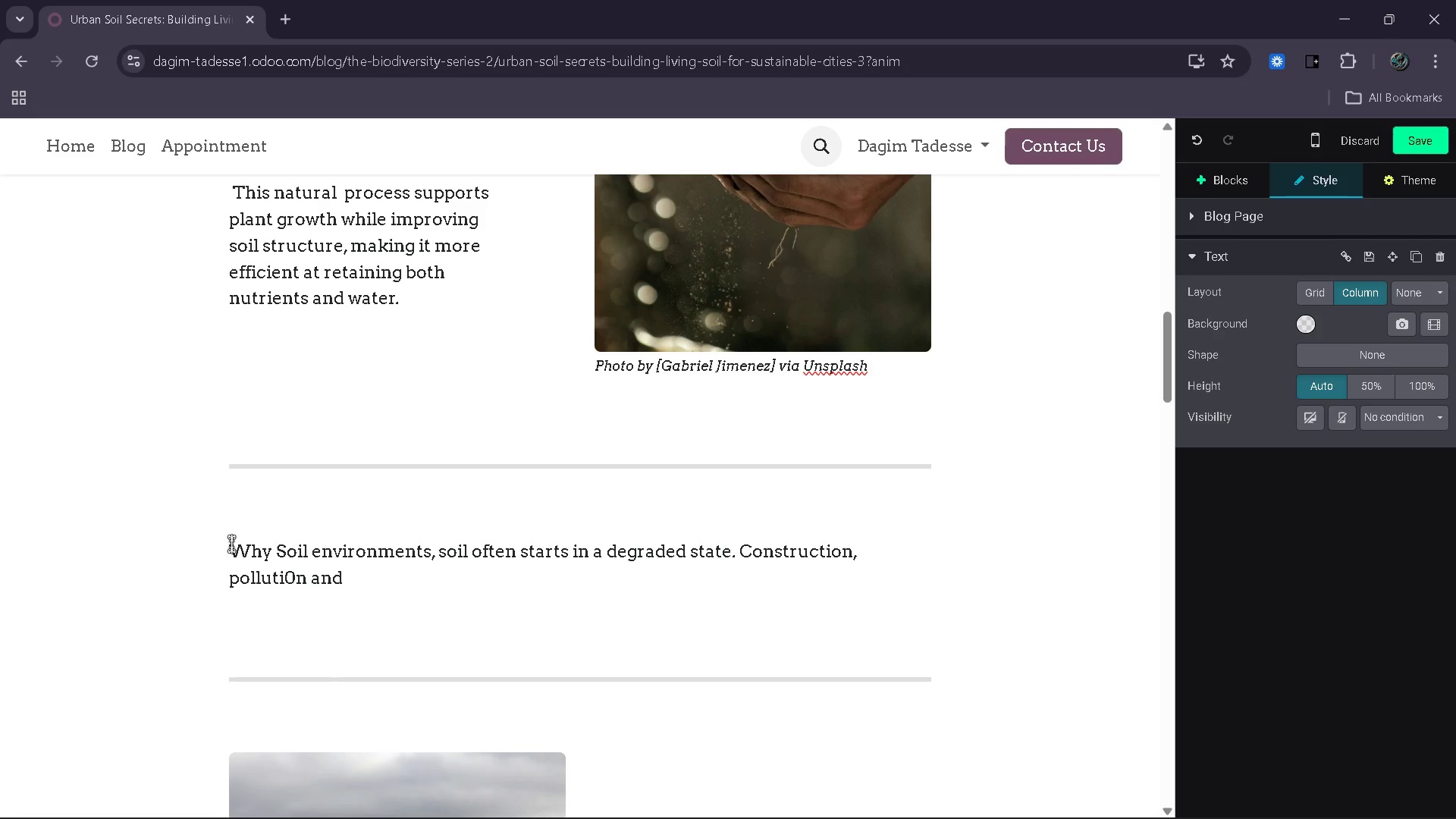 
key(Backspace)
 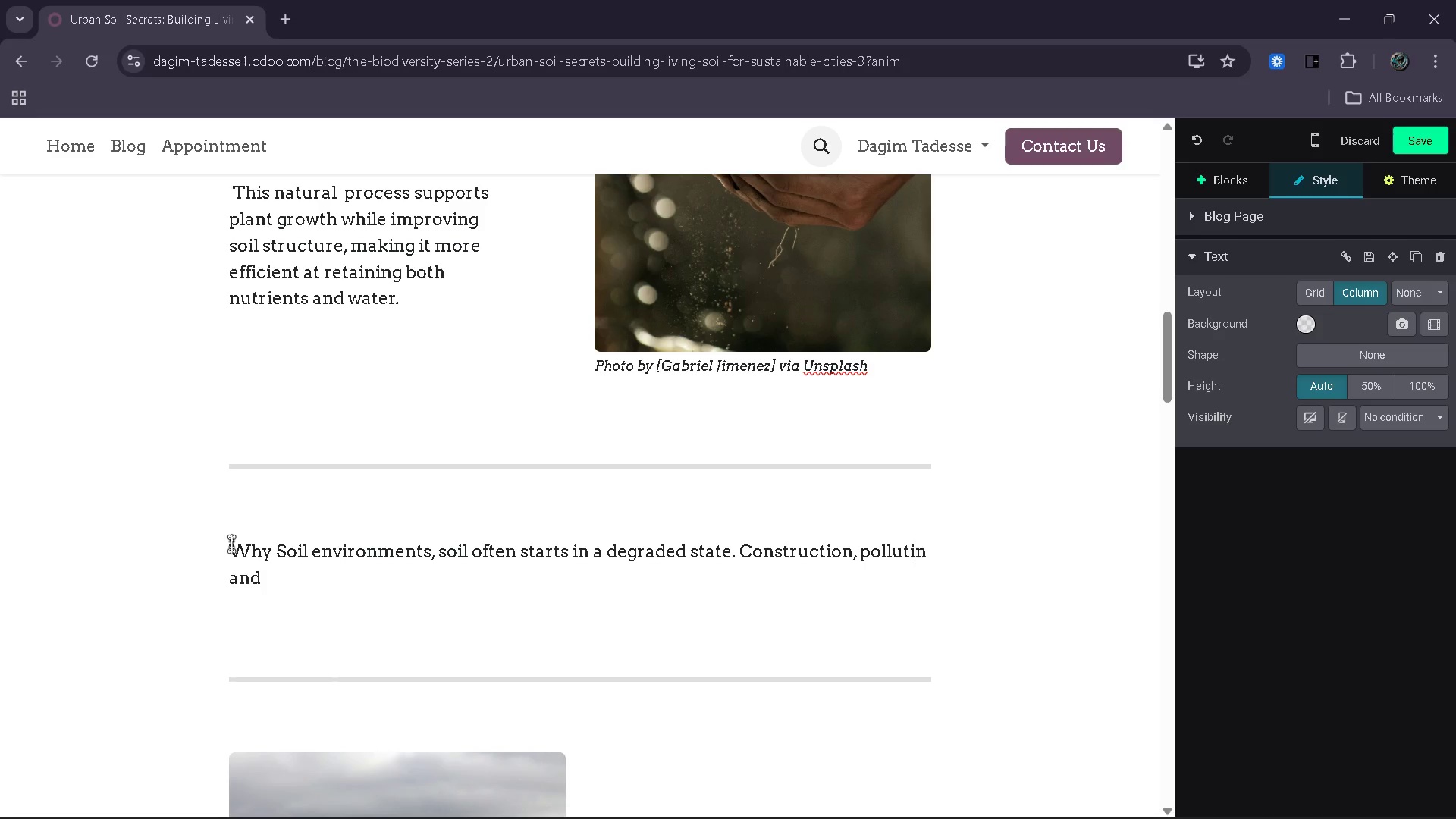 
key(O)
 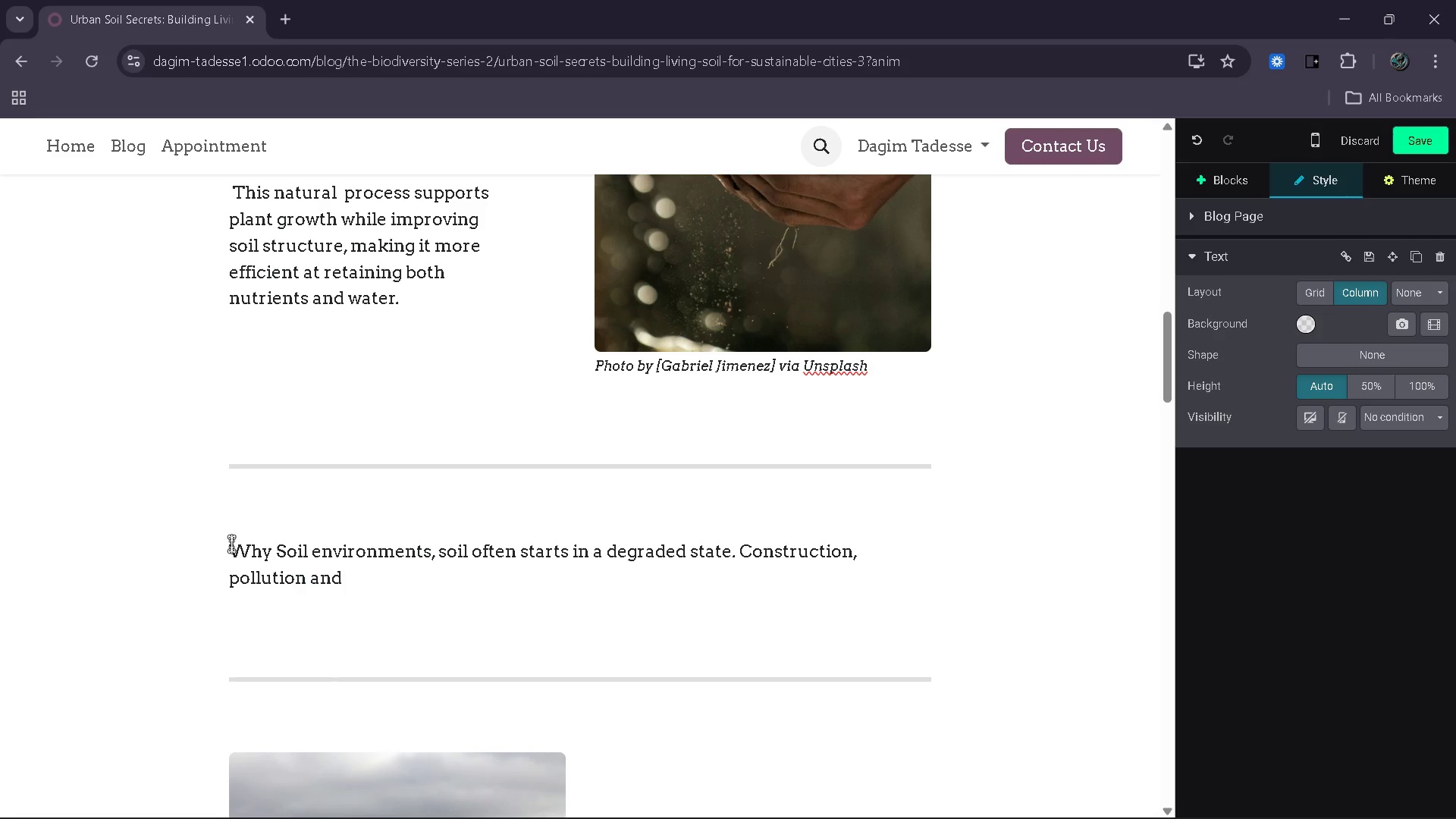 
key(Control+ControlRight)
 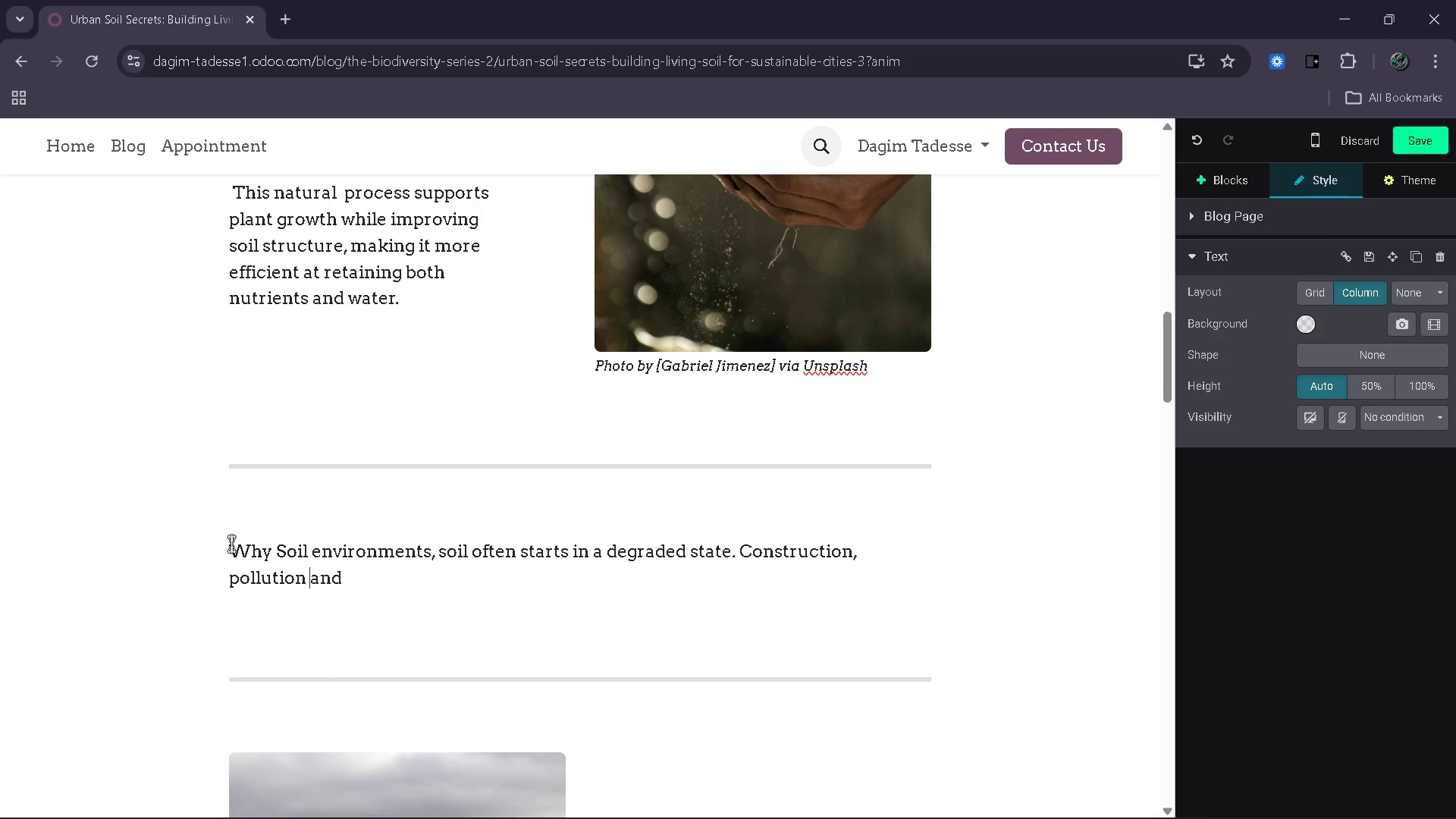 
key(Control+ArrowRight)
 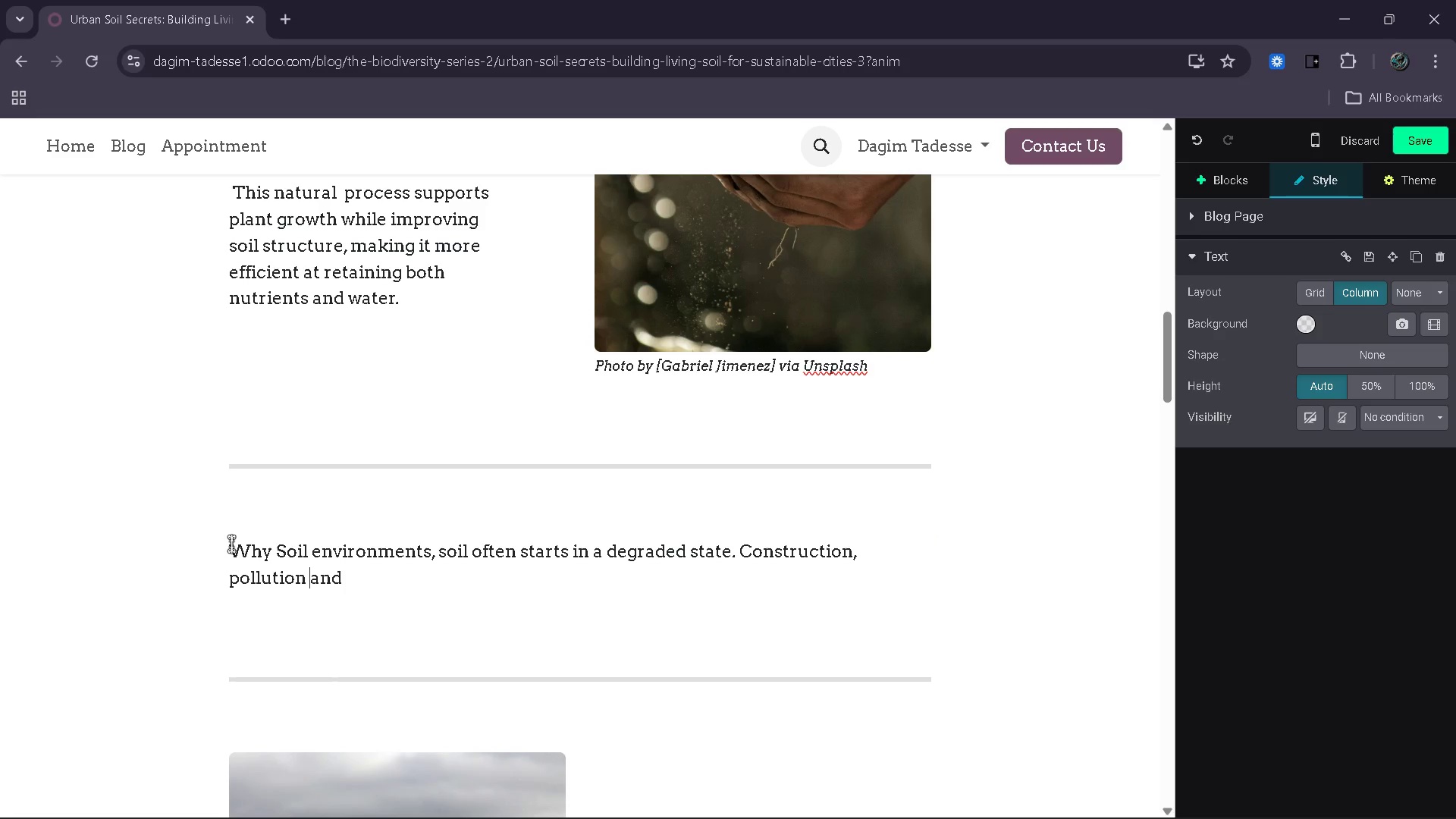 
key(Control+ControlRight)
 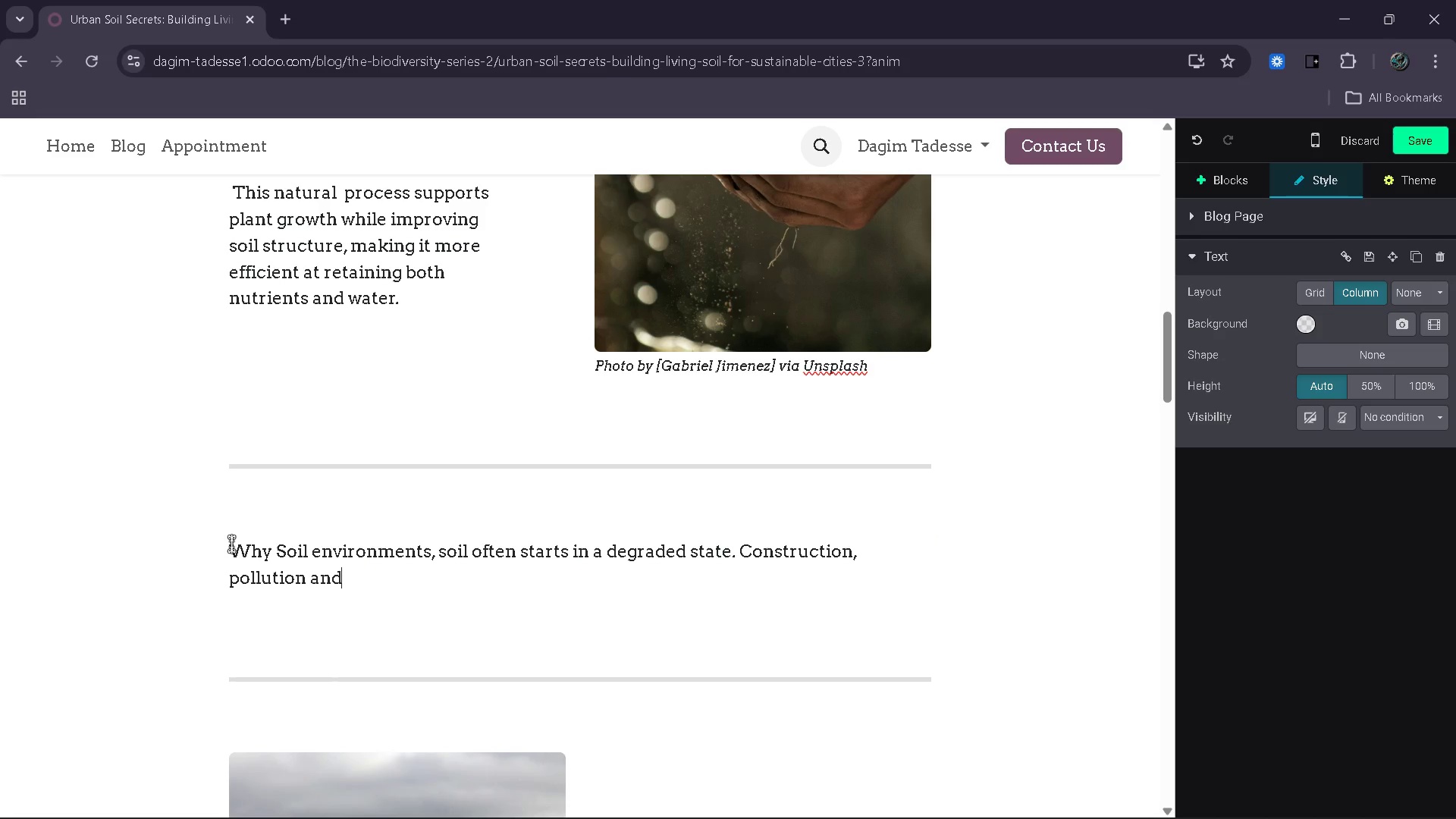 
key(Control+ArrowRight)
 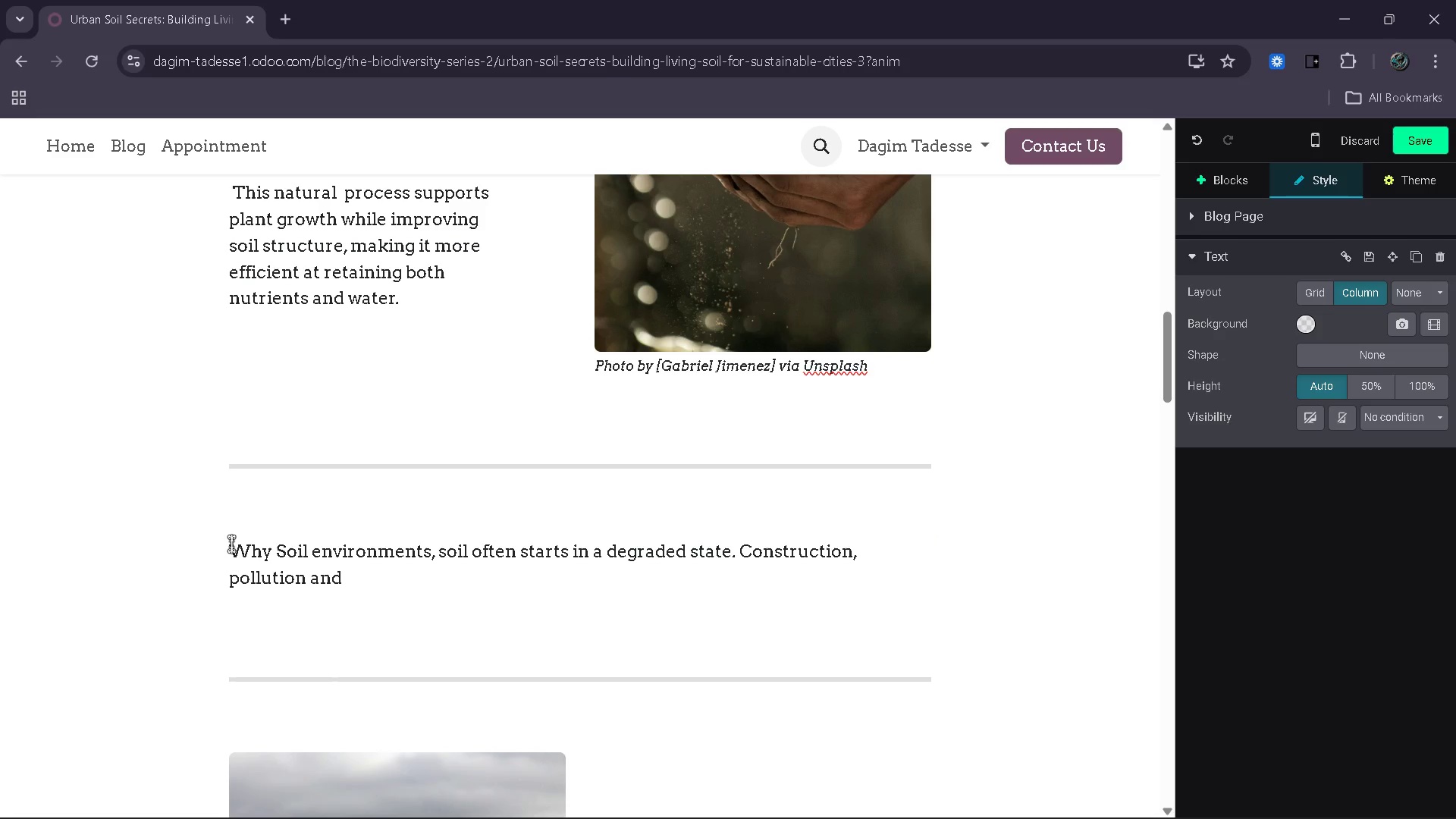 
type( limited green space can strip soil o )
key(Backspace)
type(f its natural nutrients, making it difficult to grow healthy )
 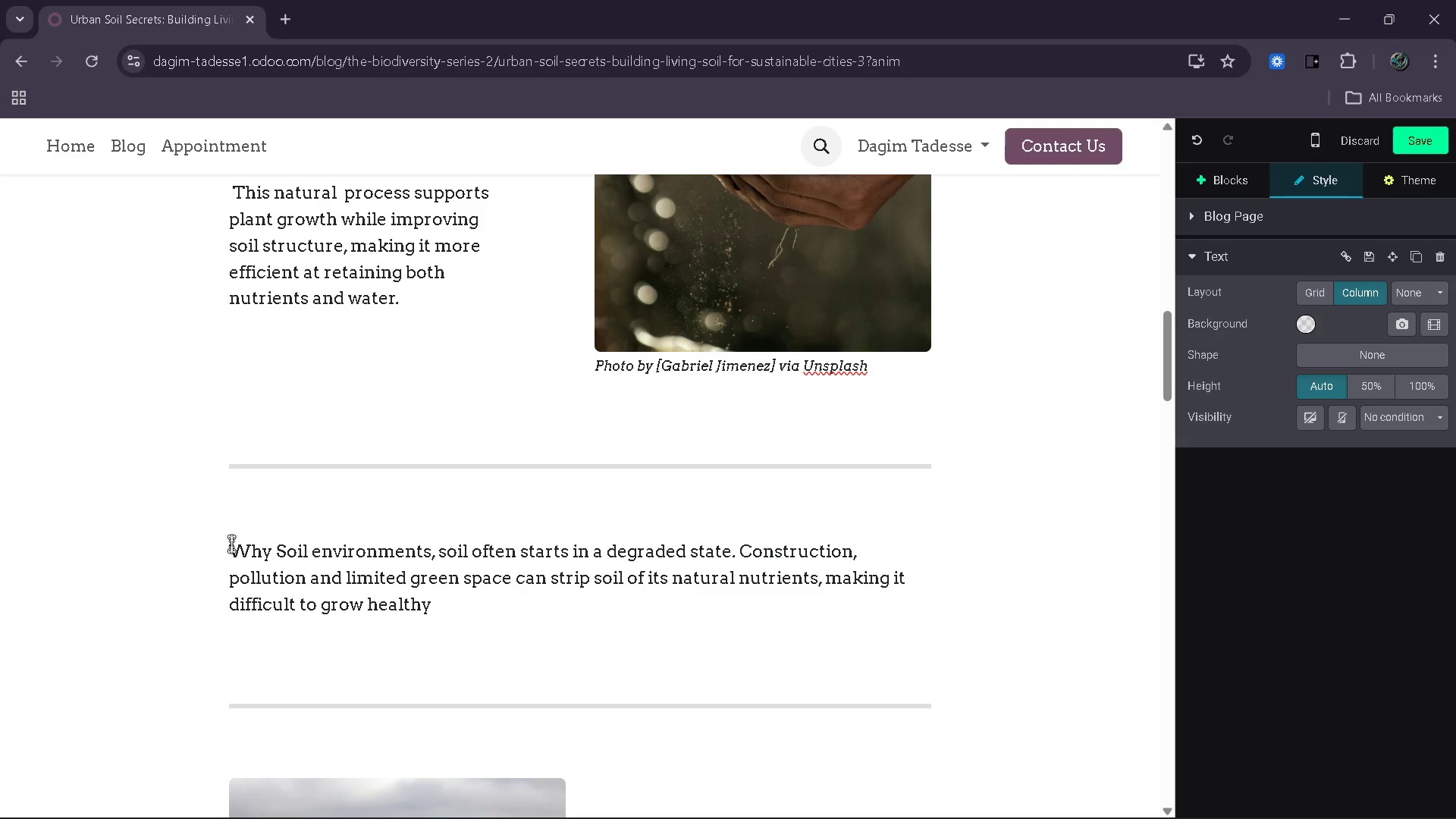 
wait(5.58)
 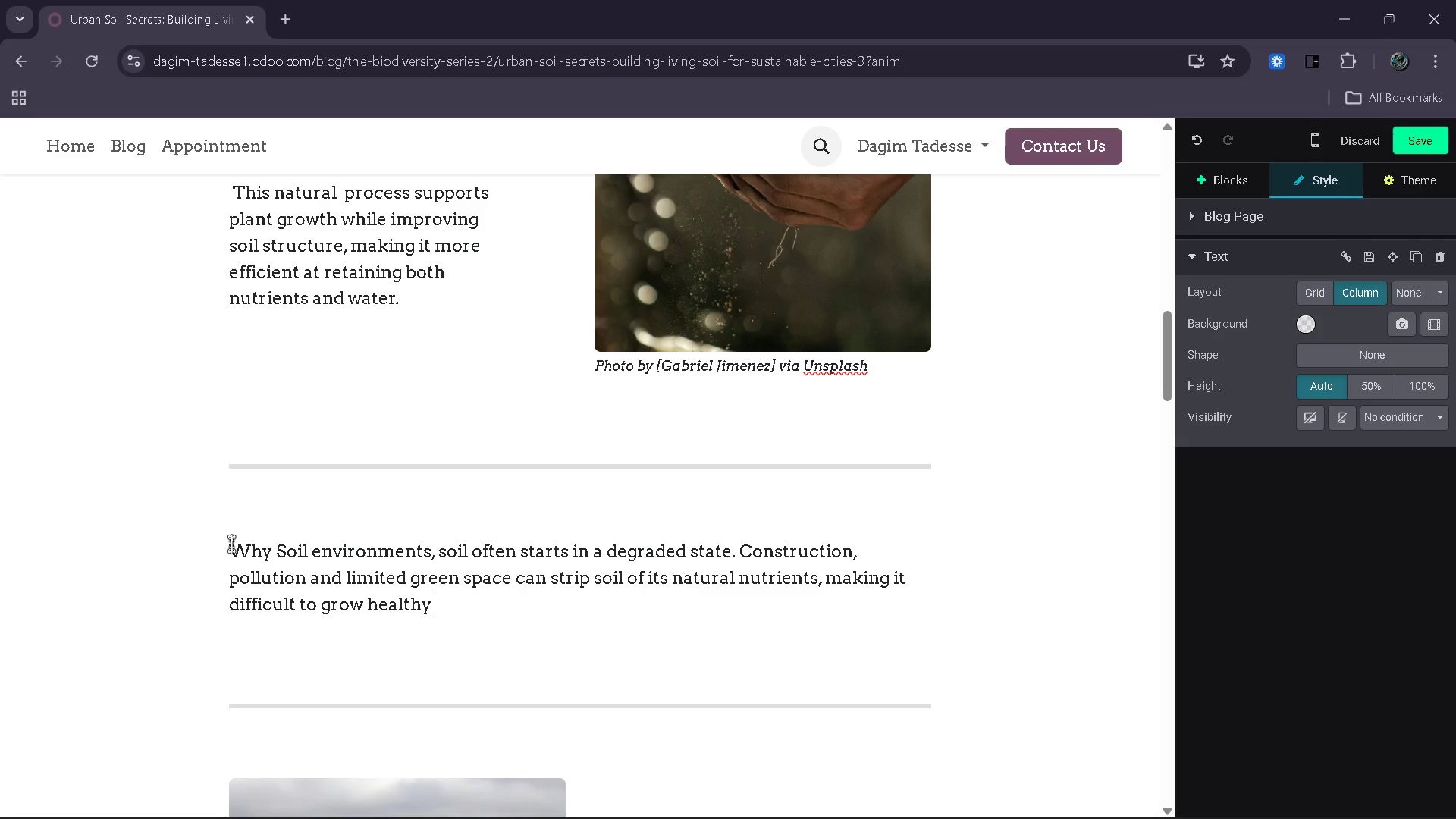 
type(crops. This is whee)
key(Backspace)
type(re intentional soil managee)
key(Backspace)
type(ment becomes critical.)
 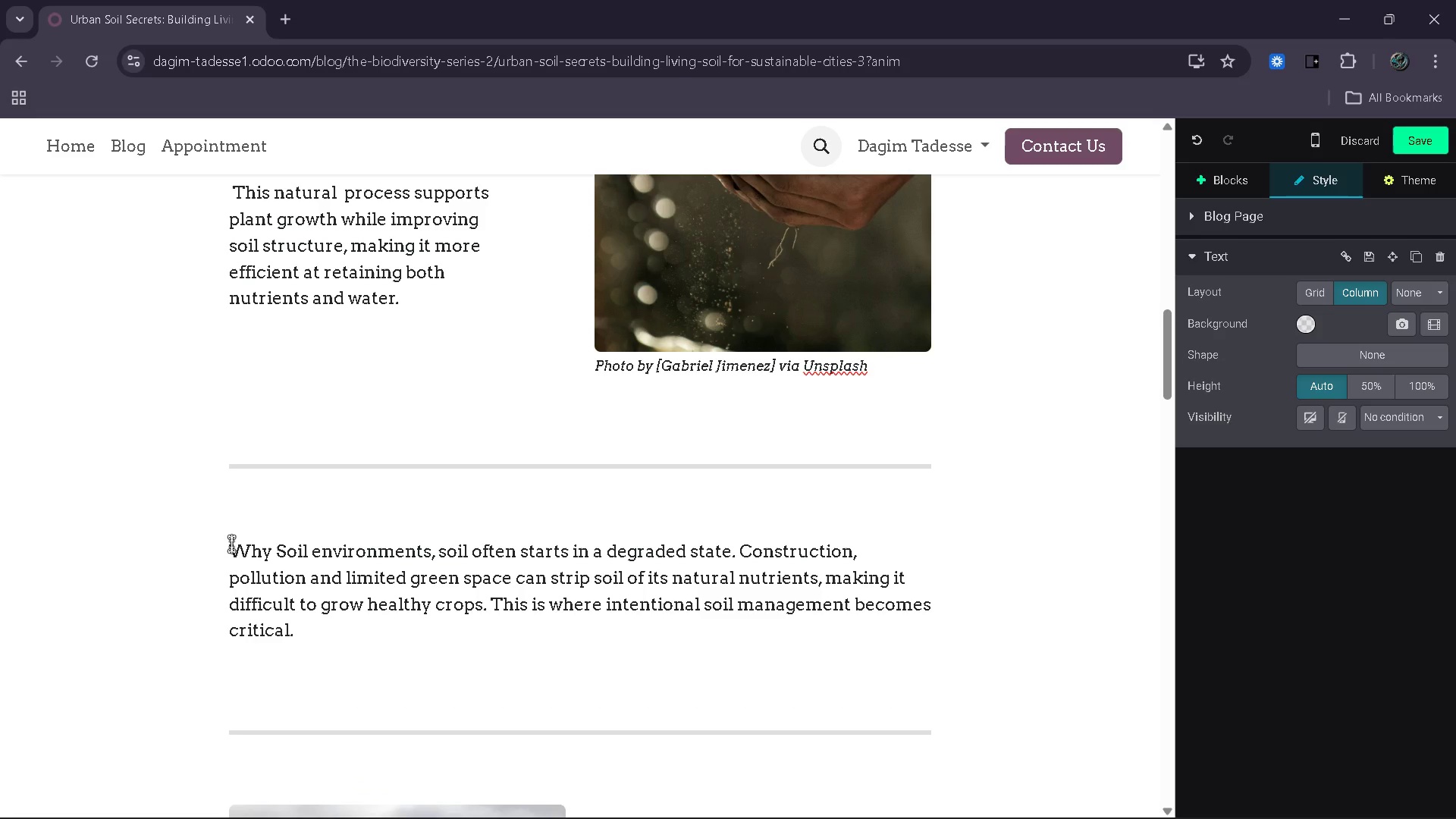 
key(Enter)
 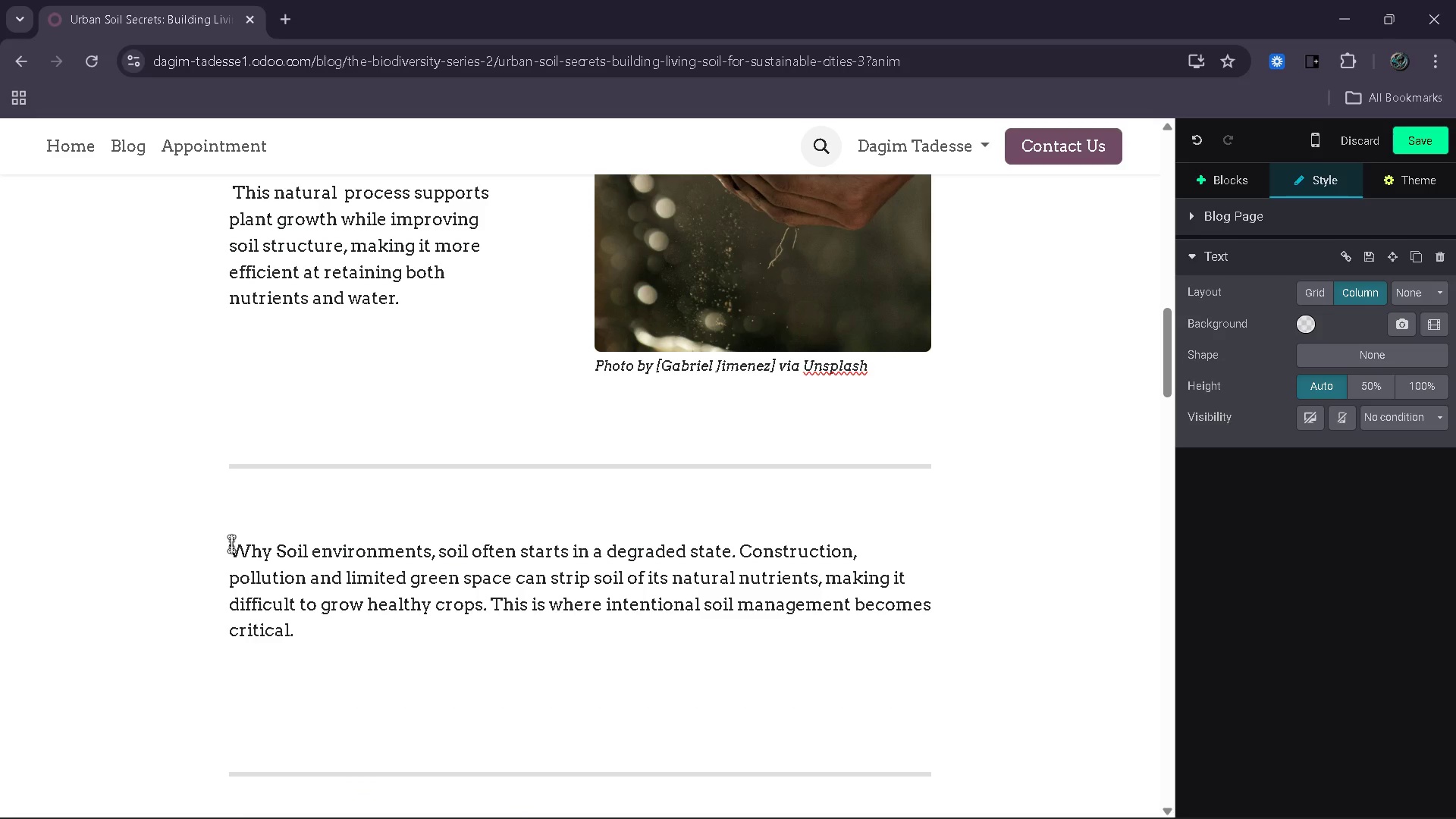 
type(Healthy soil improves plant growth in several ways )
key(Backspace)
type(. It eb)
key(Backspace)
type(nhances nutrient availability)
 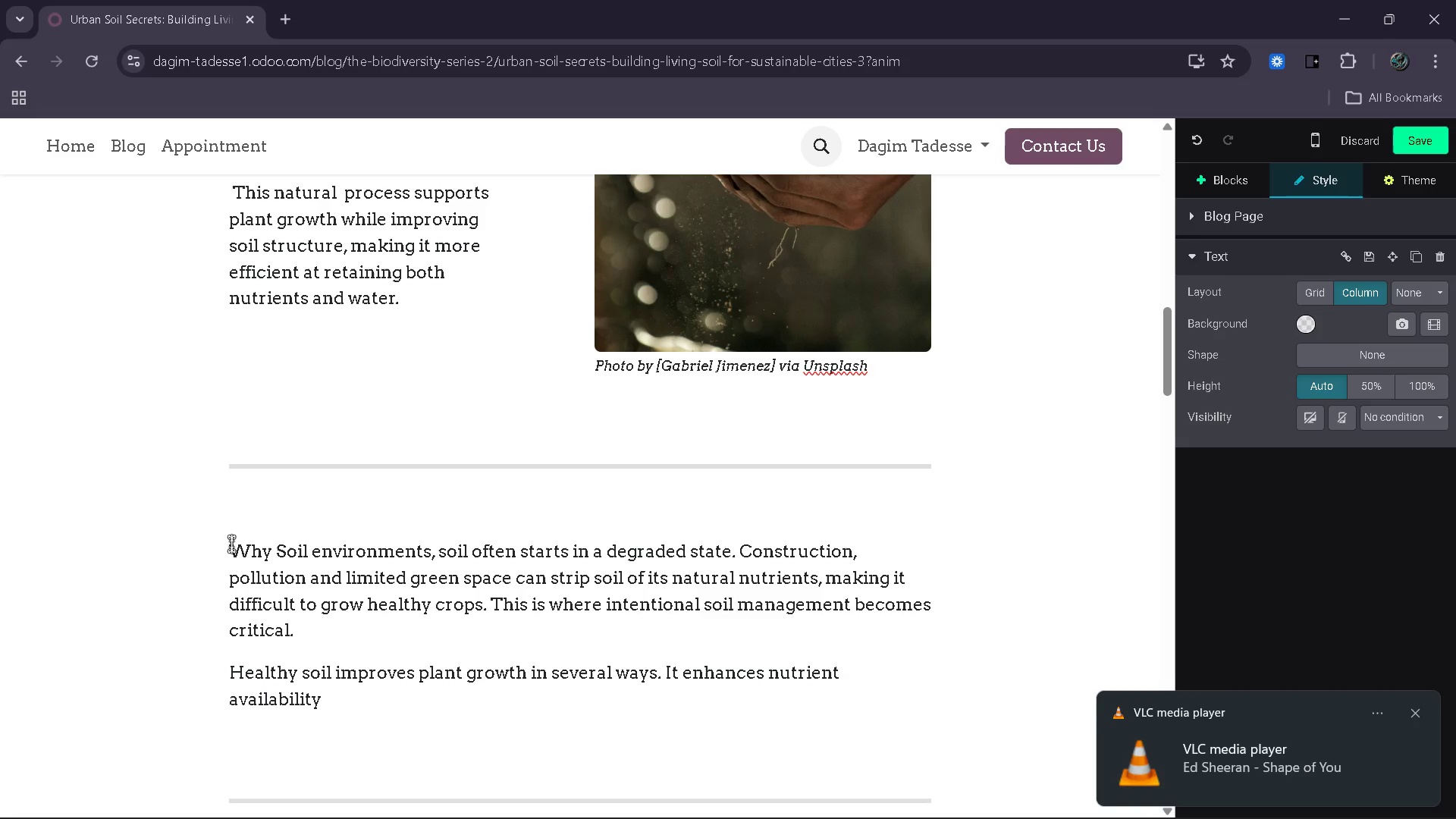 
type(, supports root development and increase )
key(Backspace)
type(s resistance to pests and i)
key(Backspace)
type(diseases )
 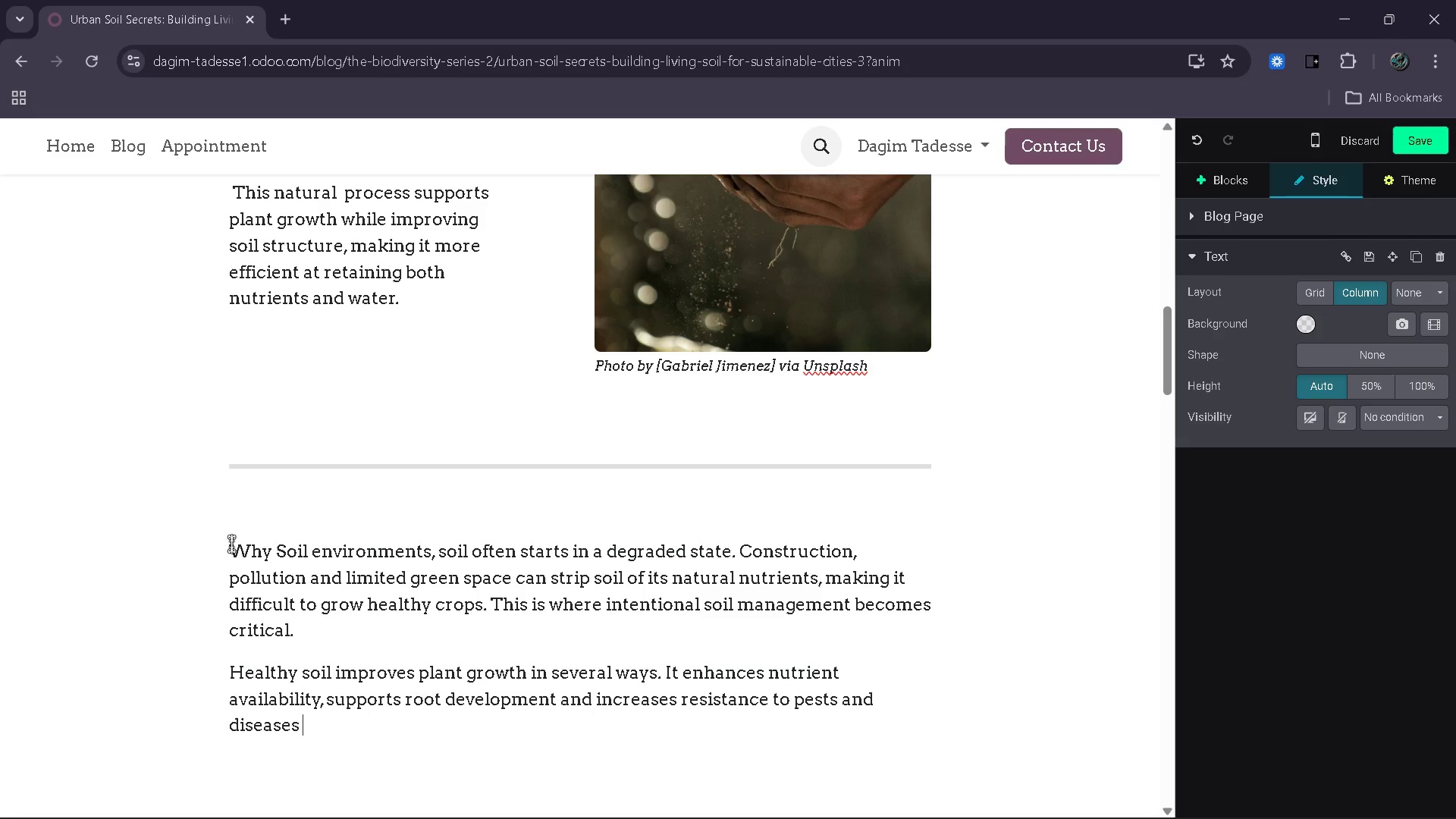 
key(Backspace)
type(. For urban farms and community)
 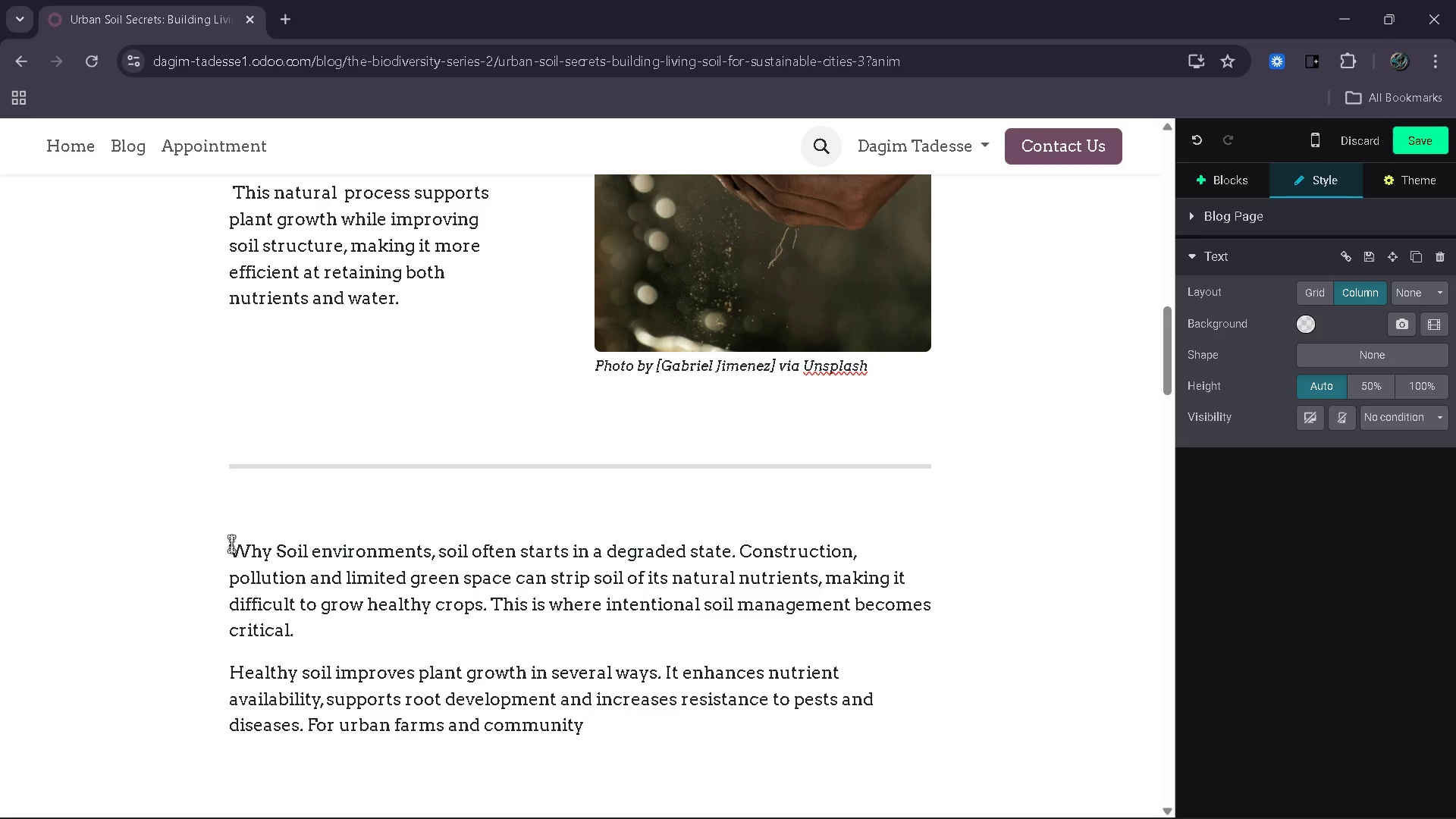 
wait(6.58)
 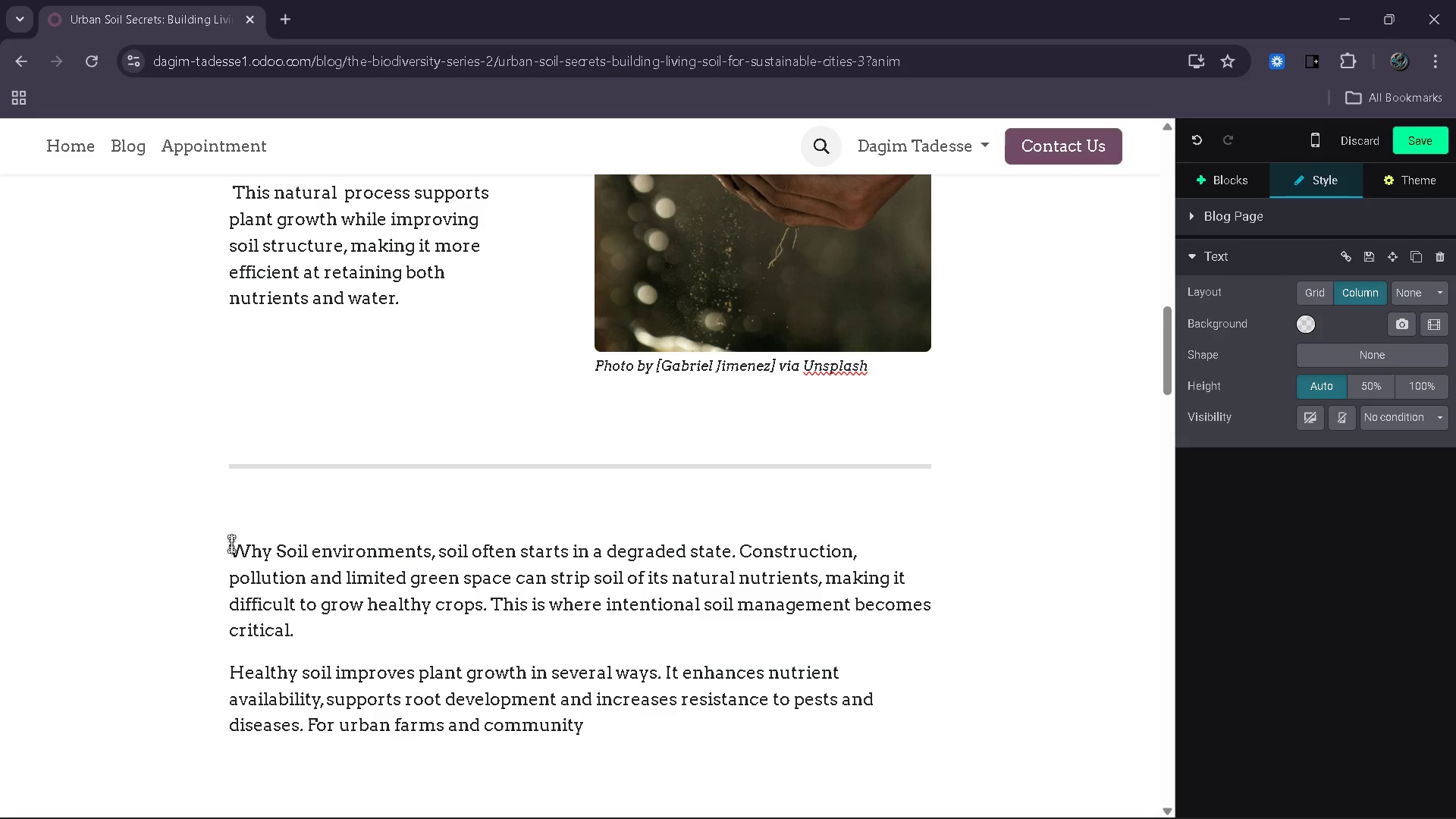 
type(projects, h)
key(Backspace)
type(this )
 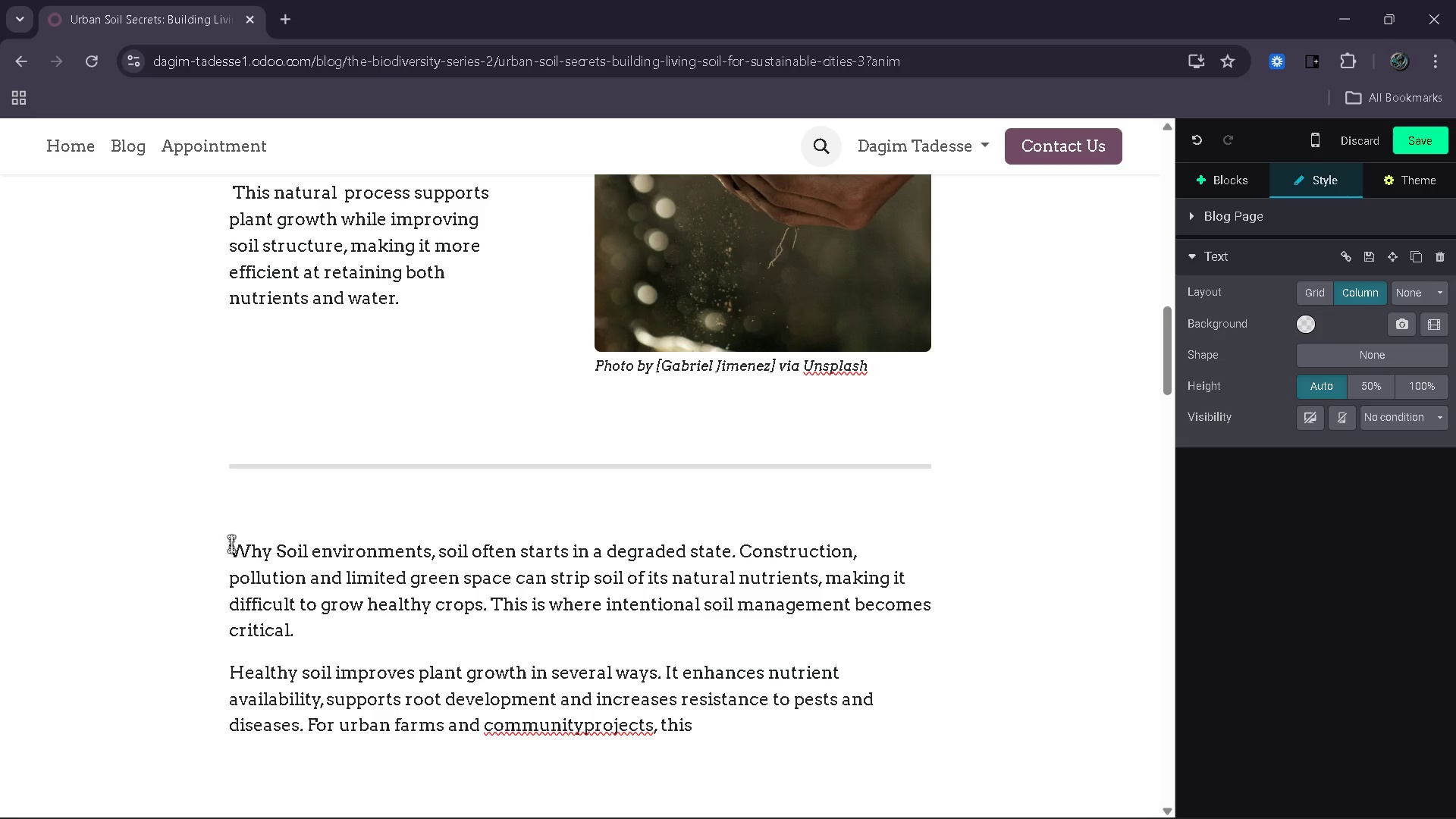 
hold_key(key=ArrowLeft, duration=0.69)
 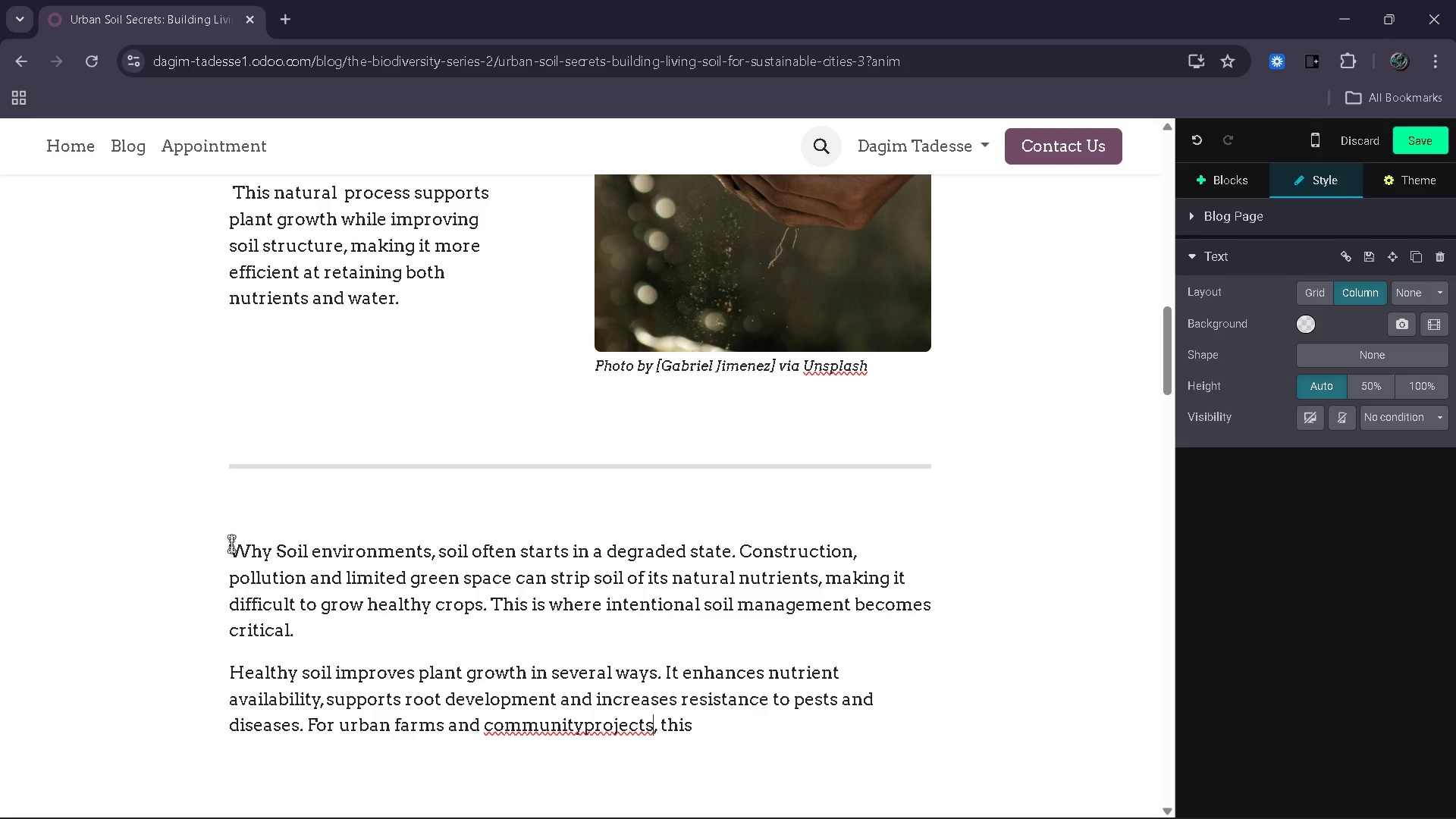 
key(ArrowLeft)
 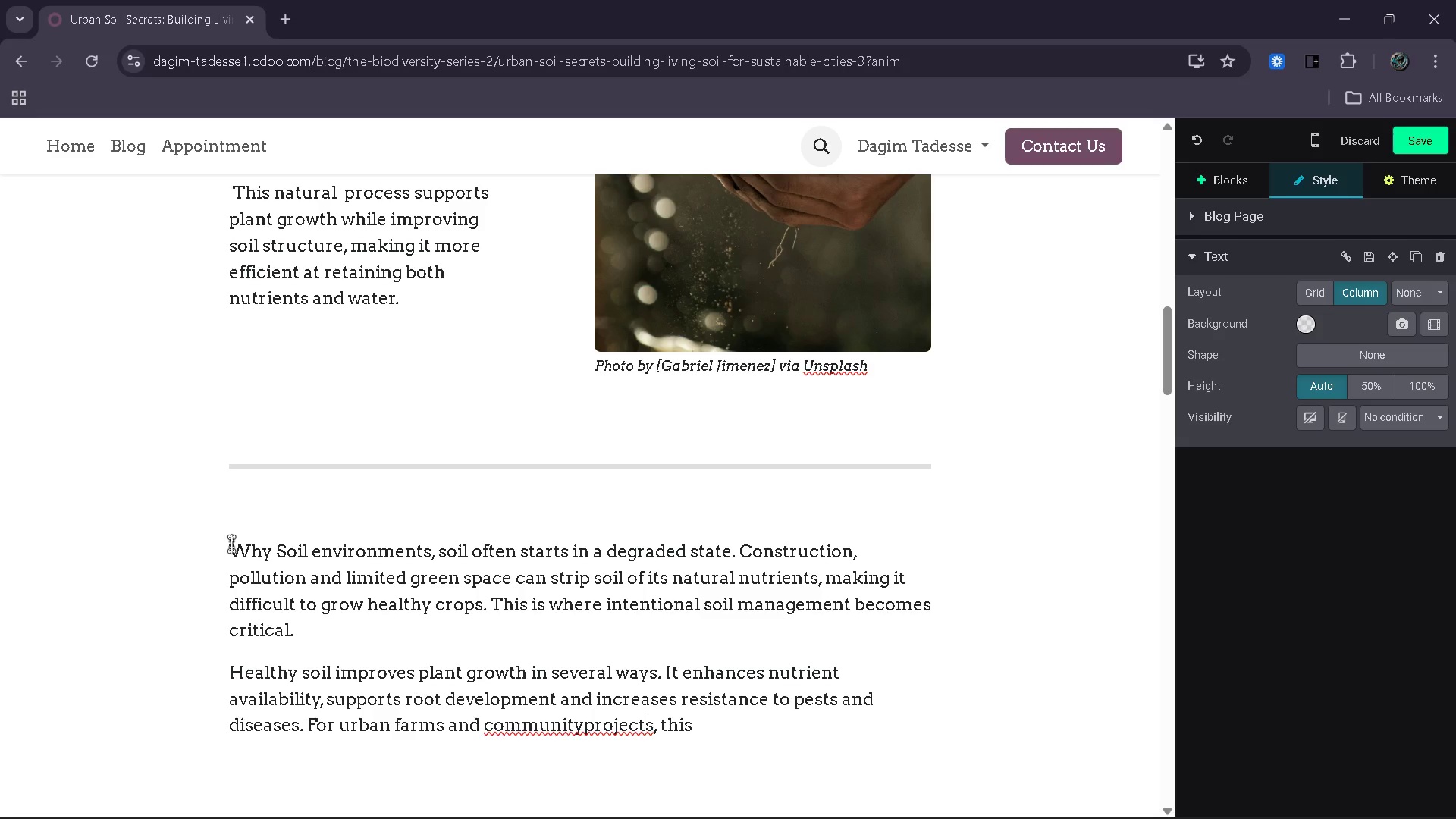 
hold_key(key=ArrowLeft, duration=0.66)
 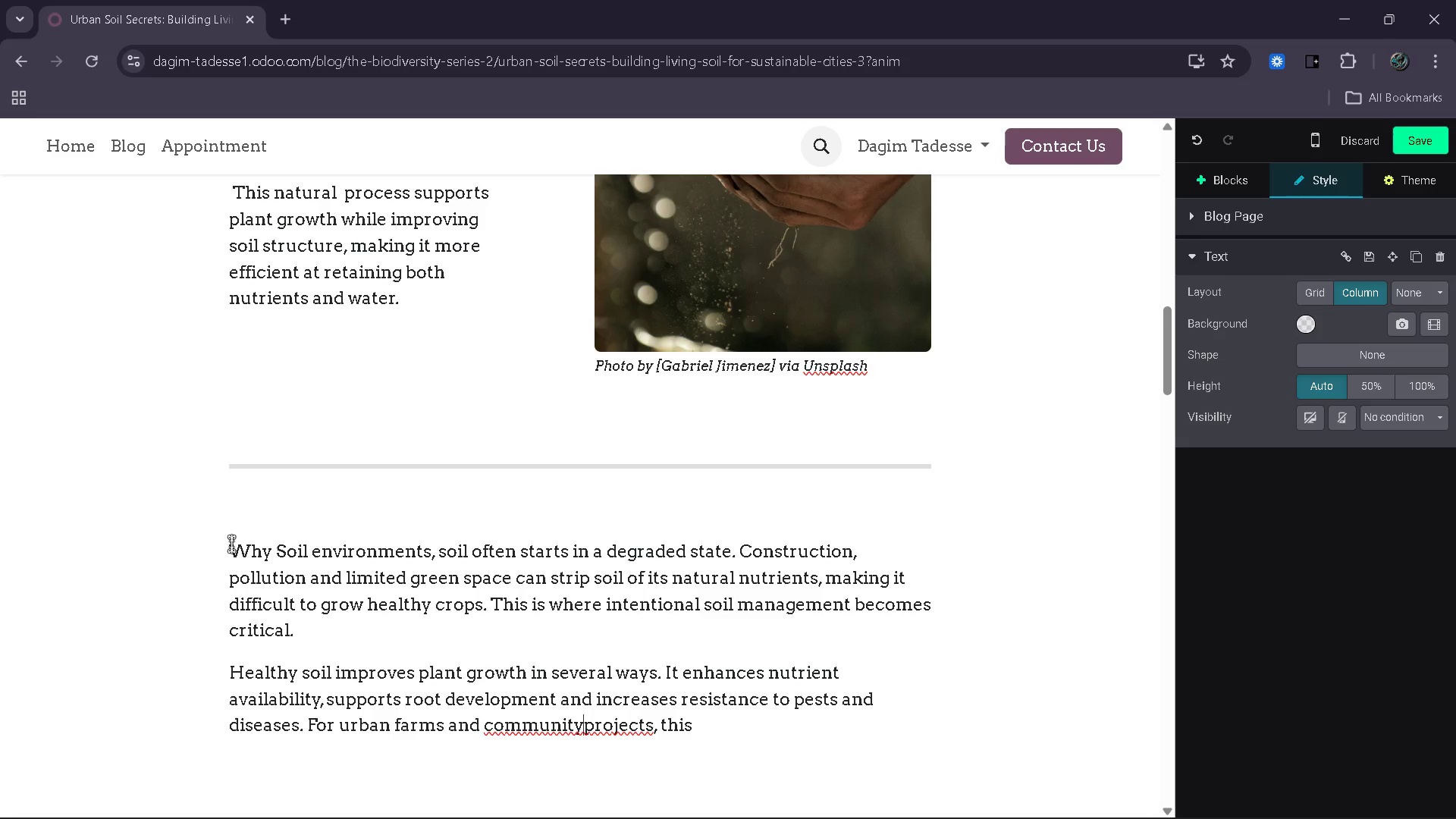 
key(ArrowLeft)
 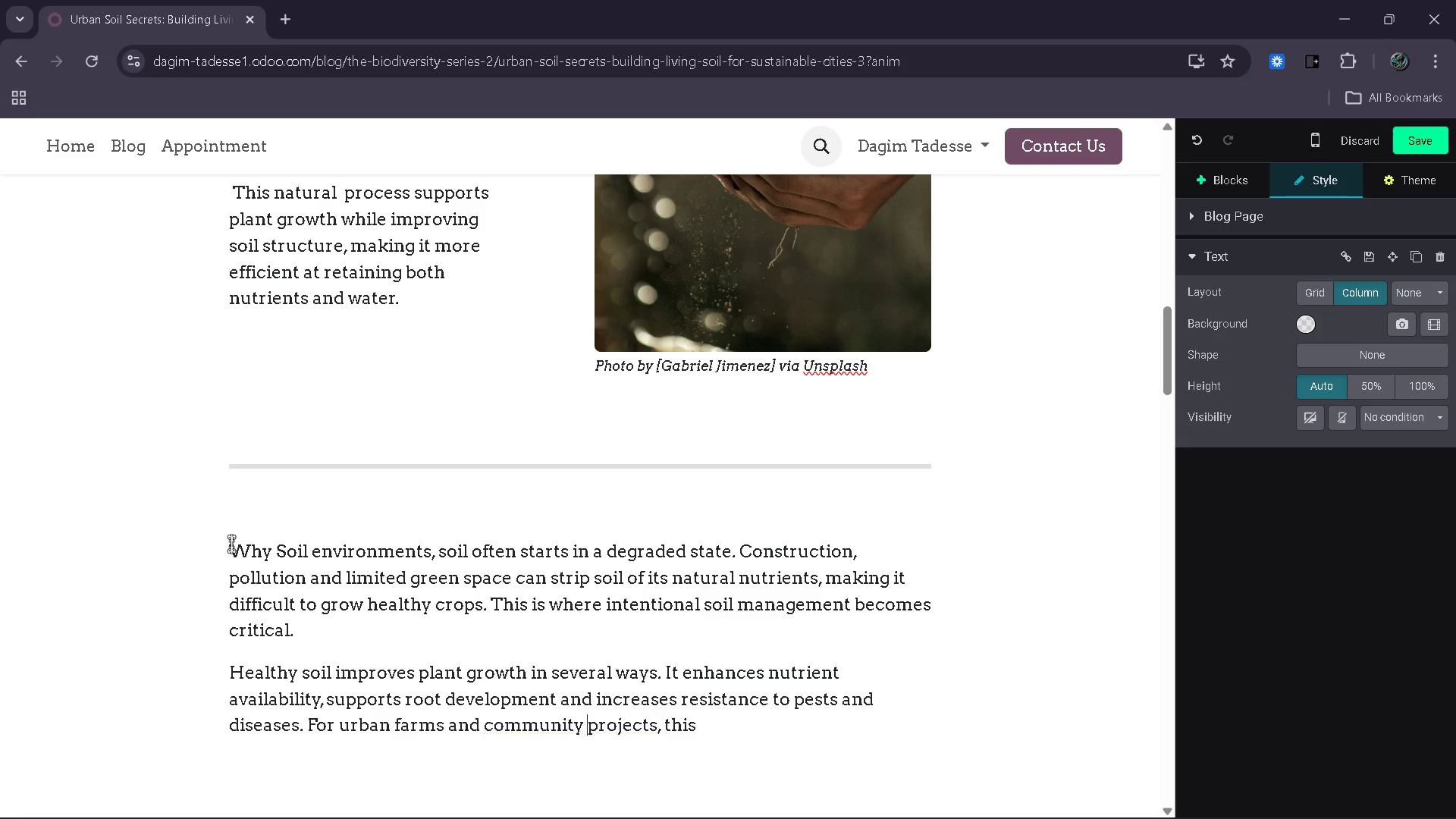 
key(Space)
 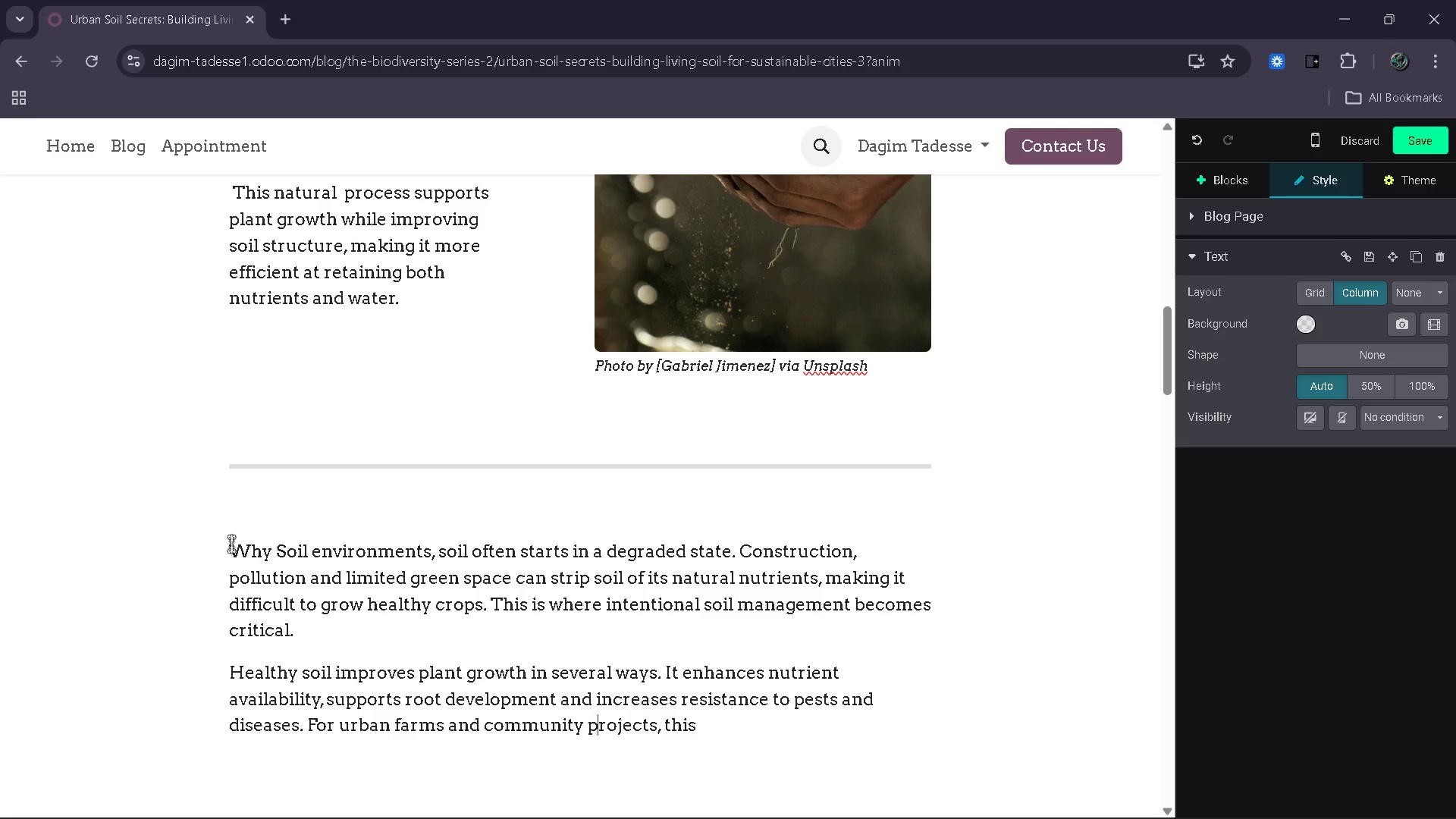 
hold_key(key=ArrowRight, duration=0.86)
 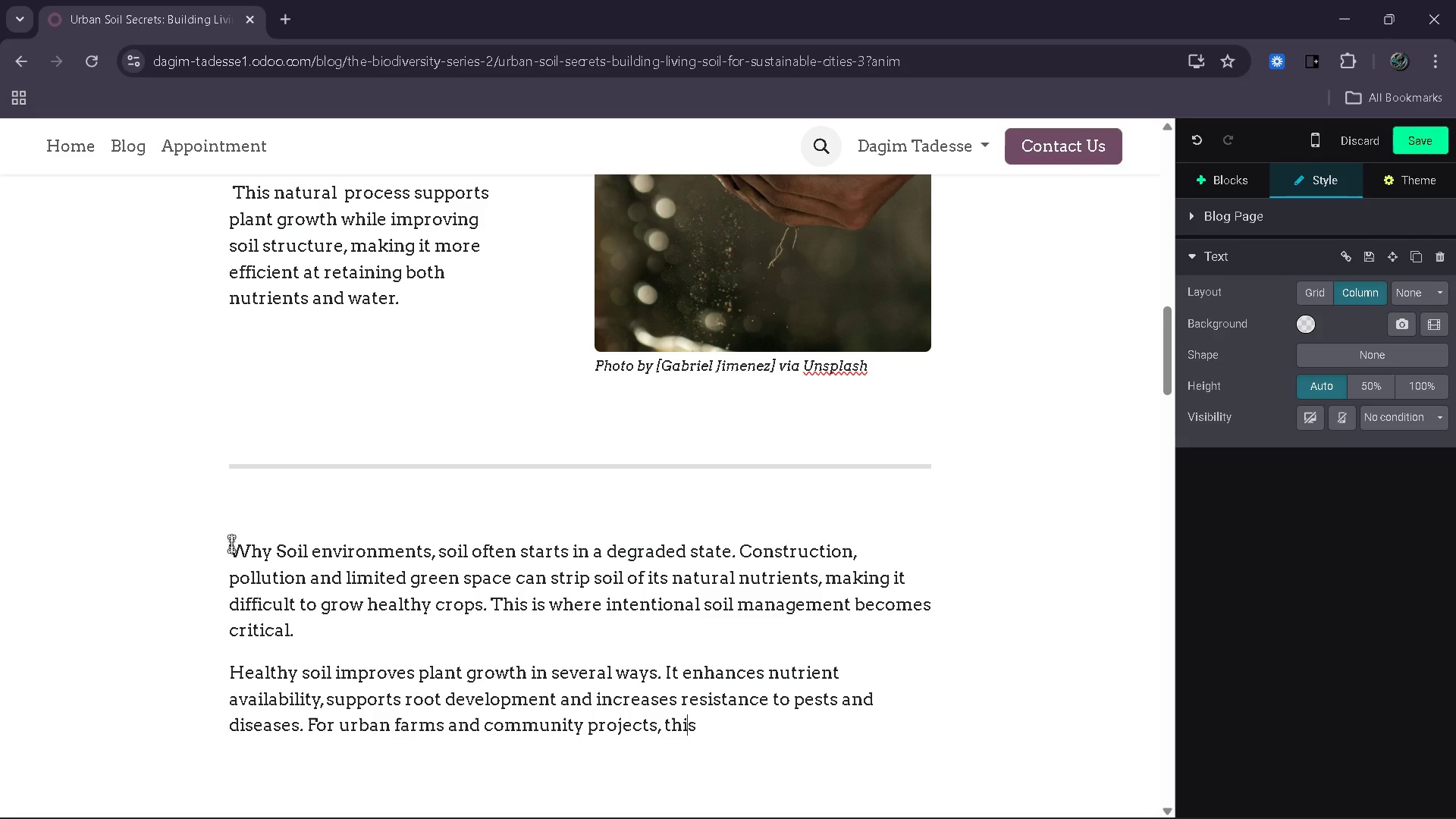 
key(ArrowRight)
 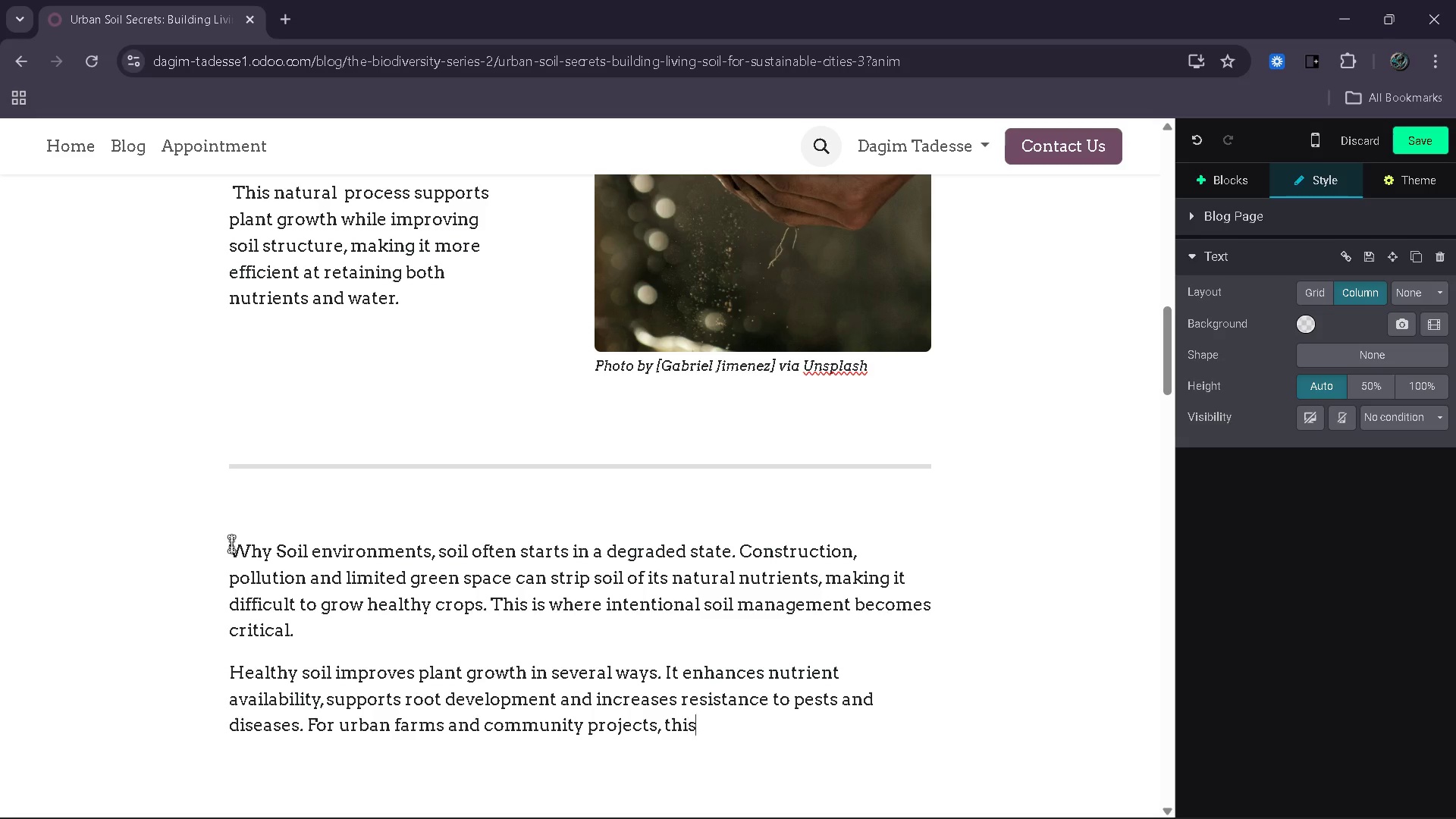 
key(ArrowRight)
 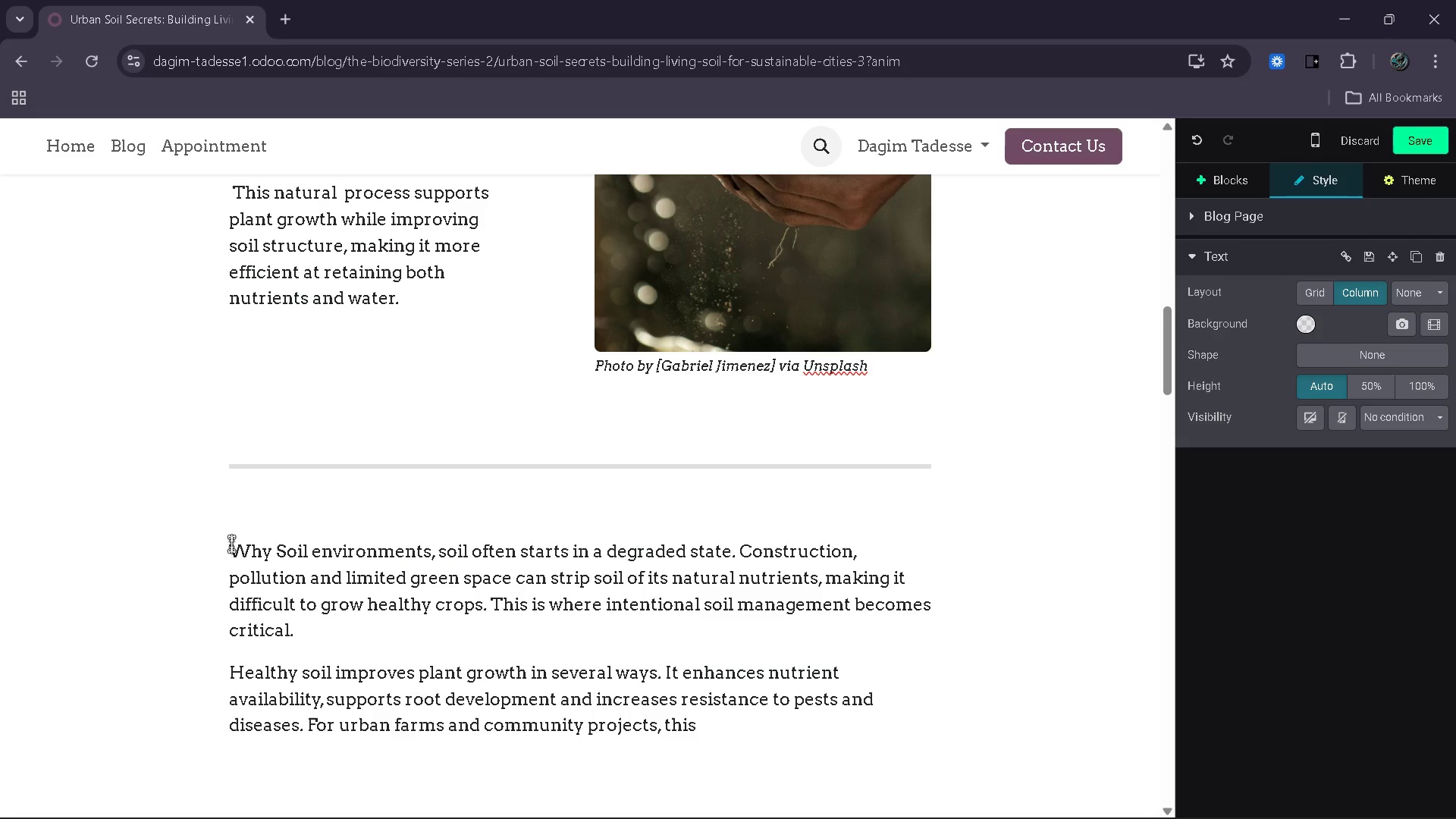 
key(ArrowRight)
 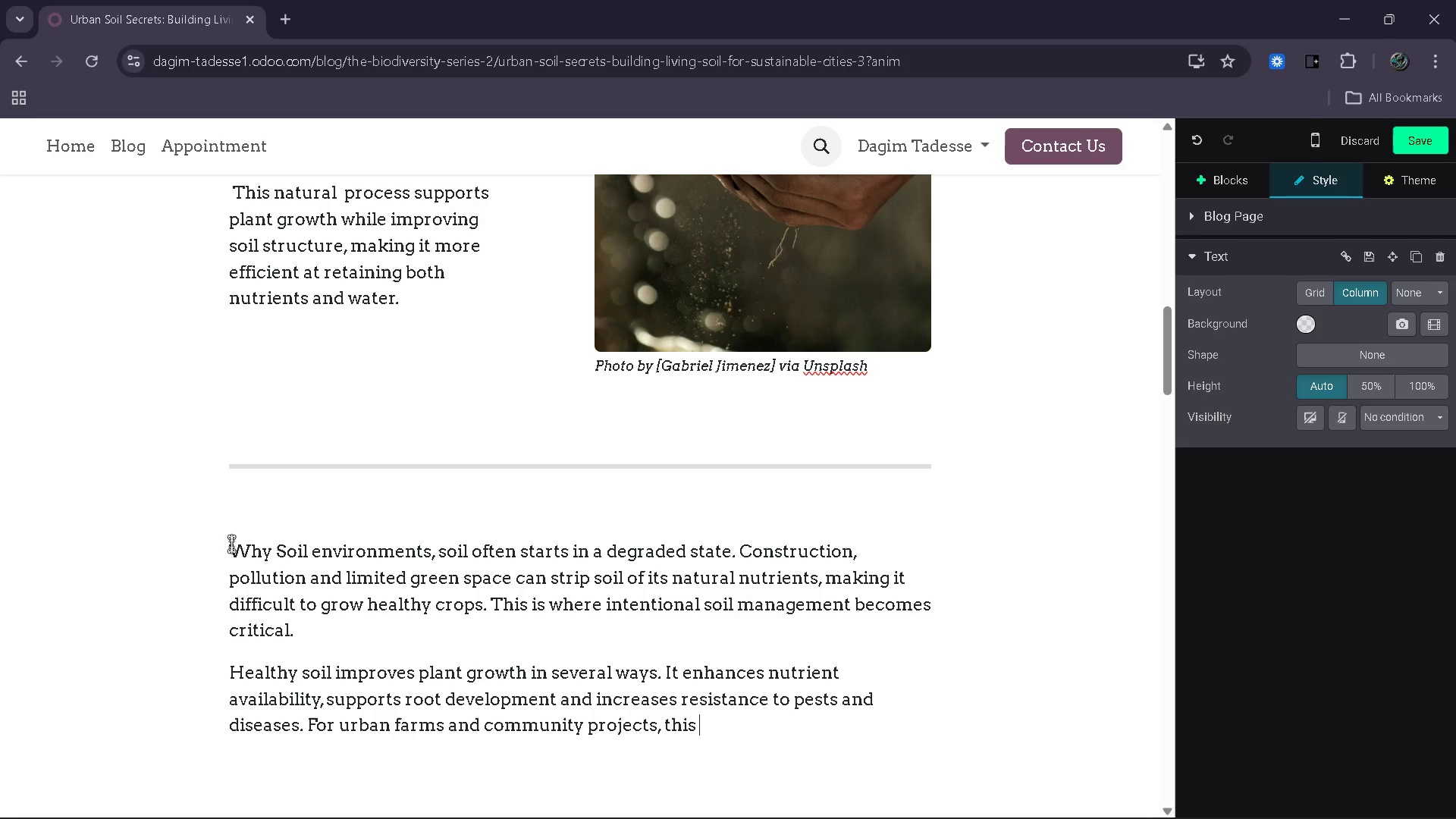 
type(means more reliable harvest a)
key(Backspace)
key(Backspace)
type(s and better )
key(Backspace)
type(- )
key(Backspace)
type(qualty)
key(Backspace)
key(Backspace)
type(ity produce.)
 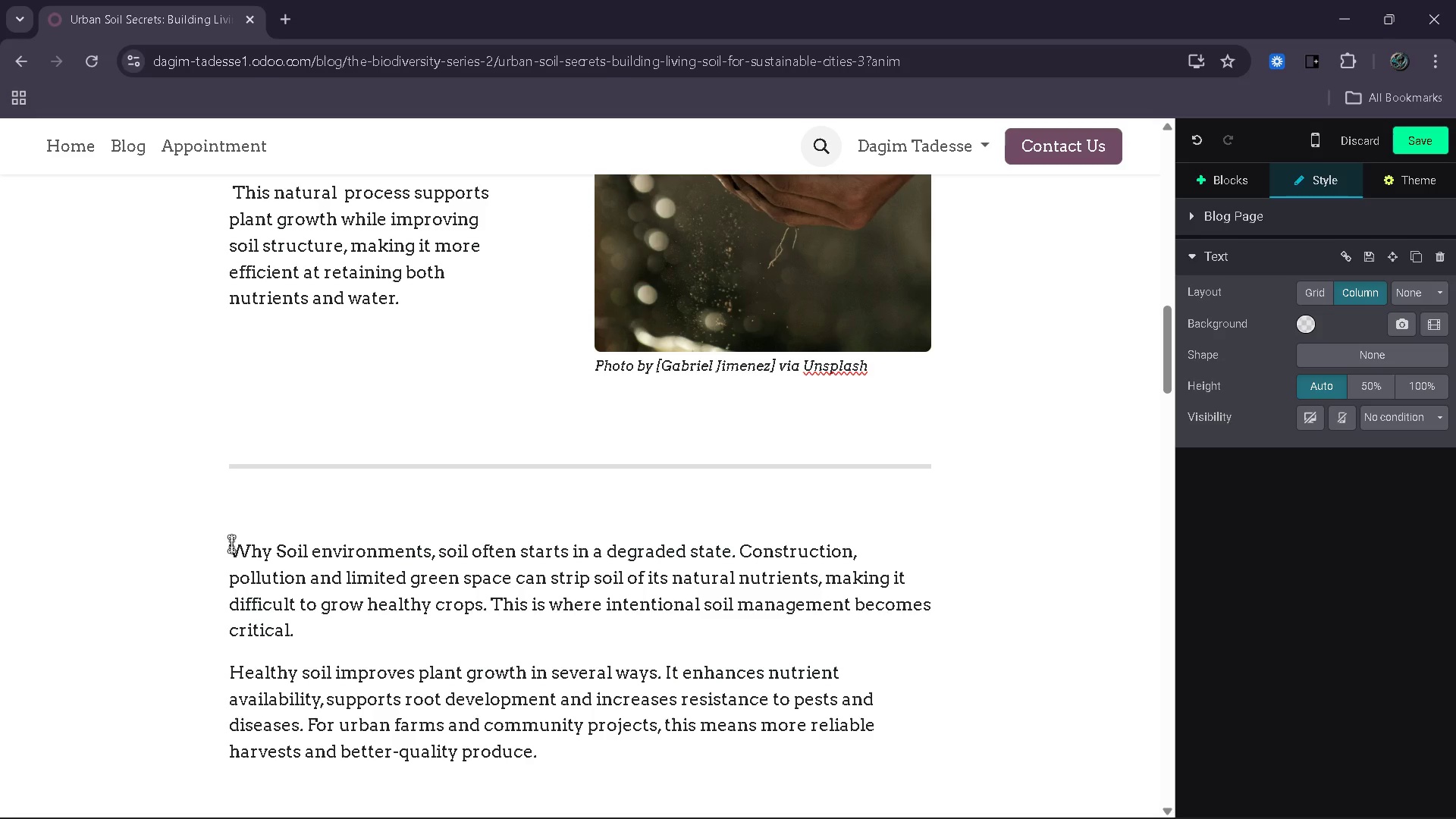 
key(Enter)
 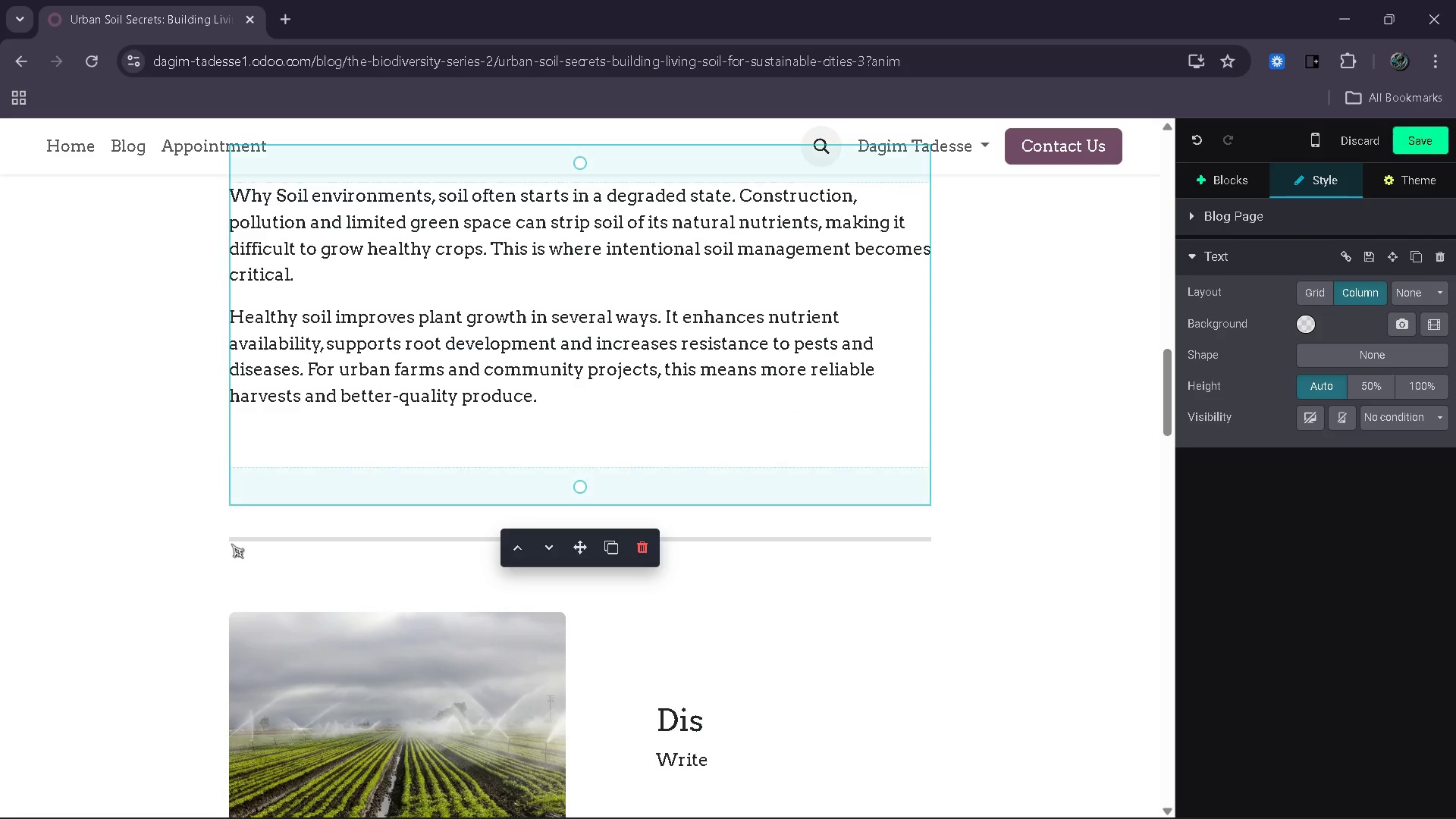 
key(ArrowDown)
 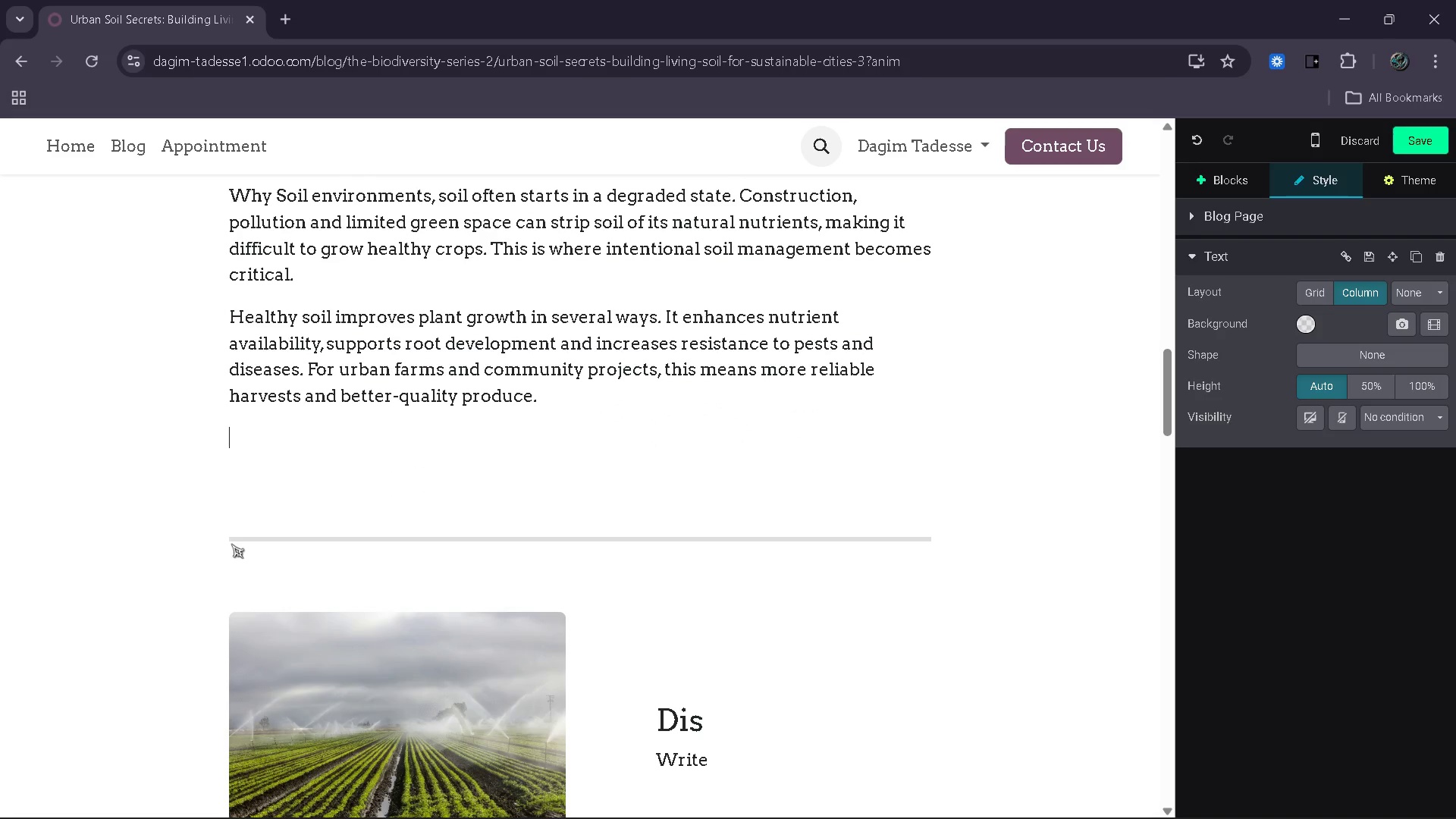 
key(ArrowUp)
 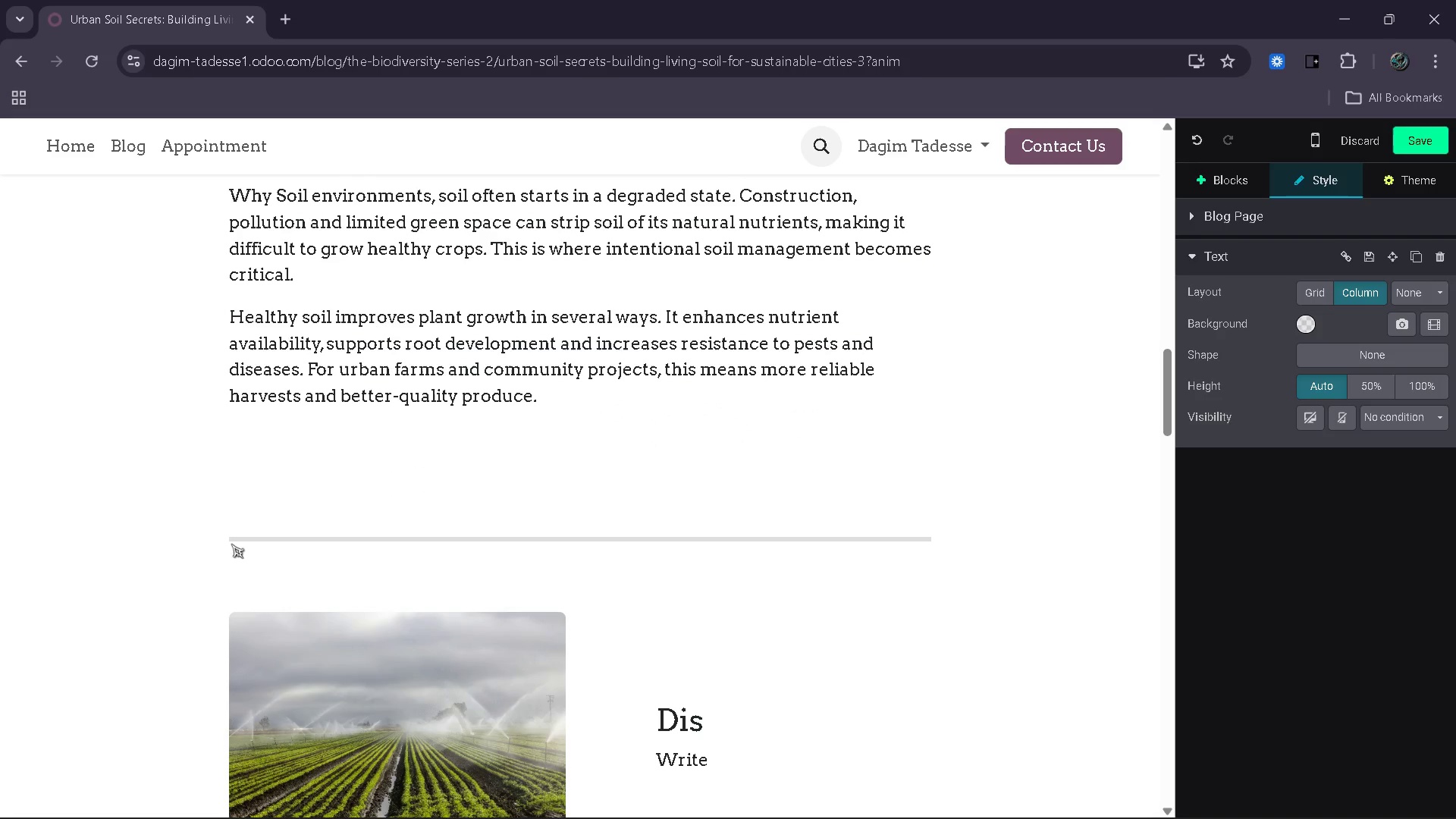 
type(Resta)
 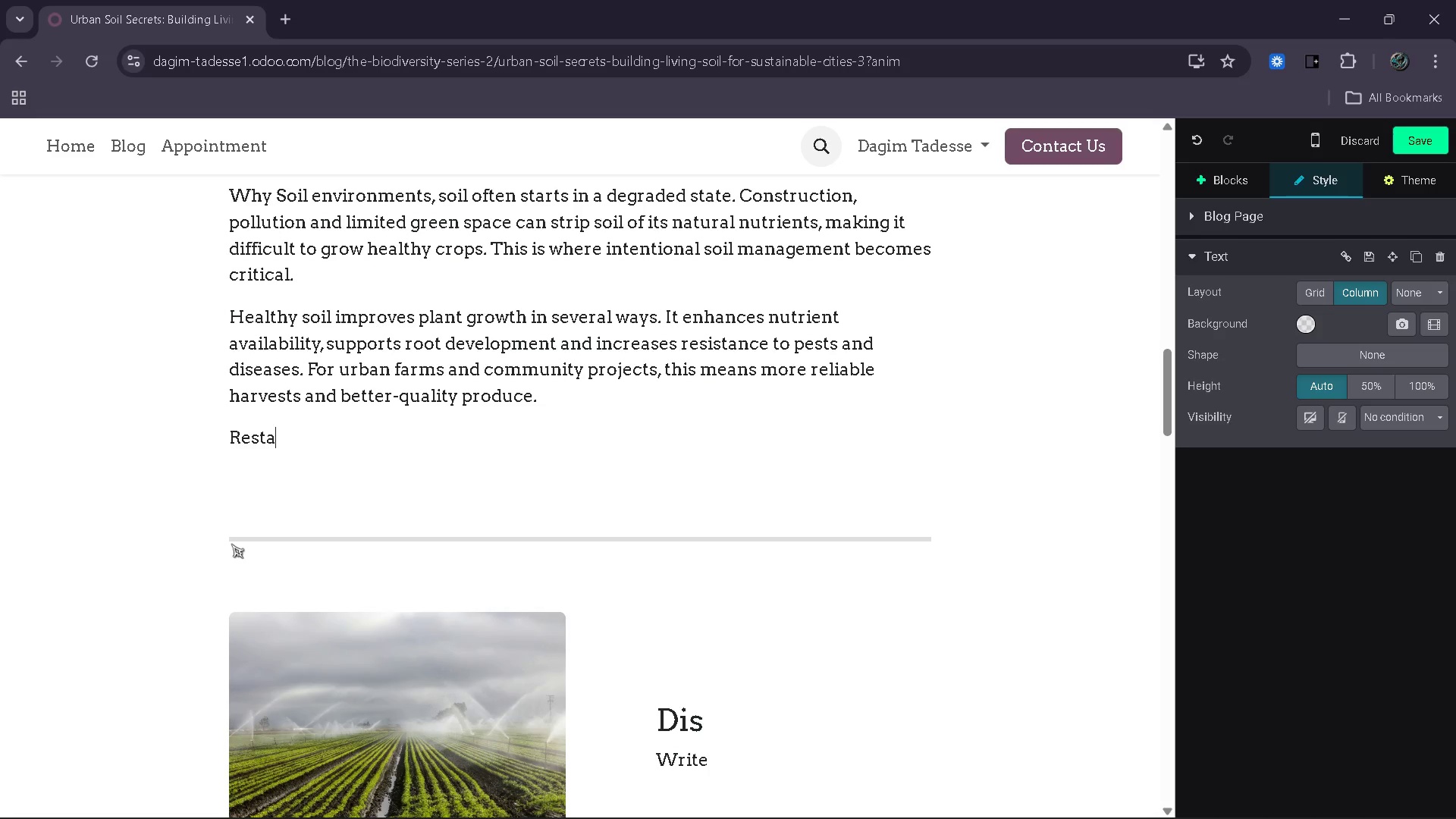 
wait(17.98)
 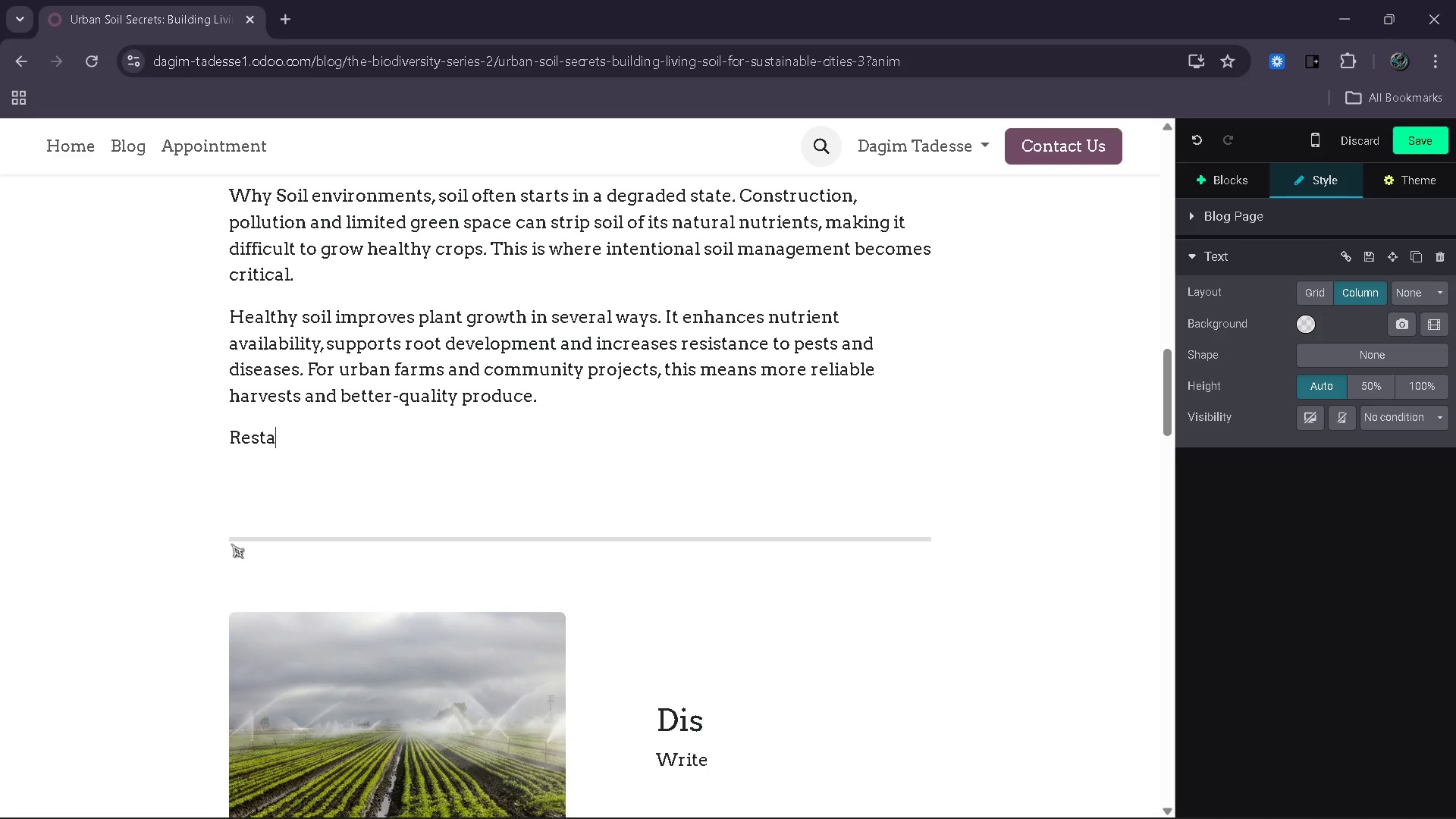 
type(urant )
 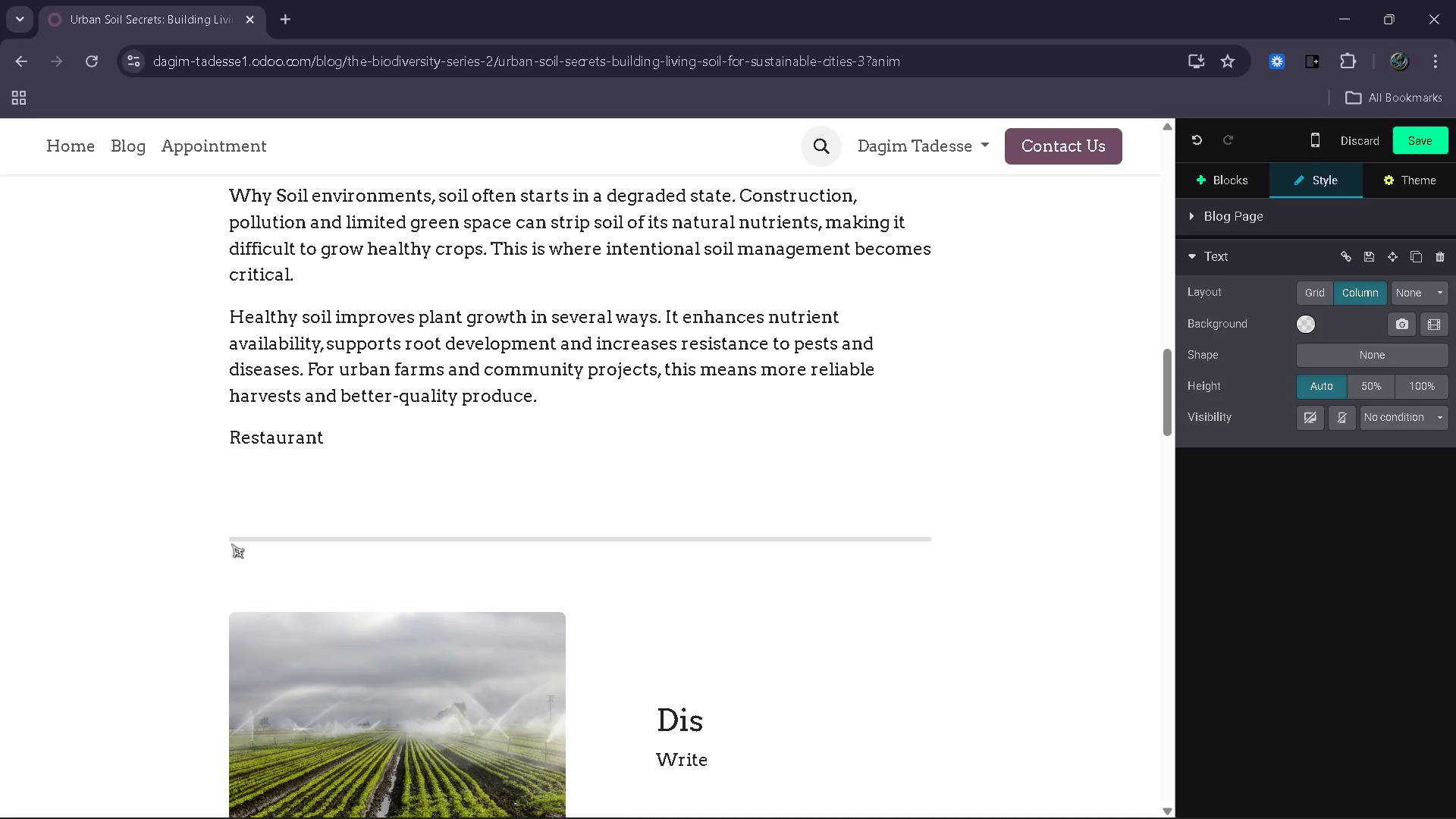 
key(Backspace)
type(s sourcing from local farms also benef)
 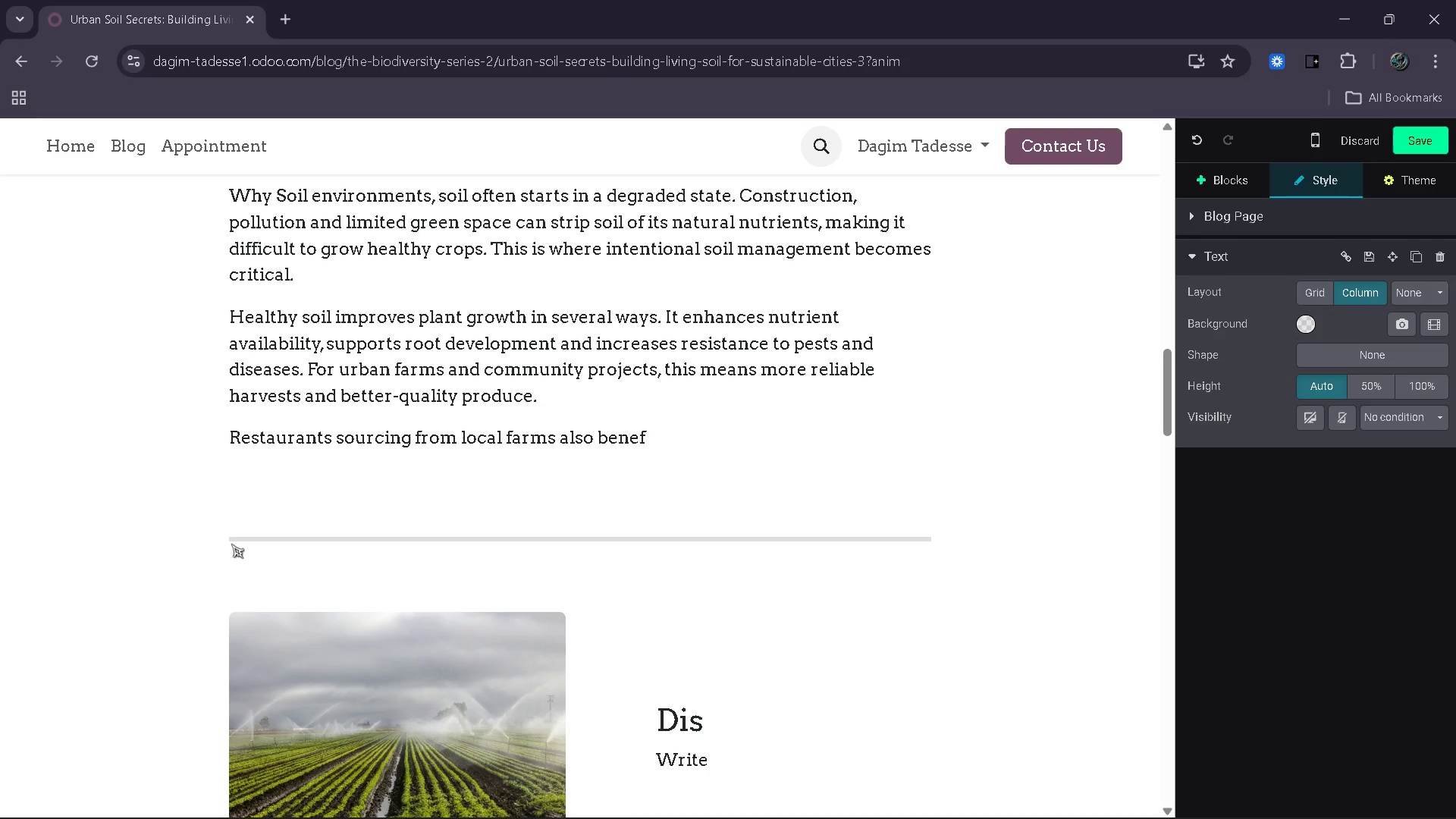 
wait(5.03)
 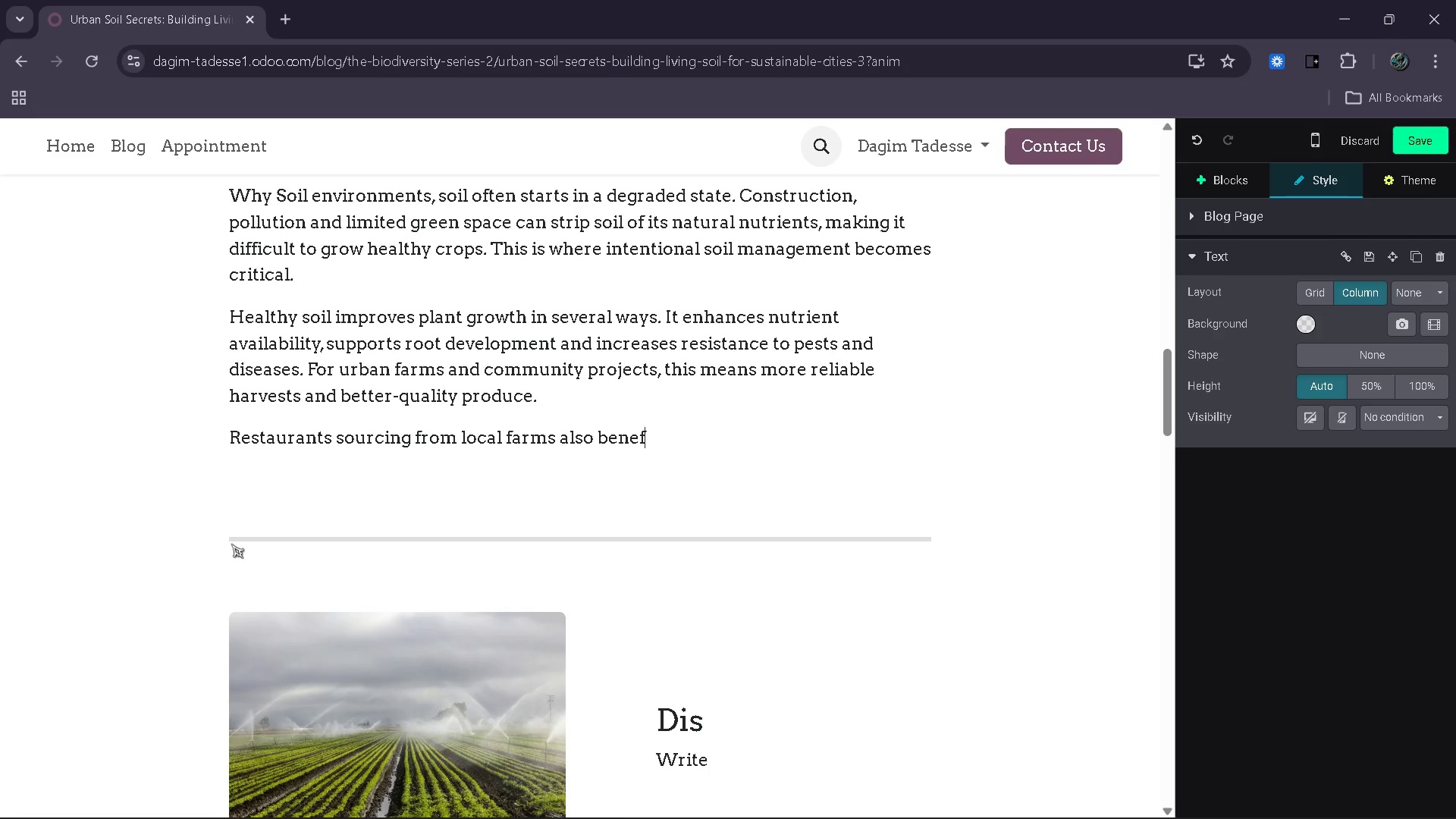 
type(it significantly. Produce f)
key(Backspace)
type(grown in nutrient )
key(Backspace)
type(-rich soil often has stronger flavor profiles and )
 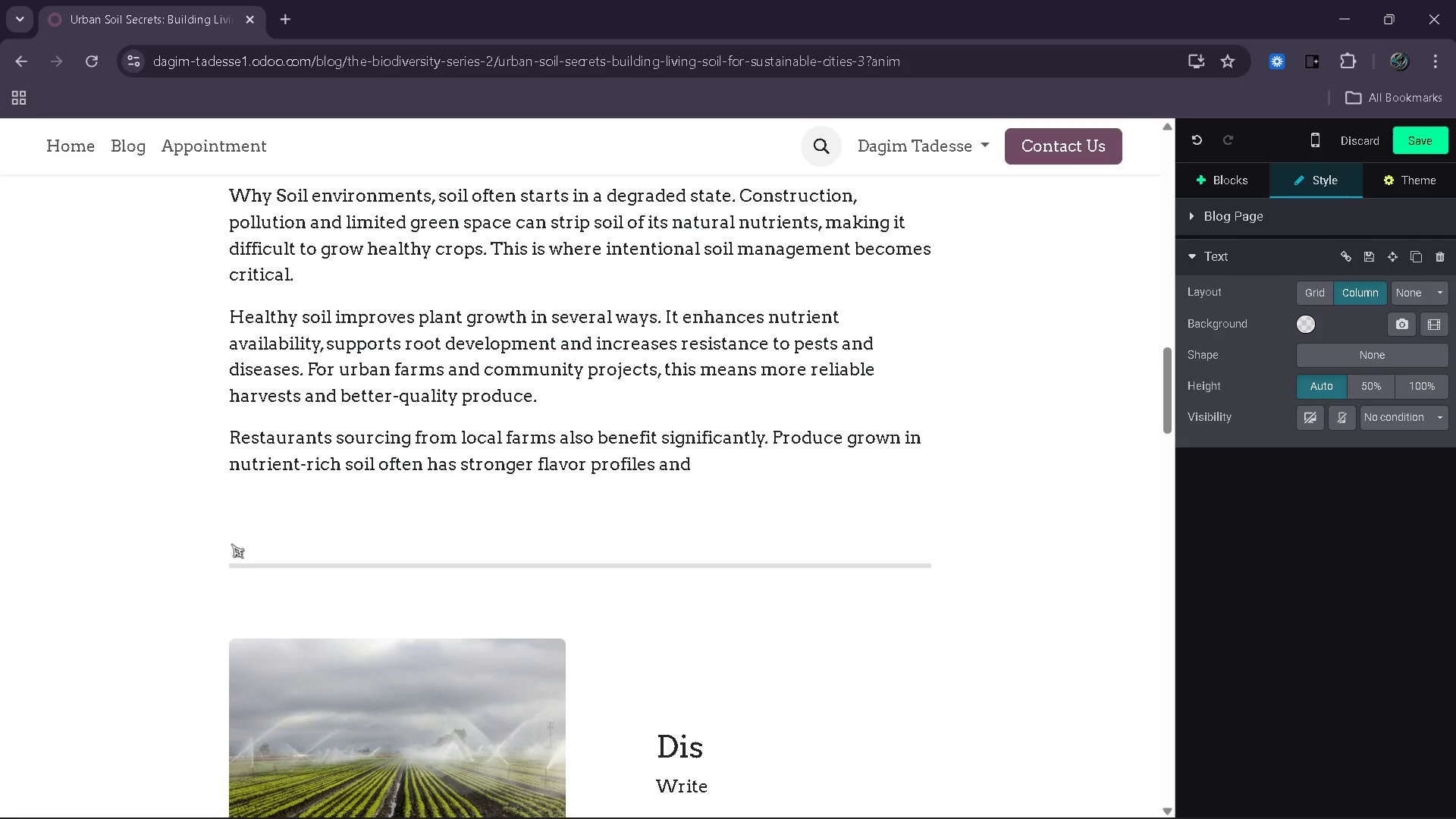 
type(hign)
key(Backspace)
type(her nutritional value. Ths)
key(Backspace)
type(is creates a direct link betweensoil)
 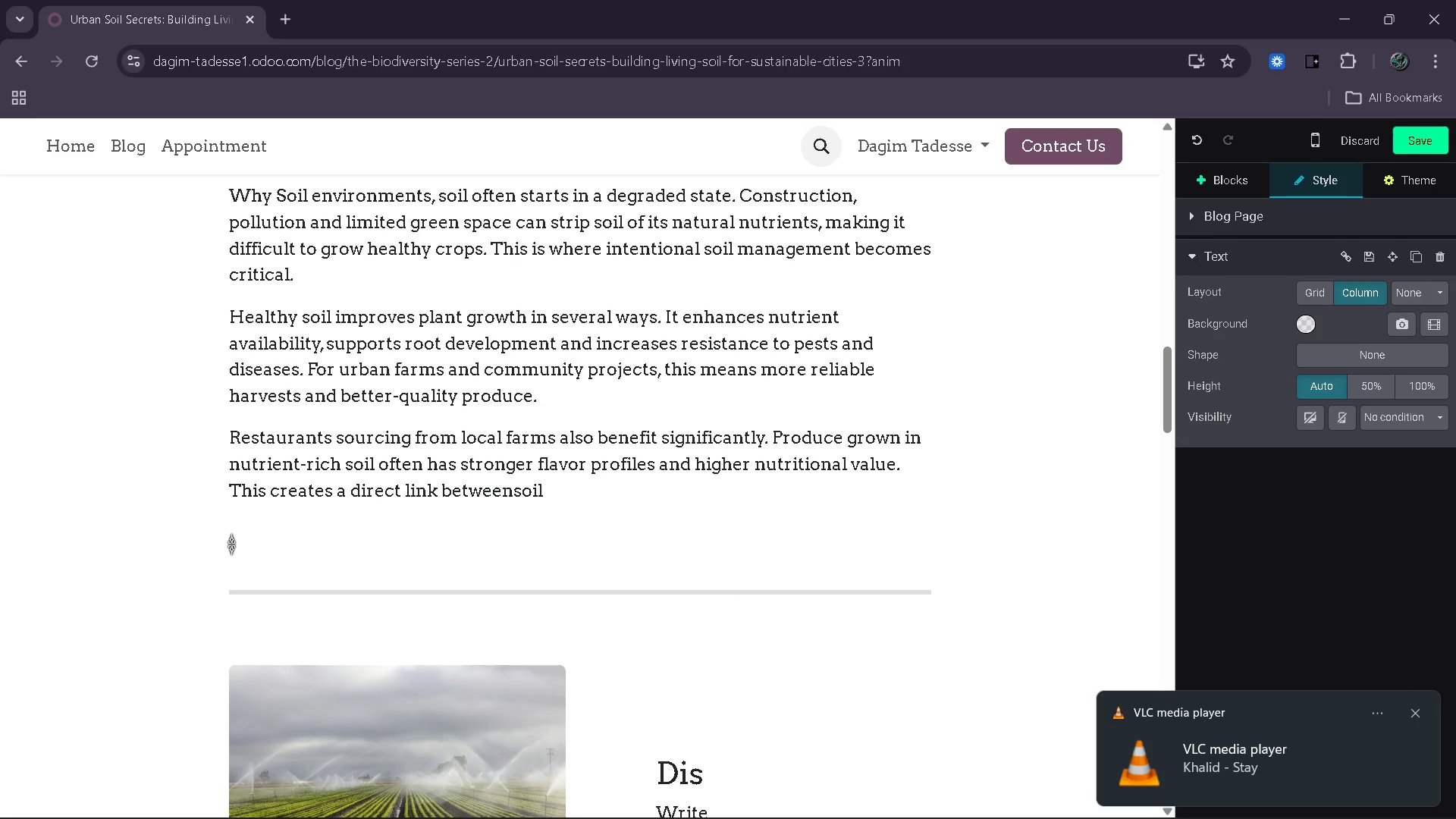 
key(ArrowLeft)
 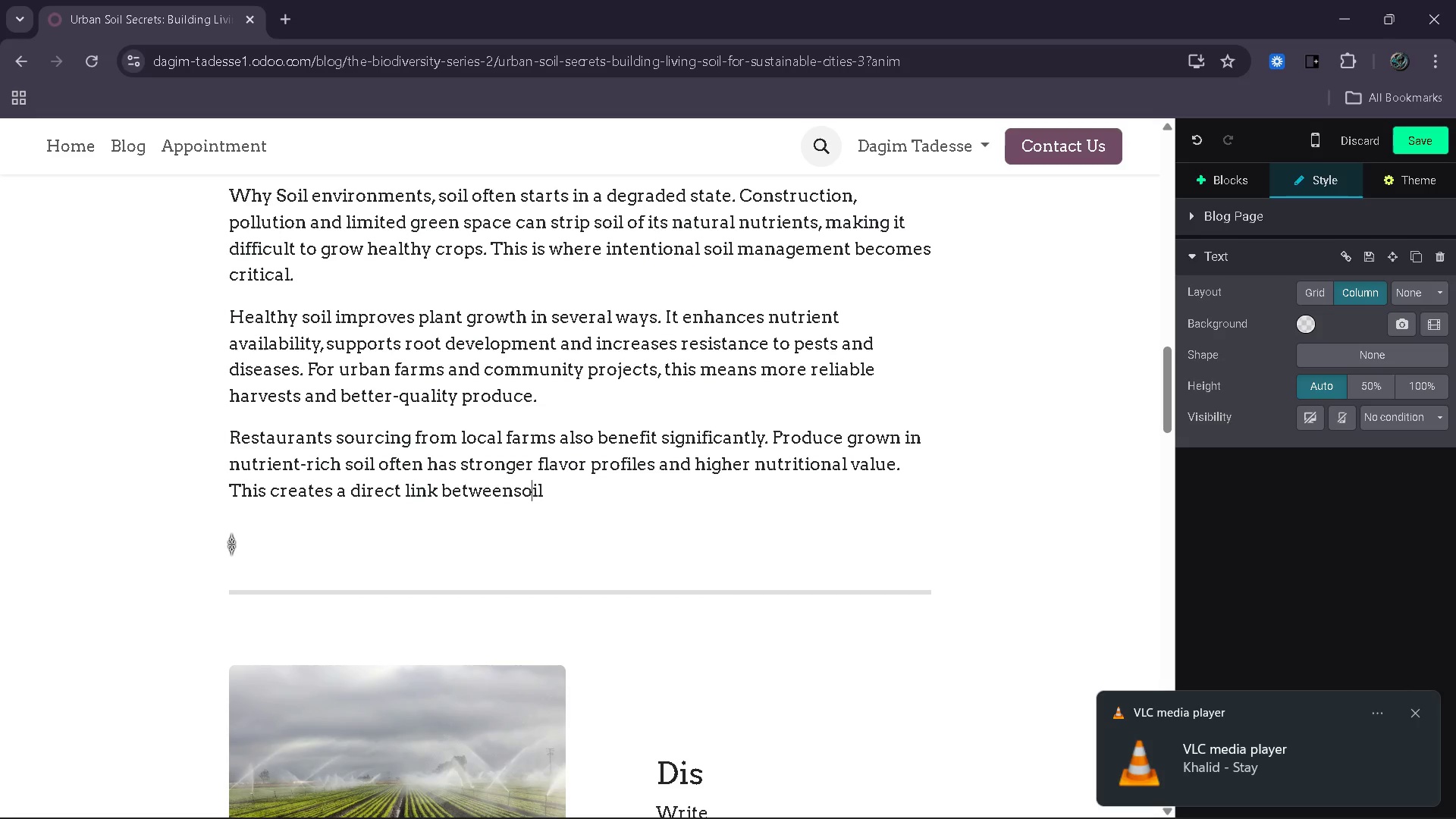 
key(ArrowLeft)
 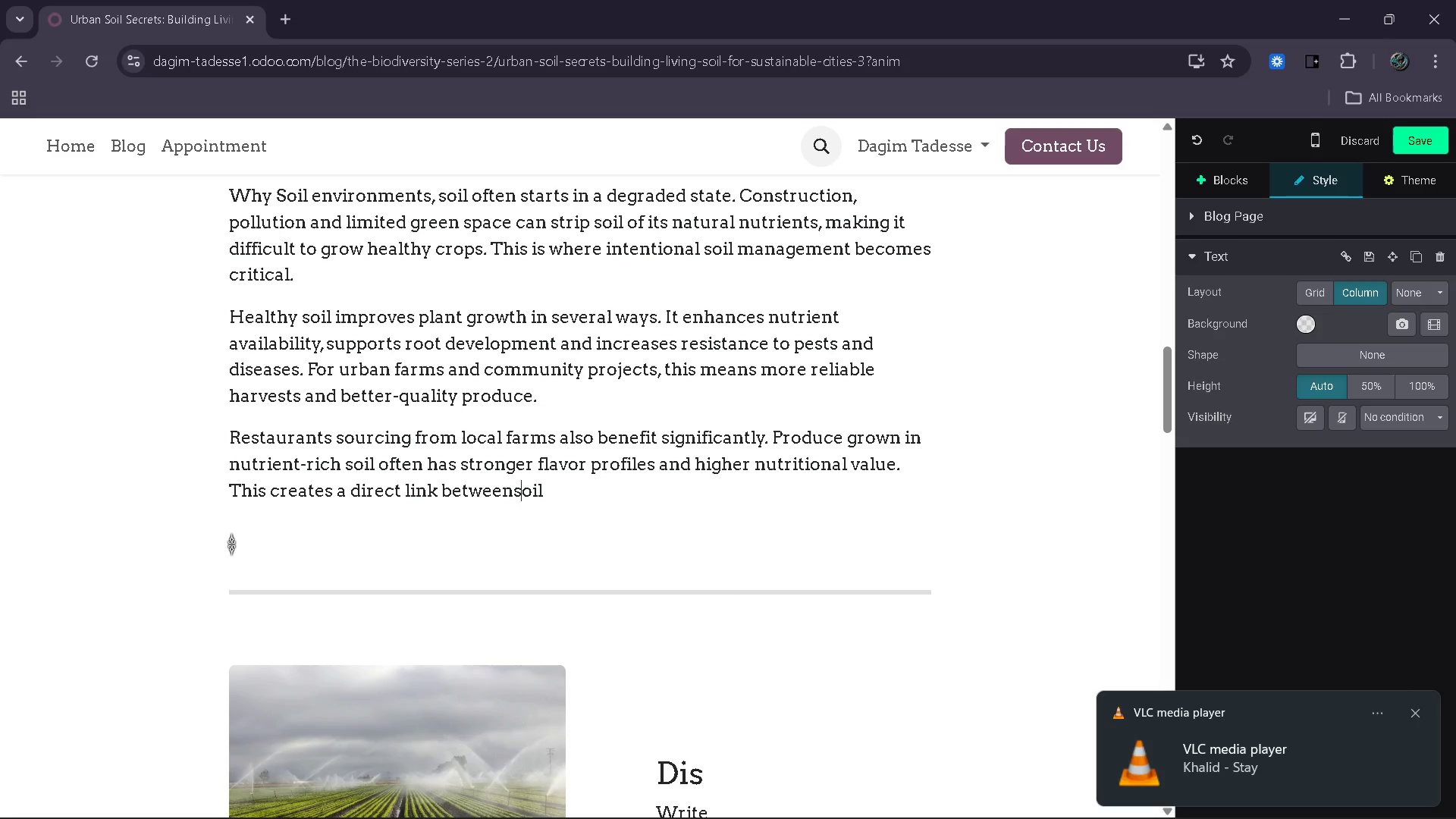 
key(ArrowLeft)
 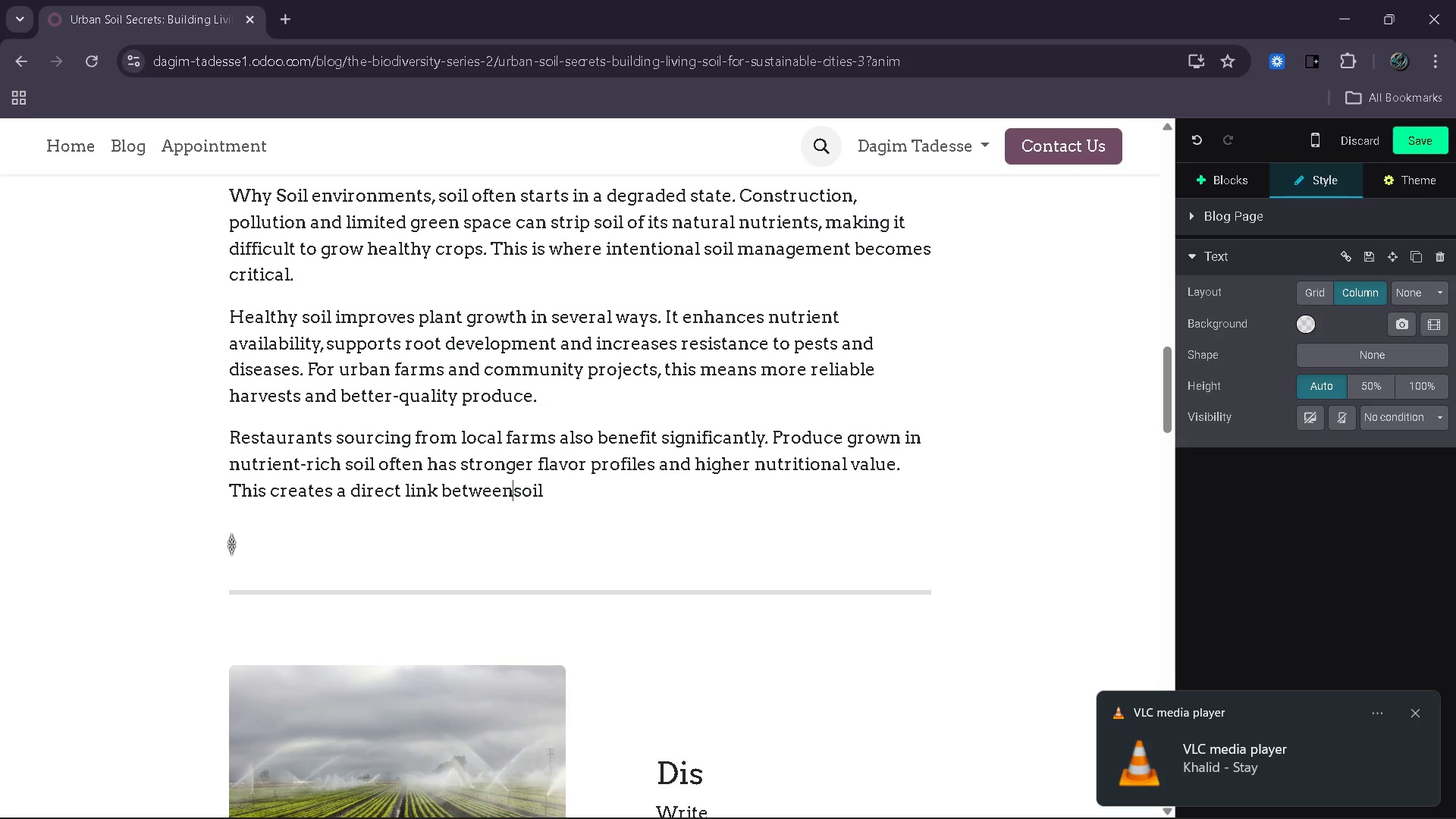 
key(ArrowLeft)
 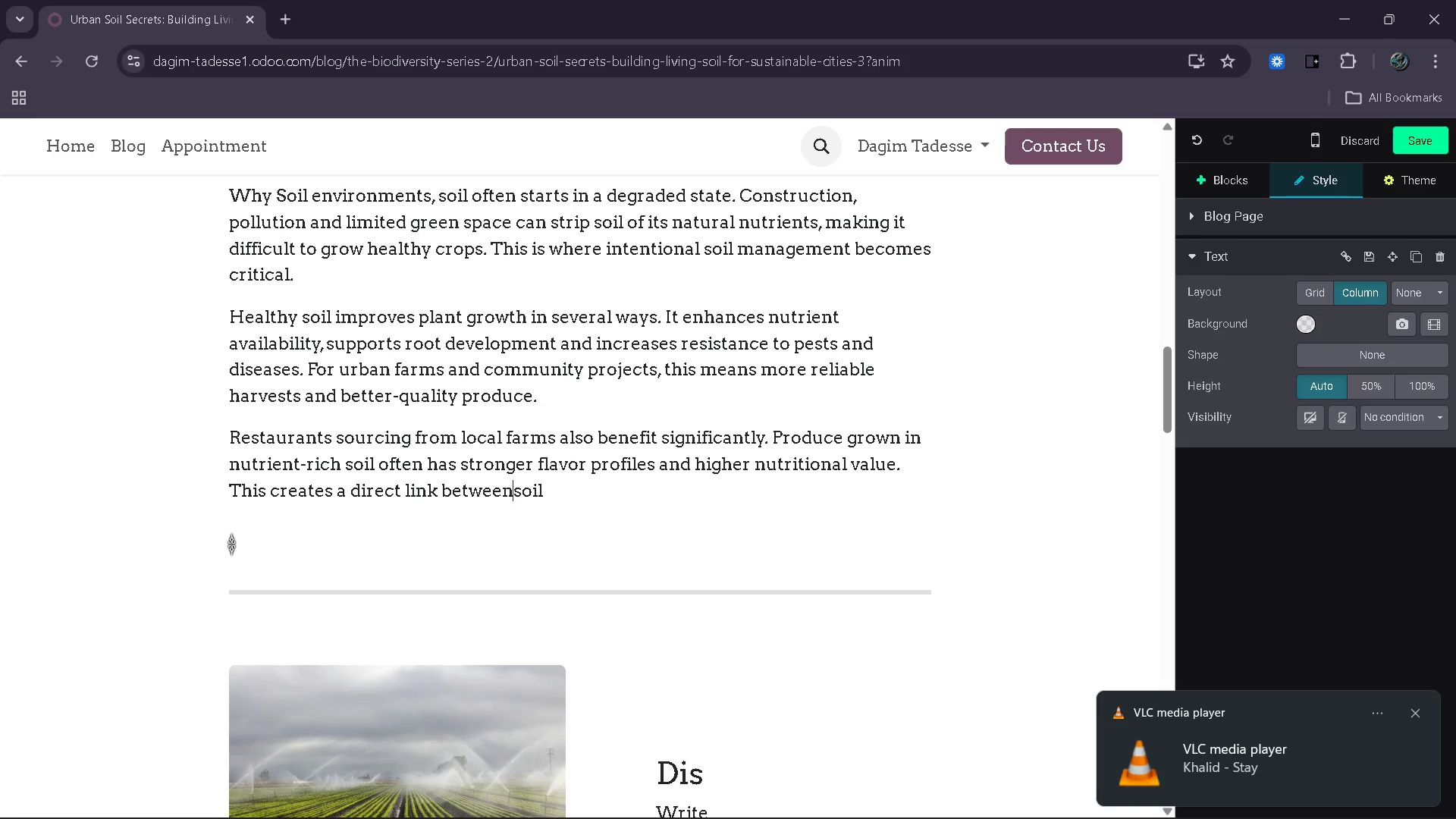 
key(Space)
 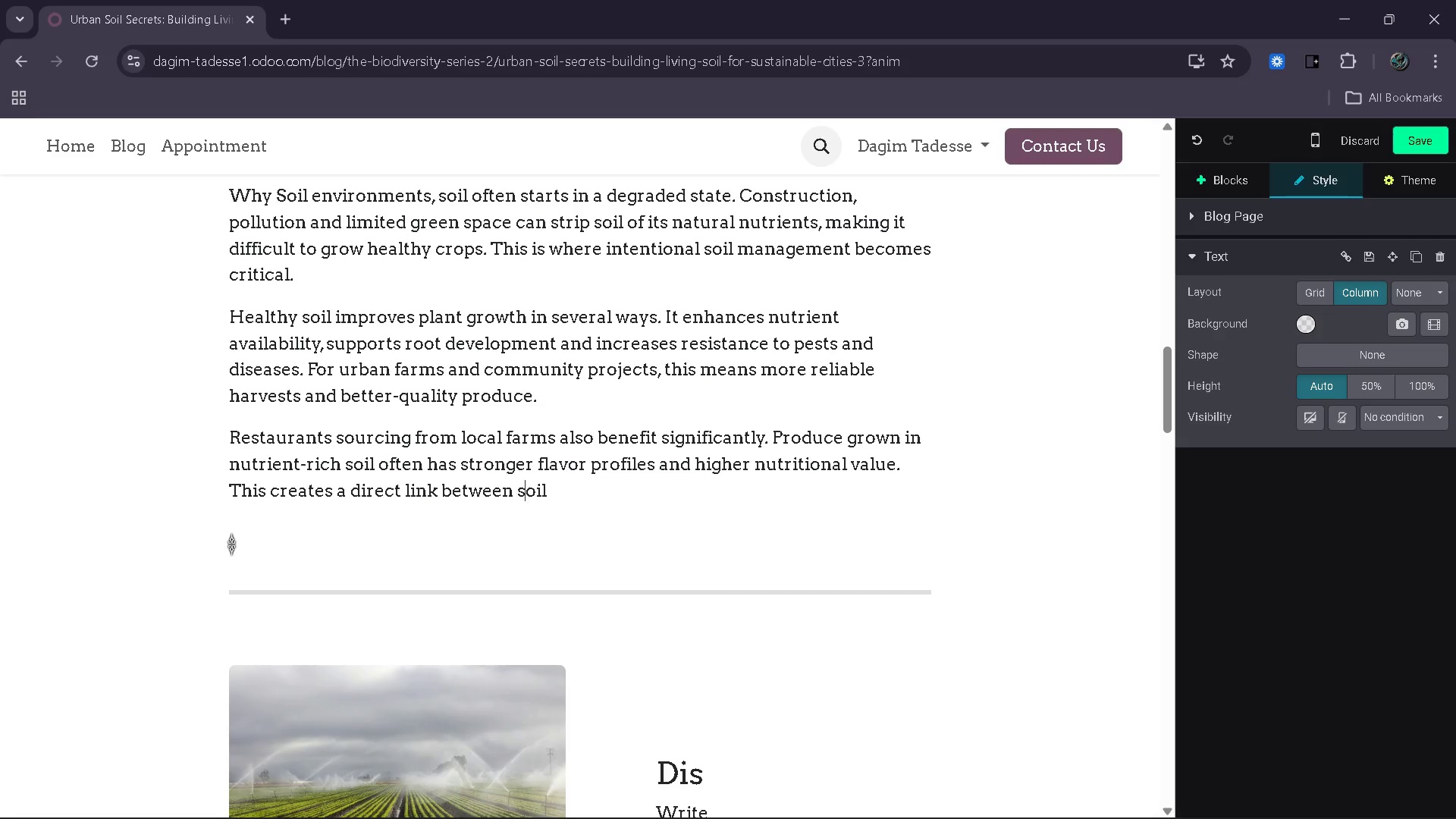 
key(ArrowRight)
 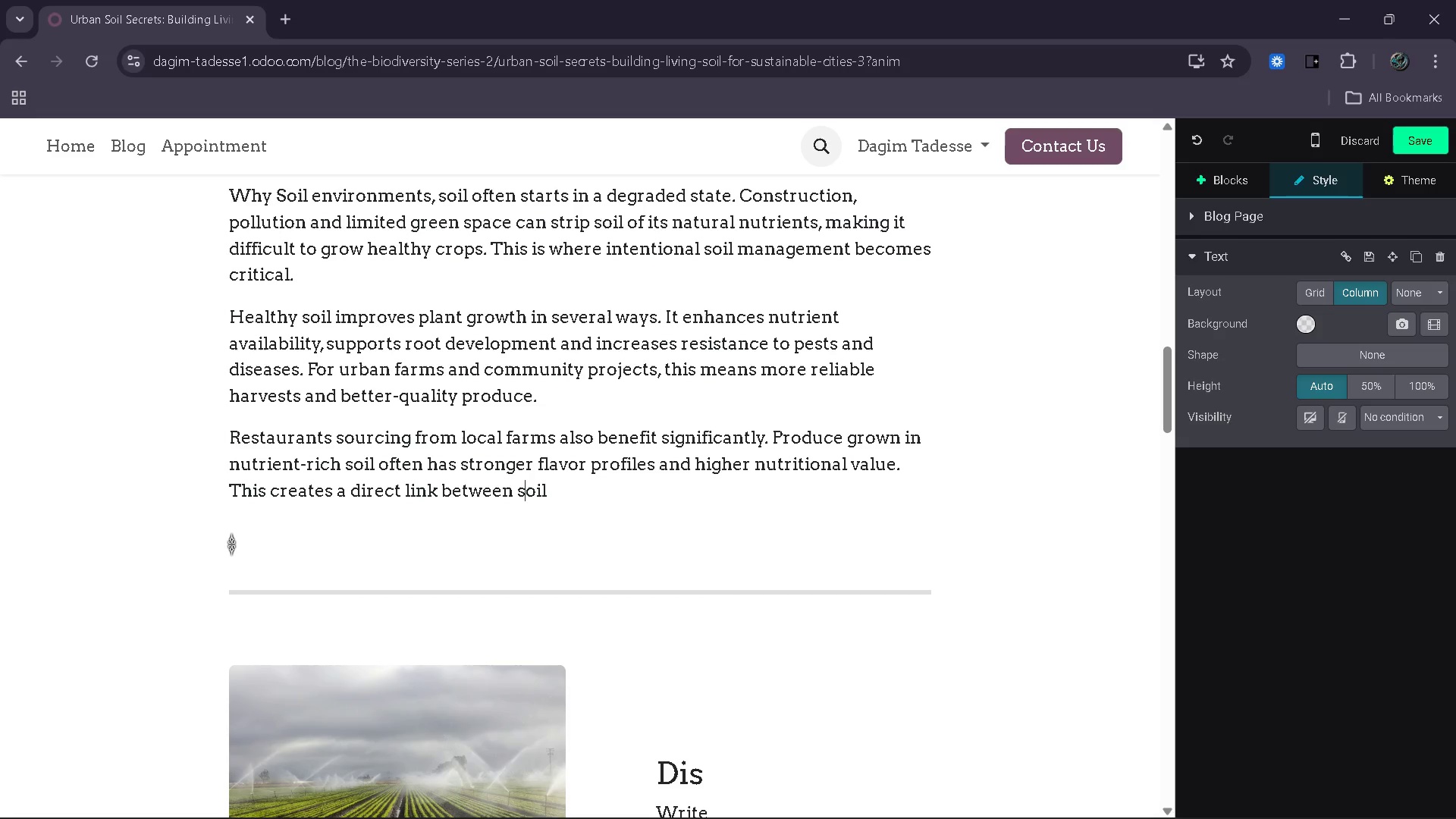 
key(ArrowRight)
 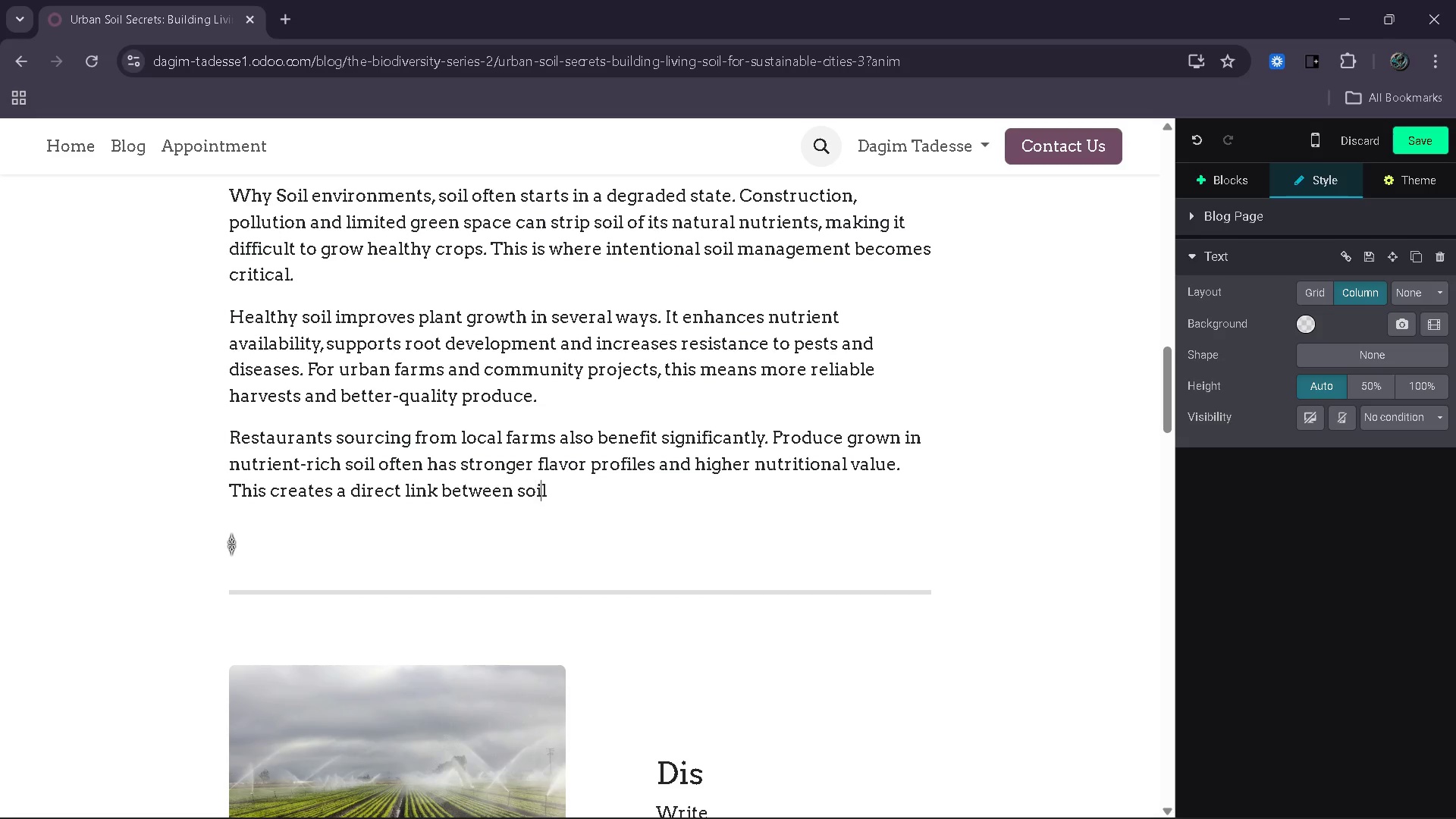 
key(ArrowRight)
 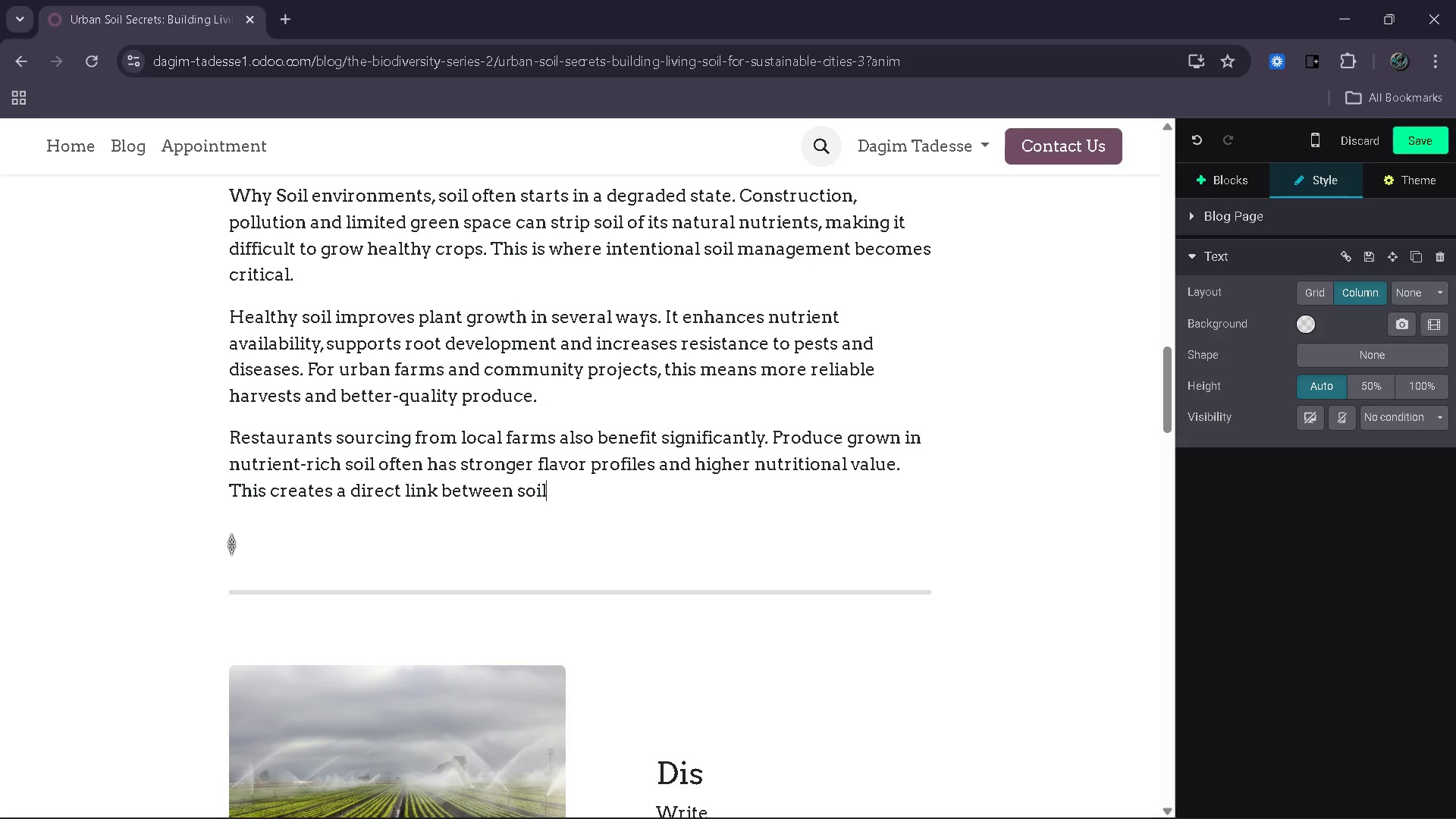 
key(ArrowRight)
 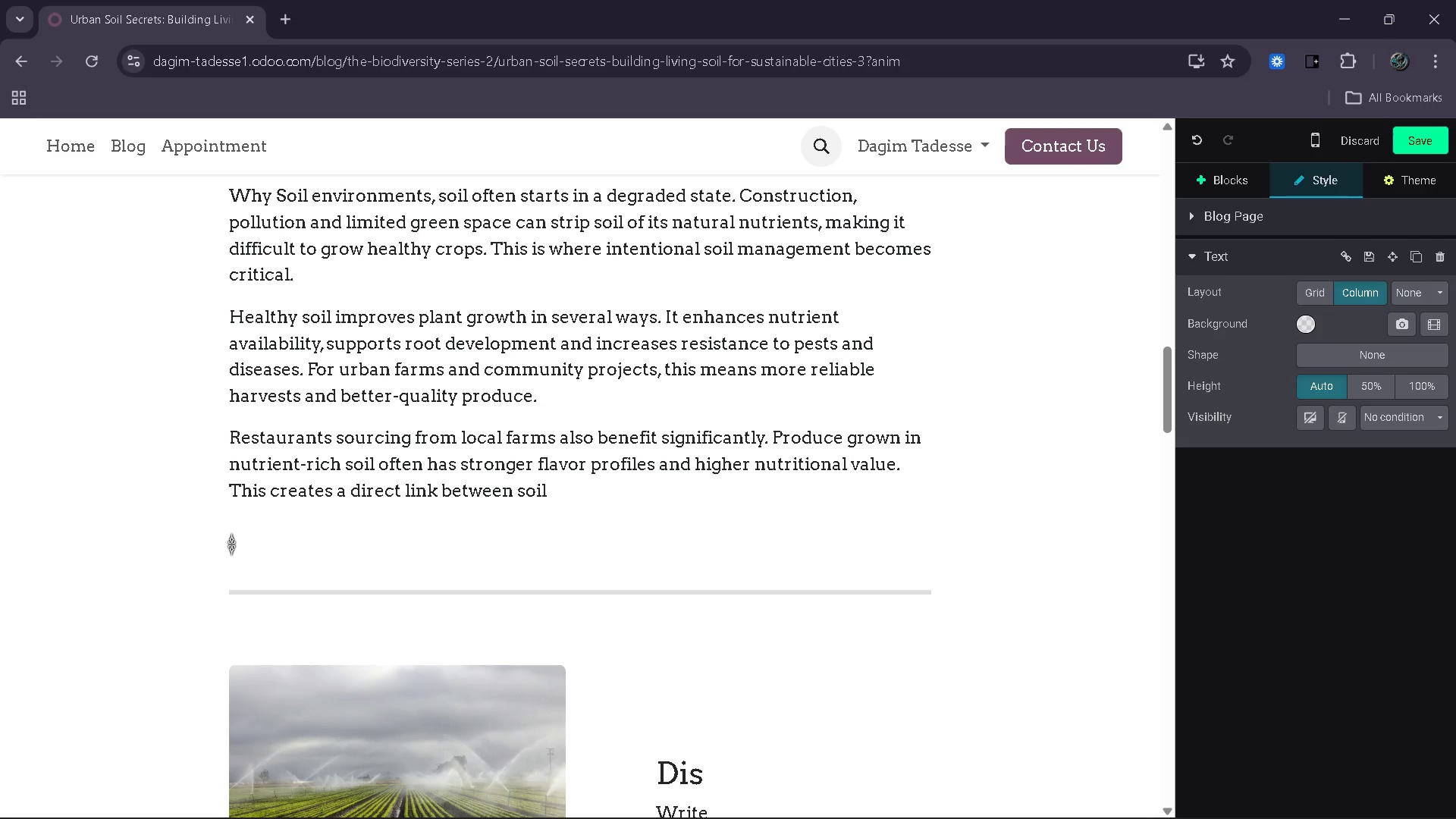 
key(ArrowRight)
 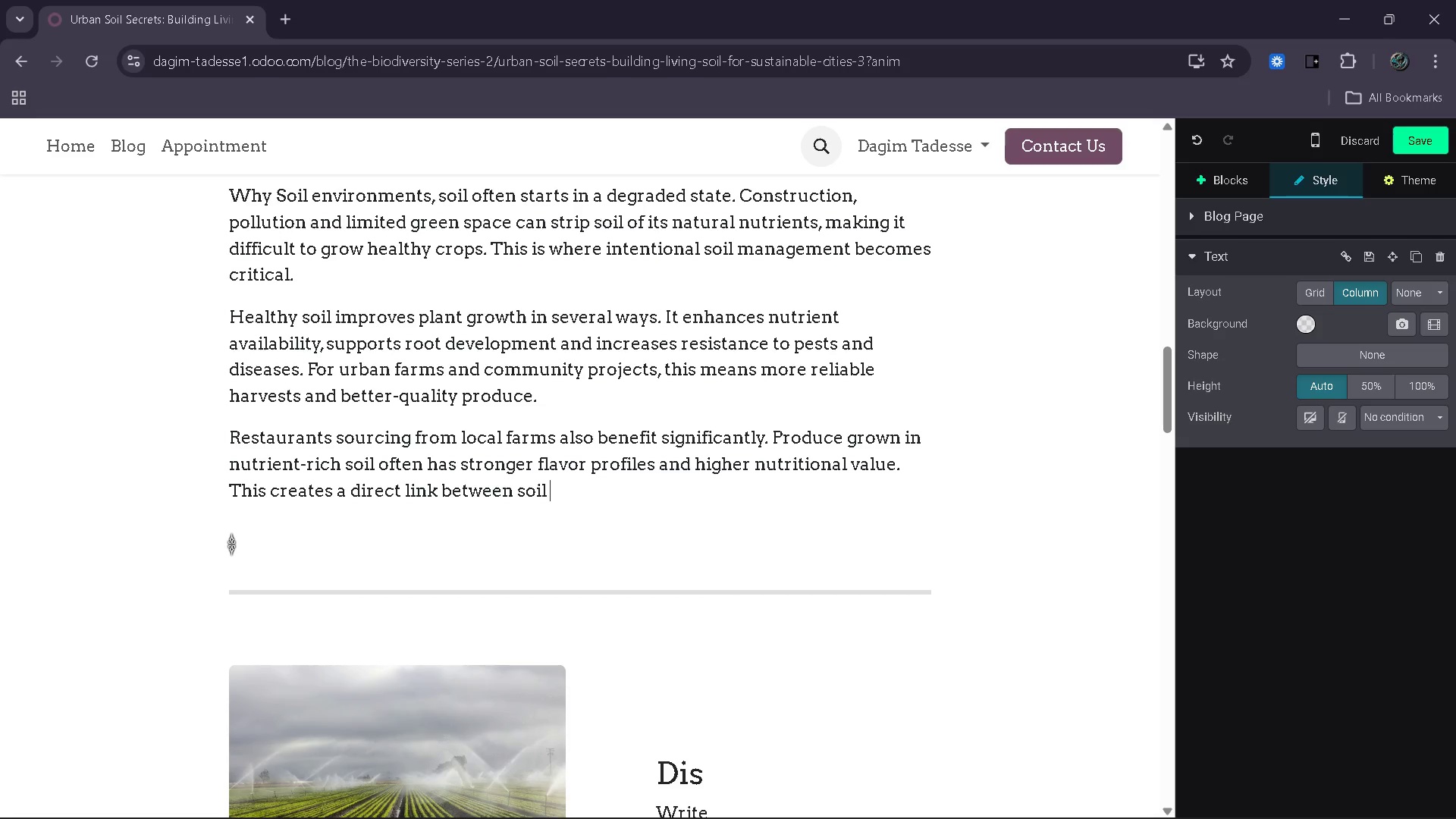 
wait(17.78)
 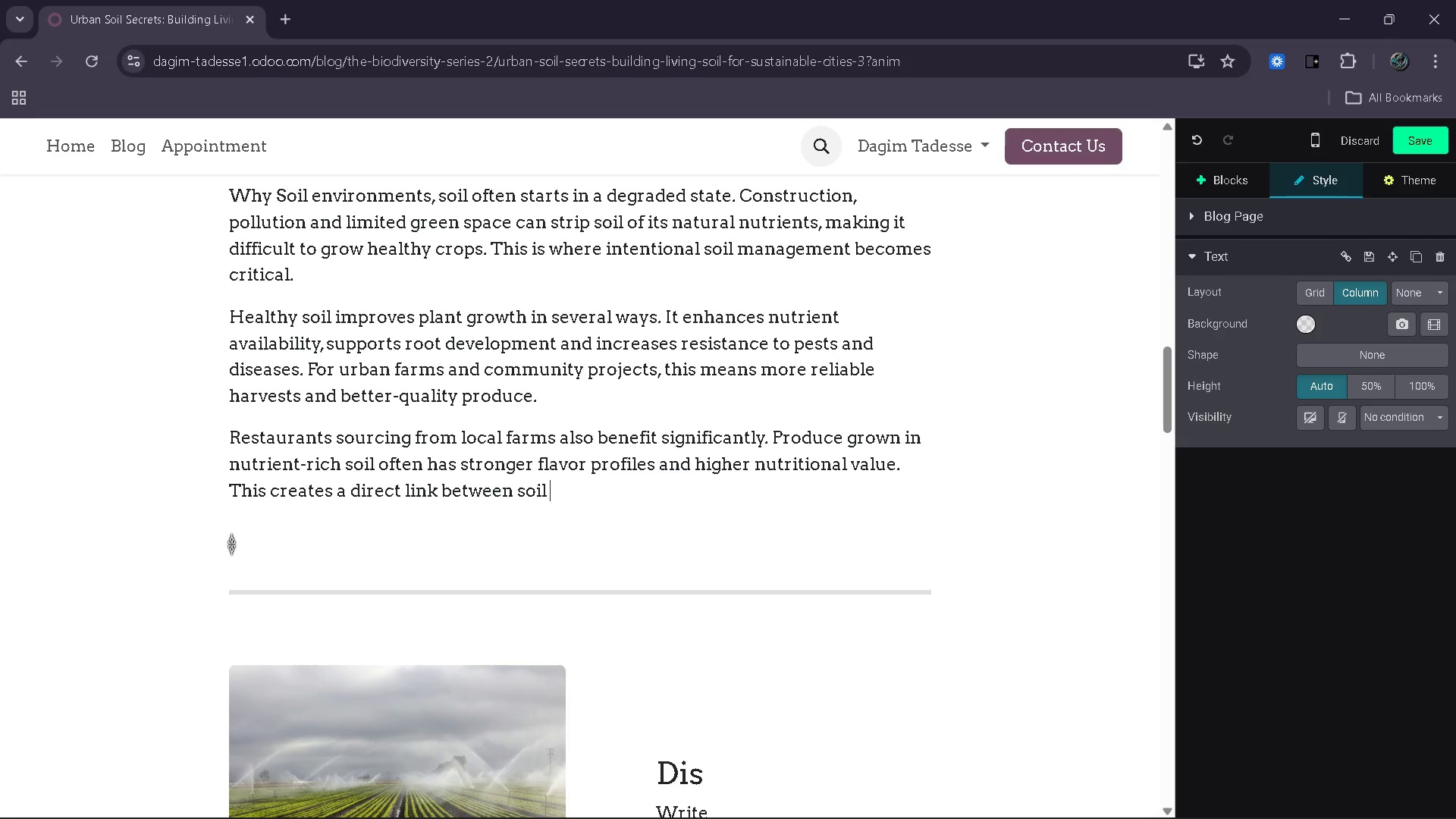 
type(health)
 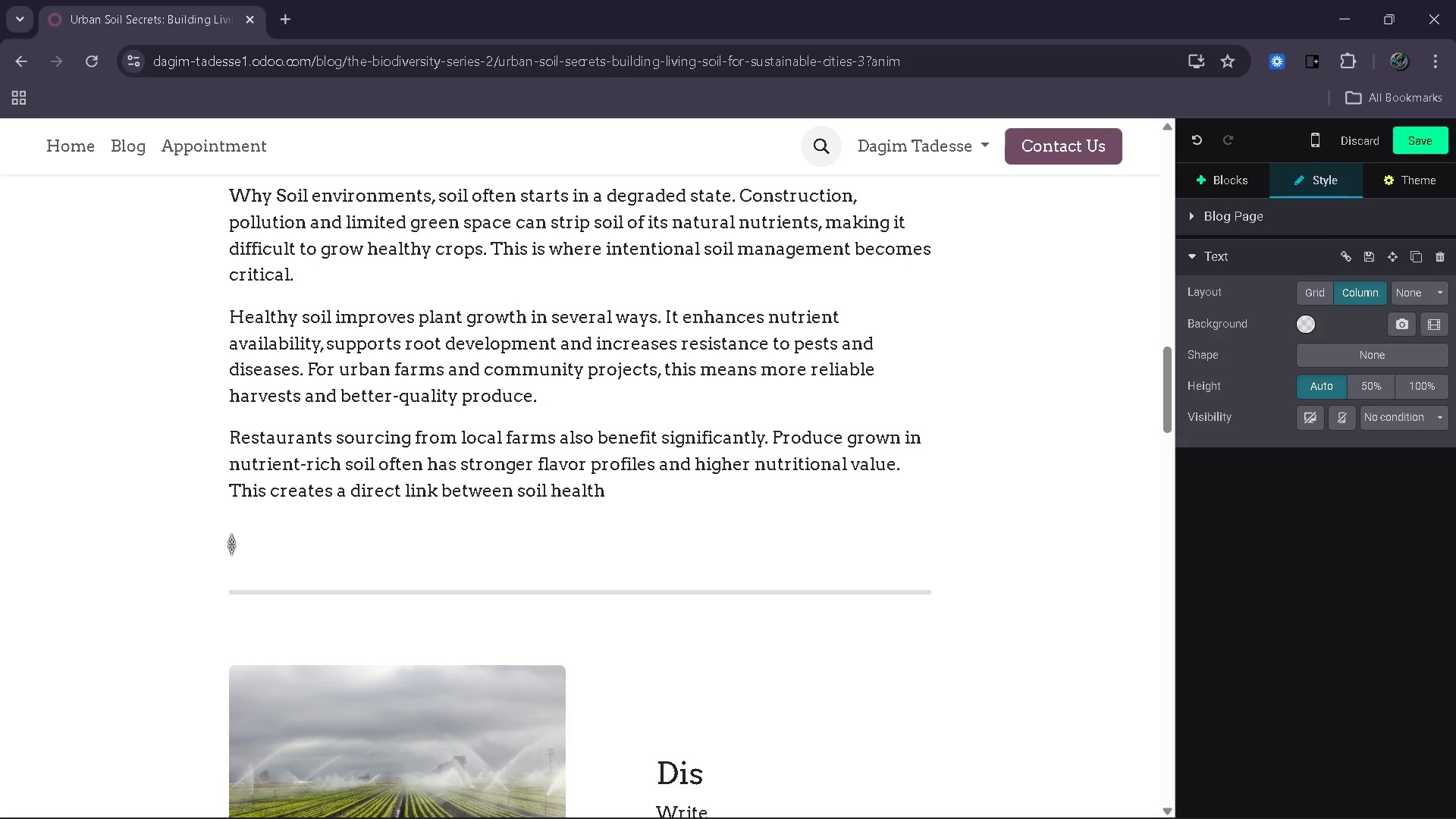 
type( and )
 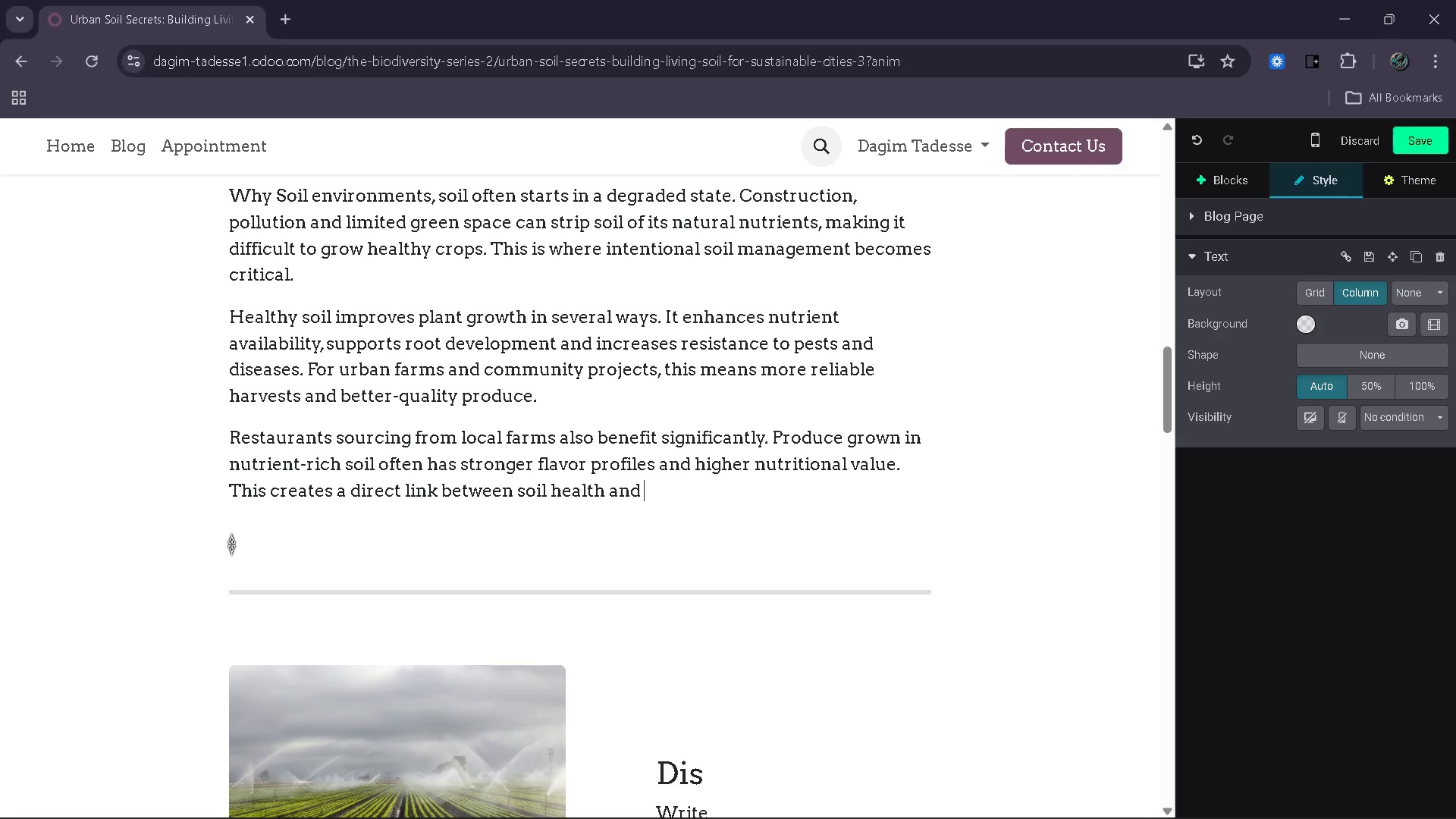 
type(culinary)
 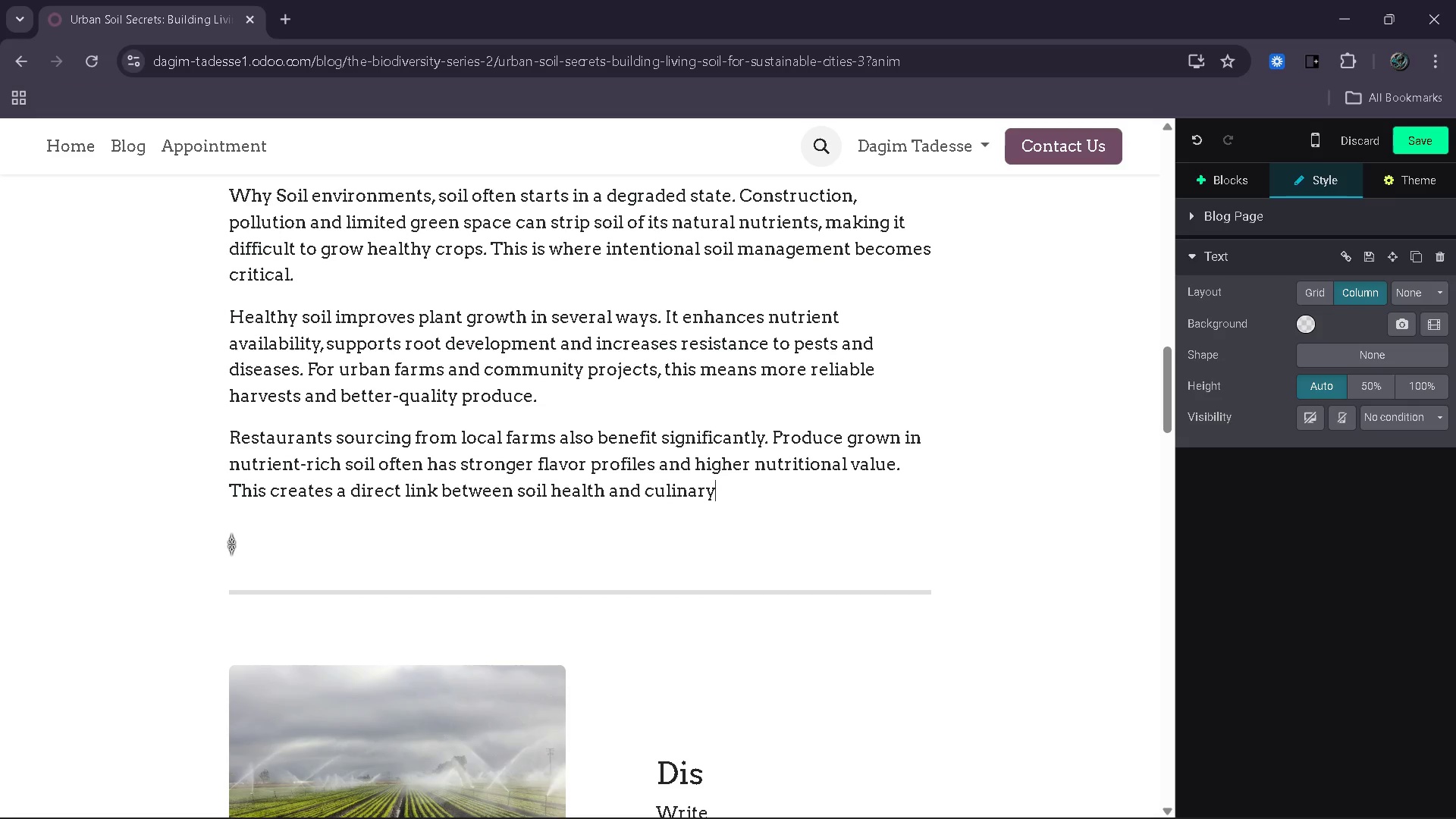 
wait(5.69)
 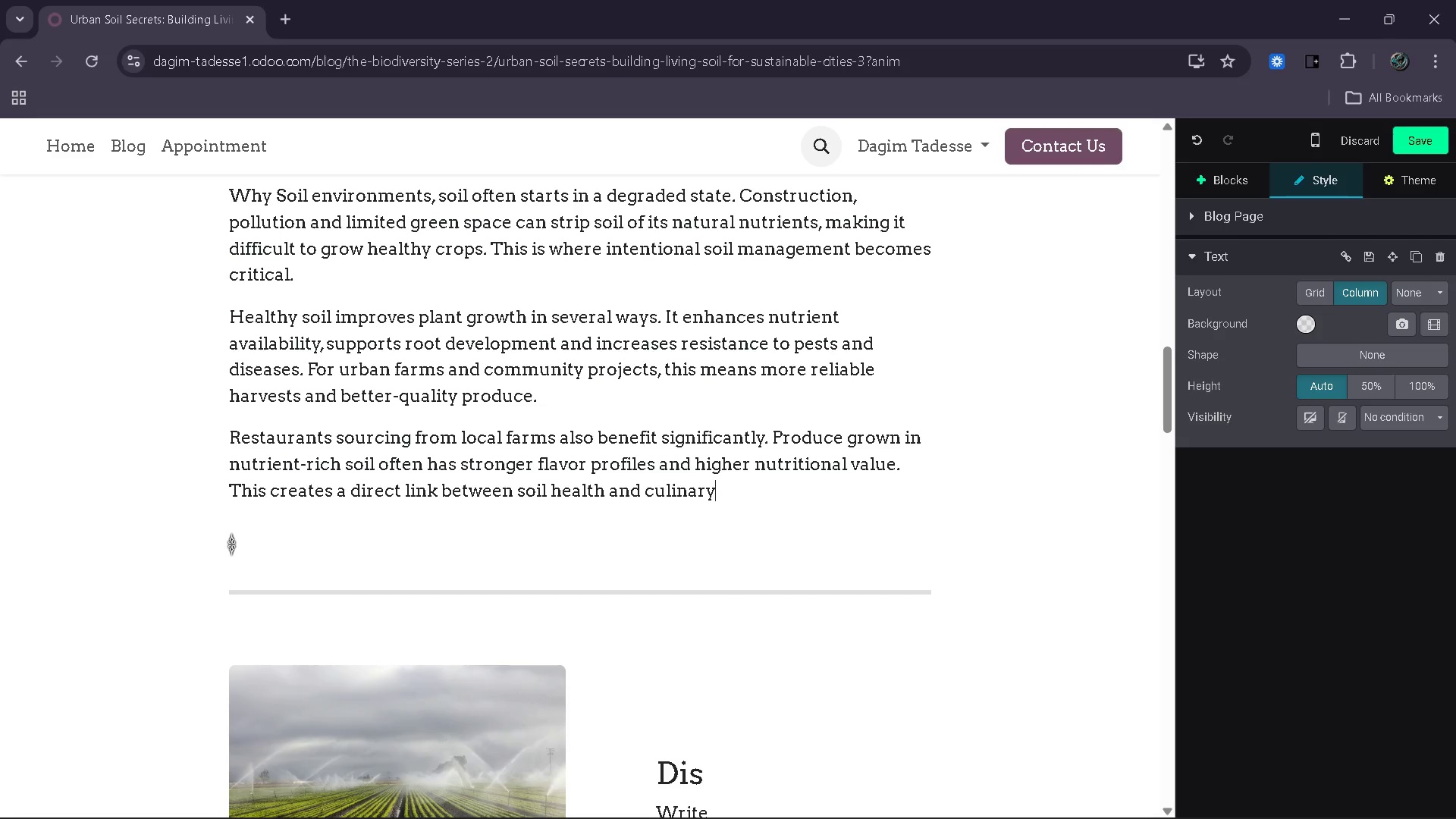 
type( quality [Home])
 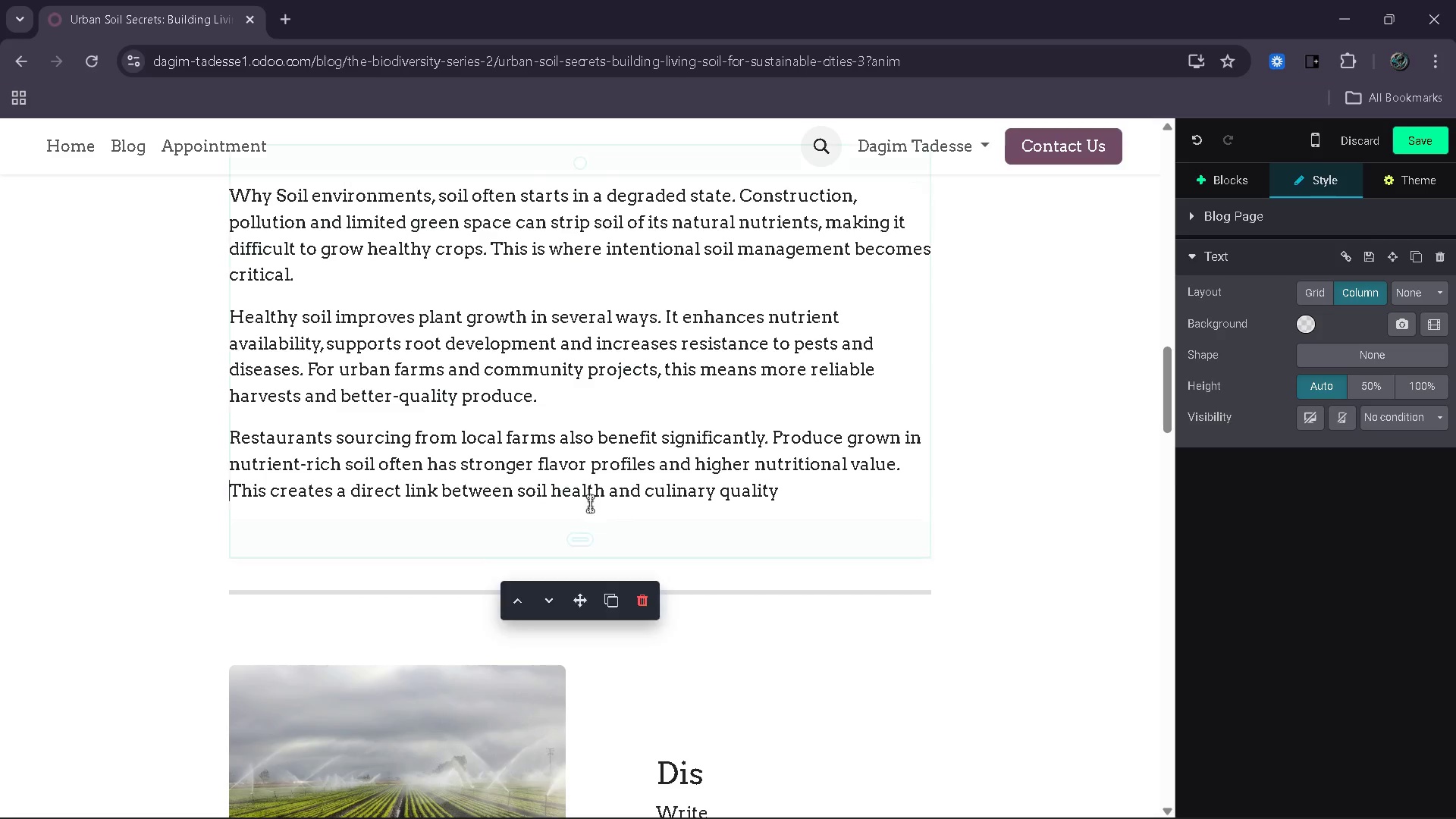 
left_click([783, 497])
 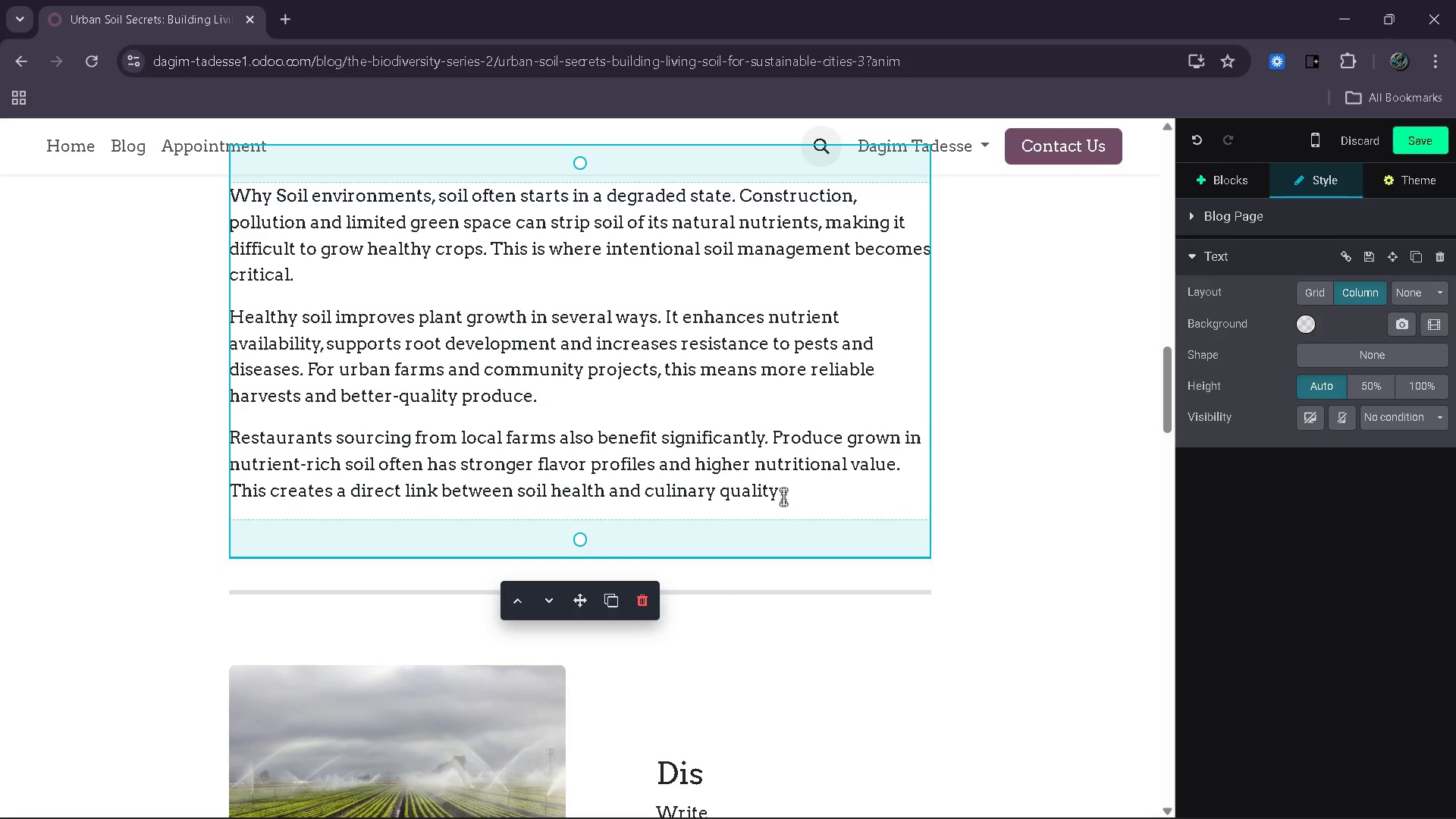 
key(ArrowLeft)
 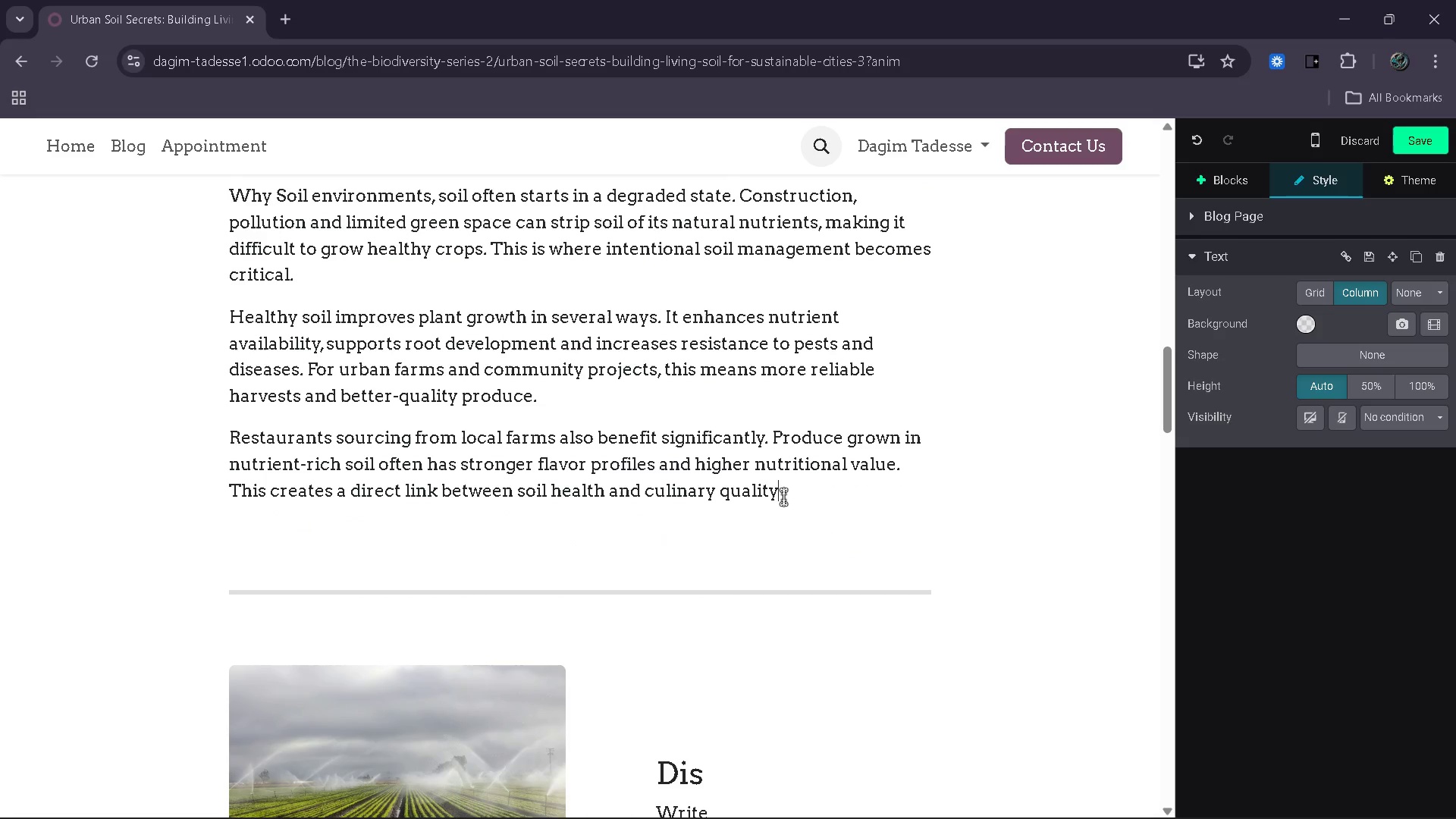 
key(Comma)
 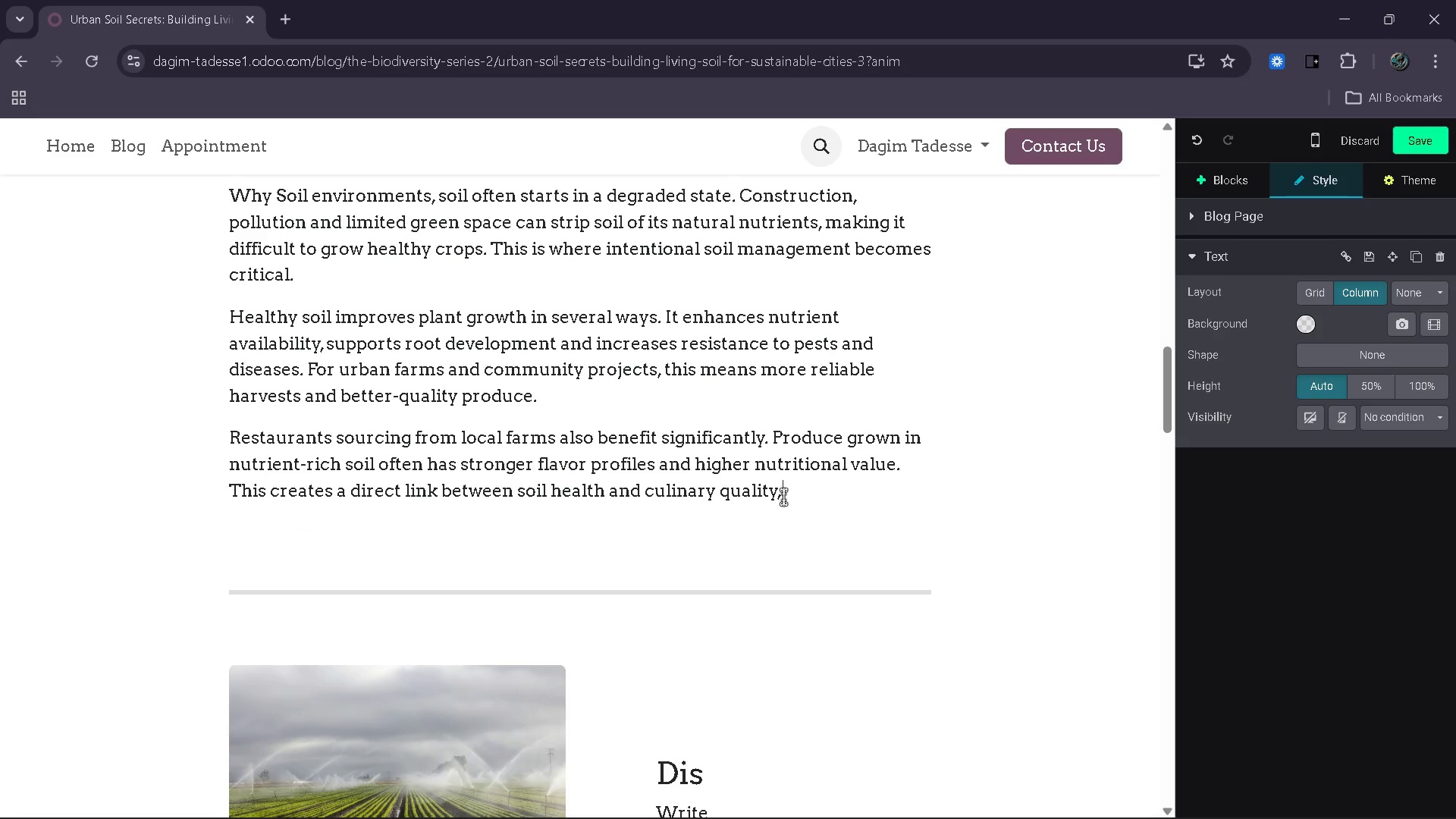 
key(ArrowRight)
 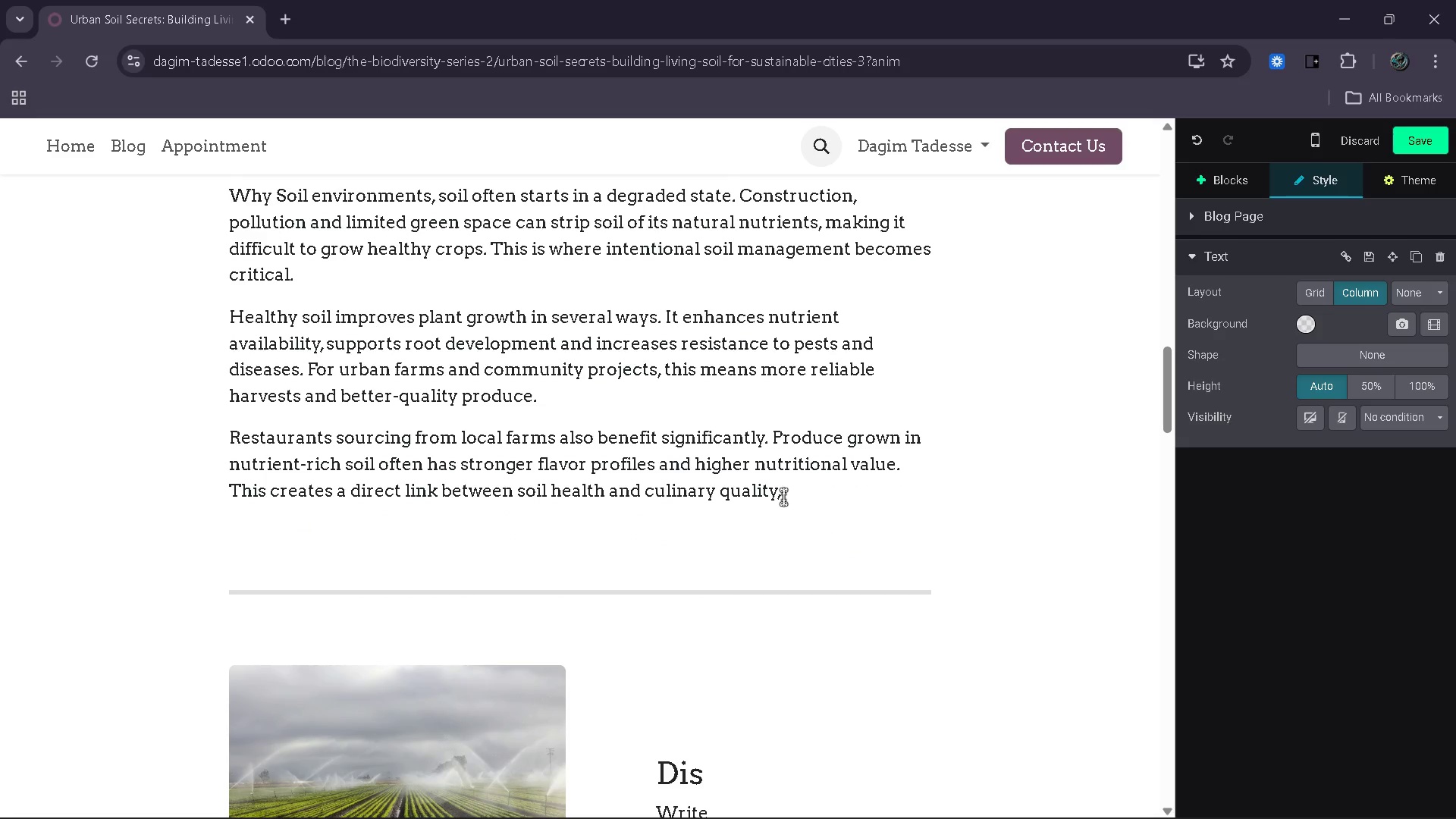 
type(making it a valuable focus area for food-focused businesses.)
 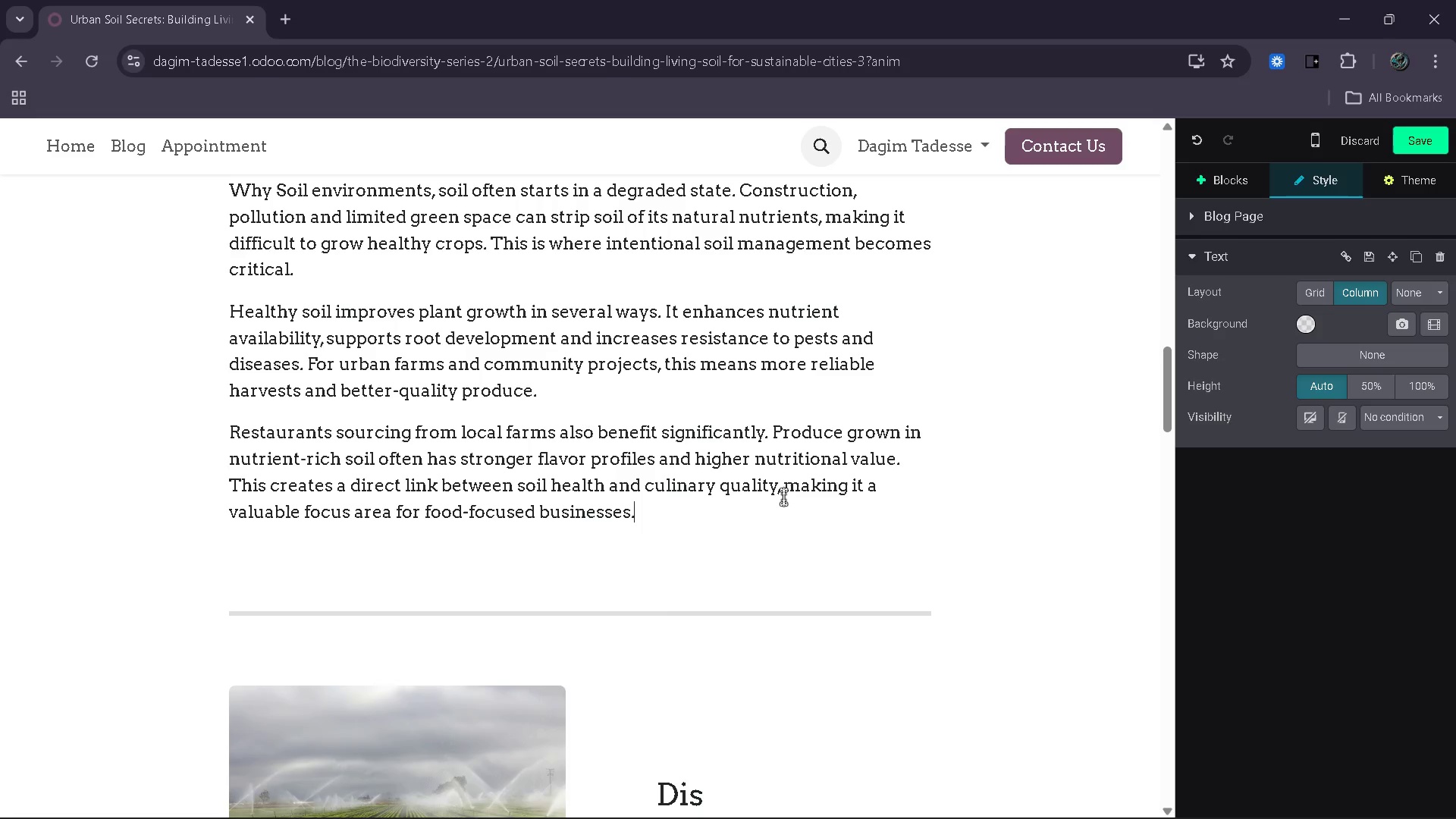 
key(Enter)
 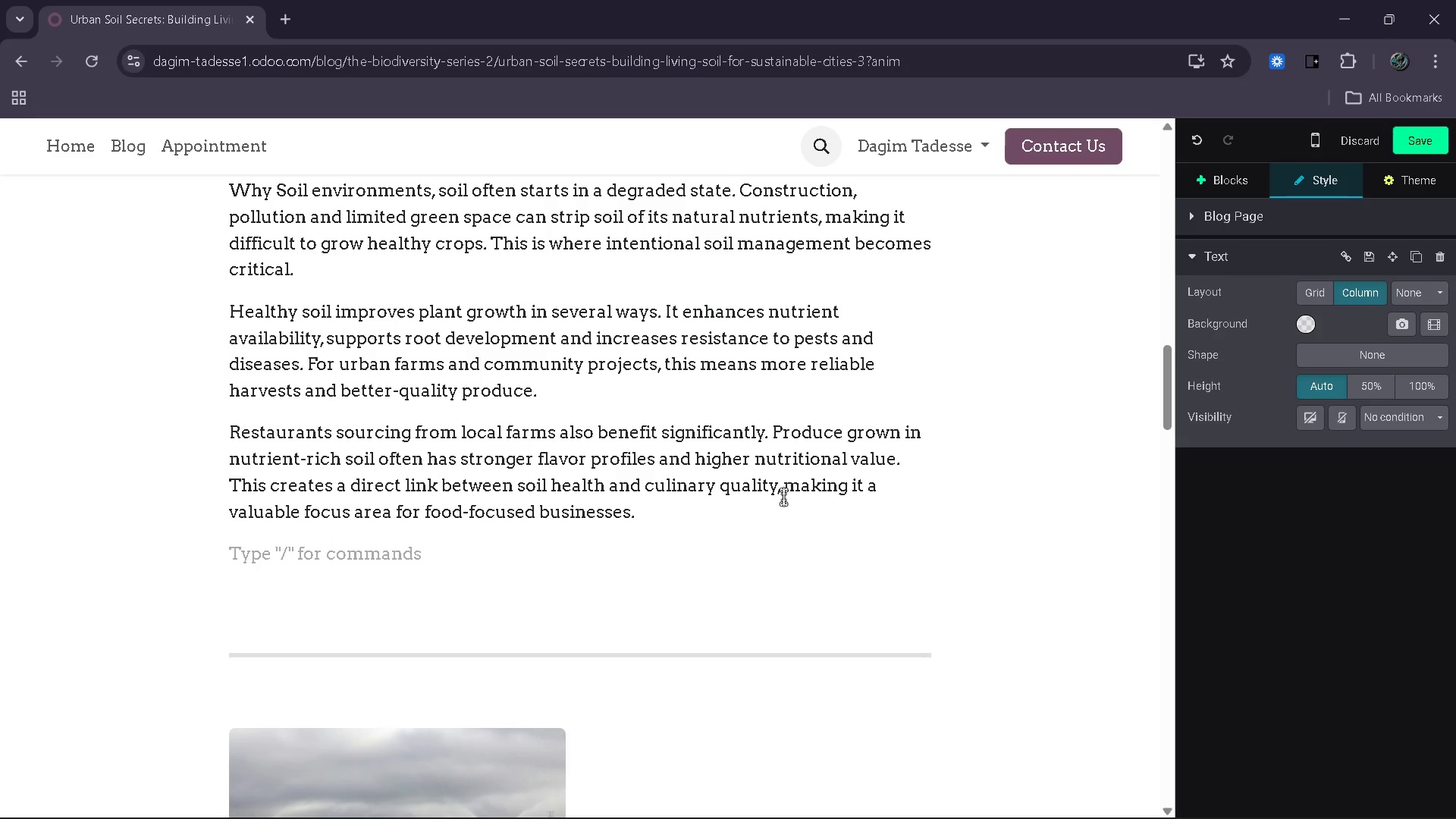 
type(Key advantages of improving soil health include:)
 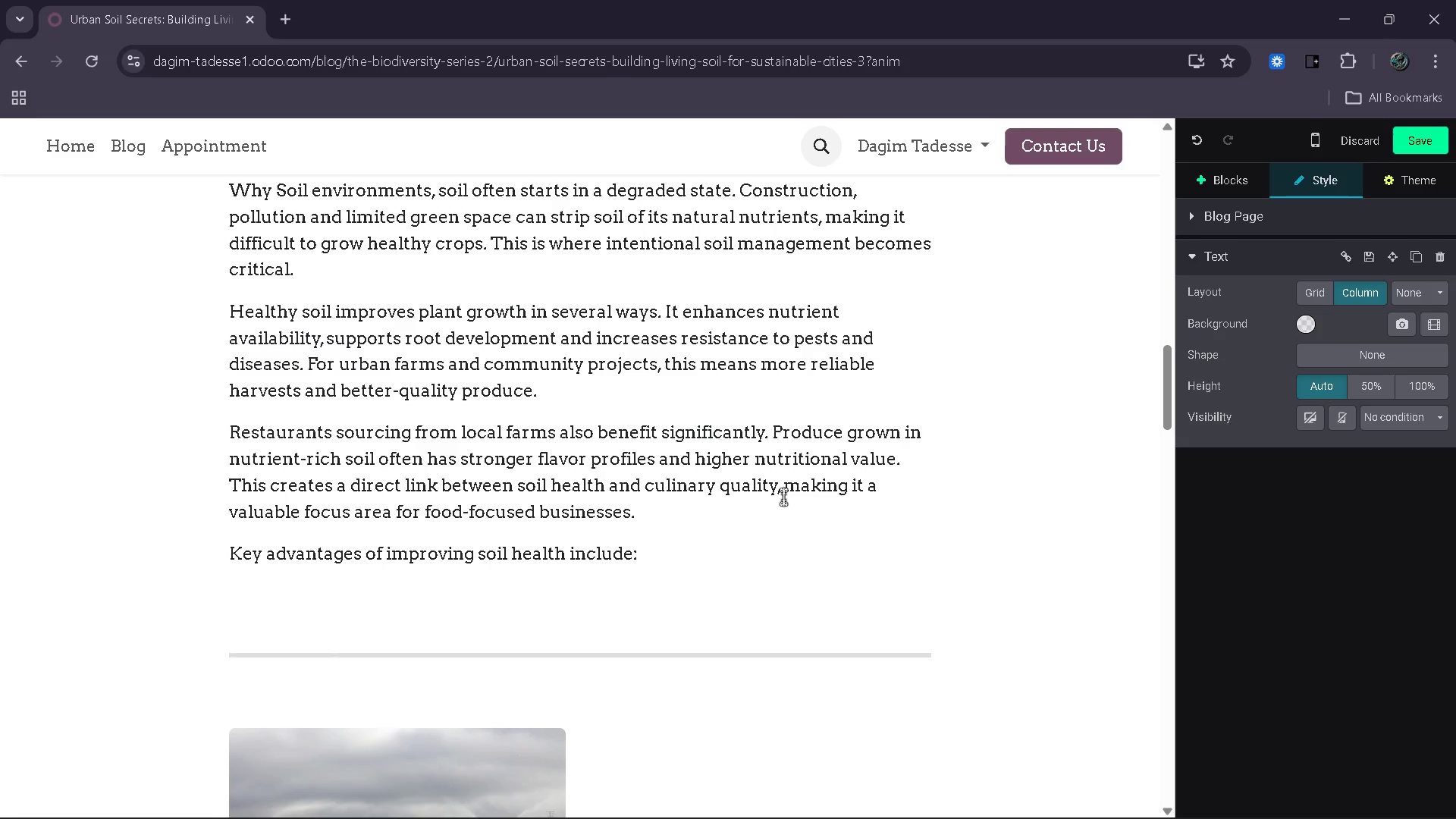 
key(Enter)
 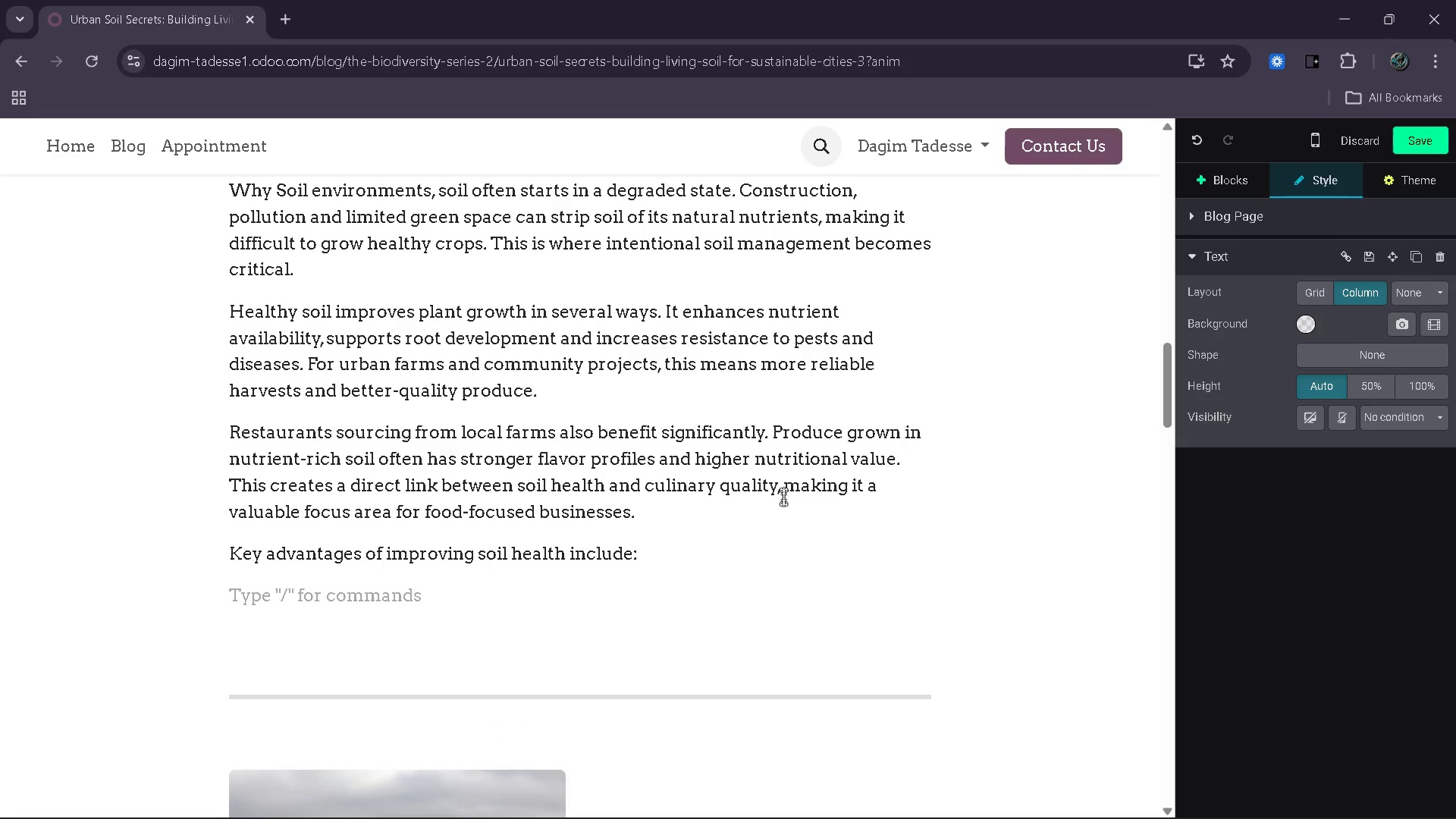 
key(Minus)
 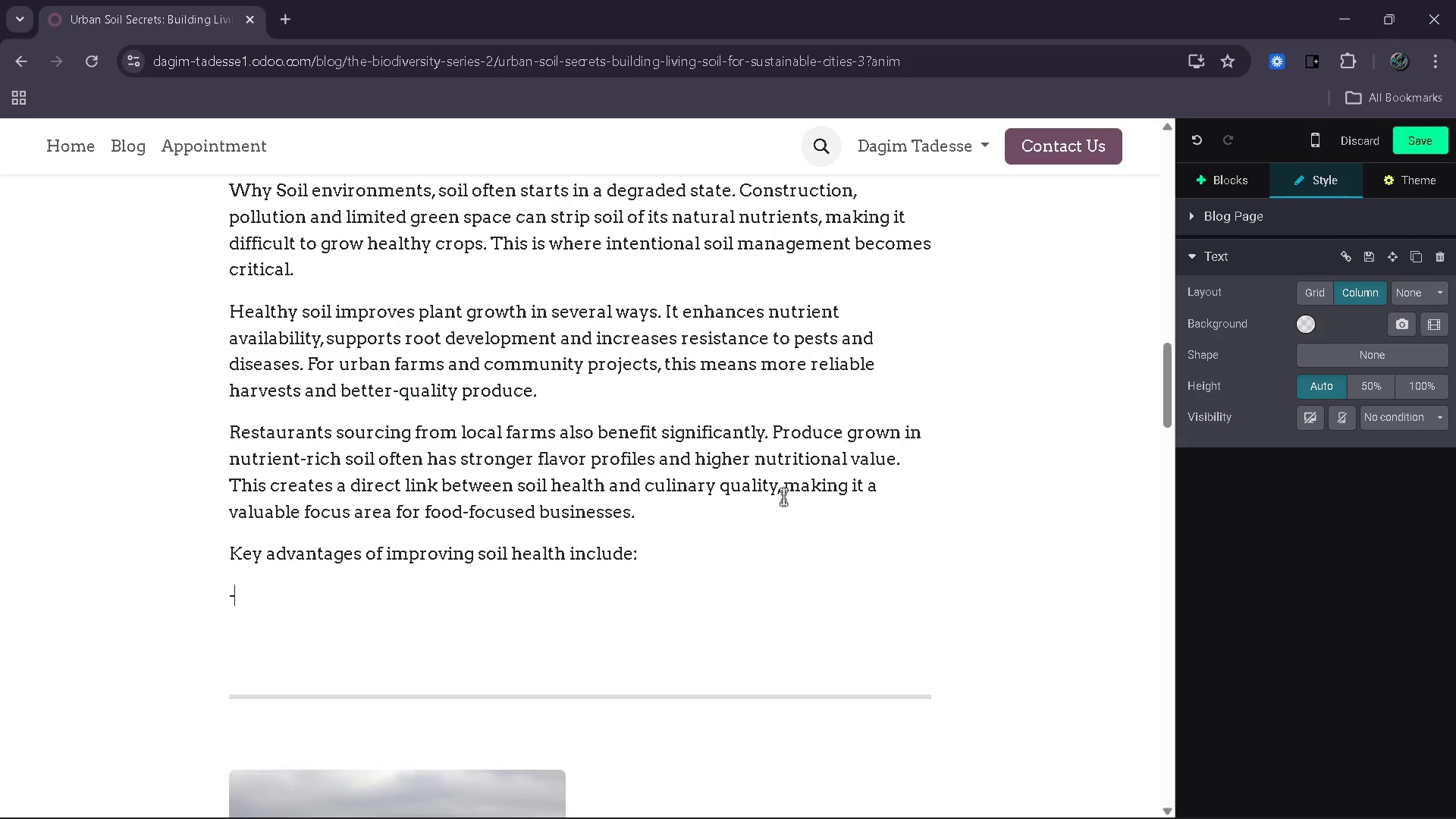 
key(Space)
 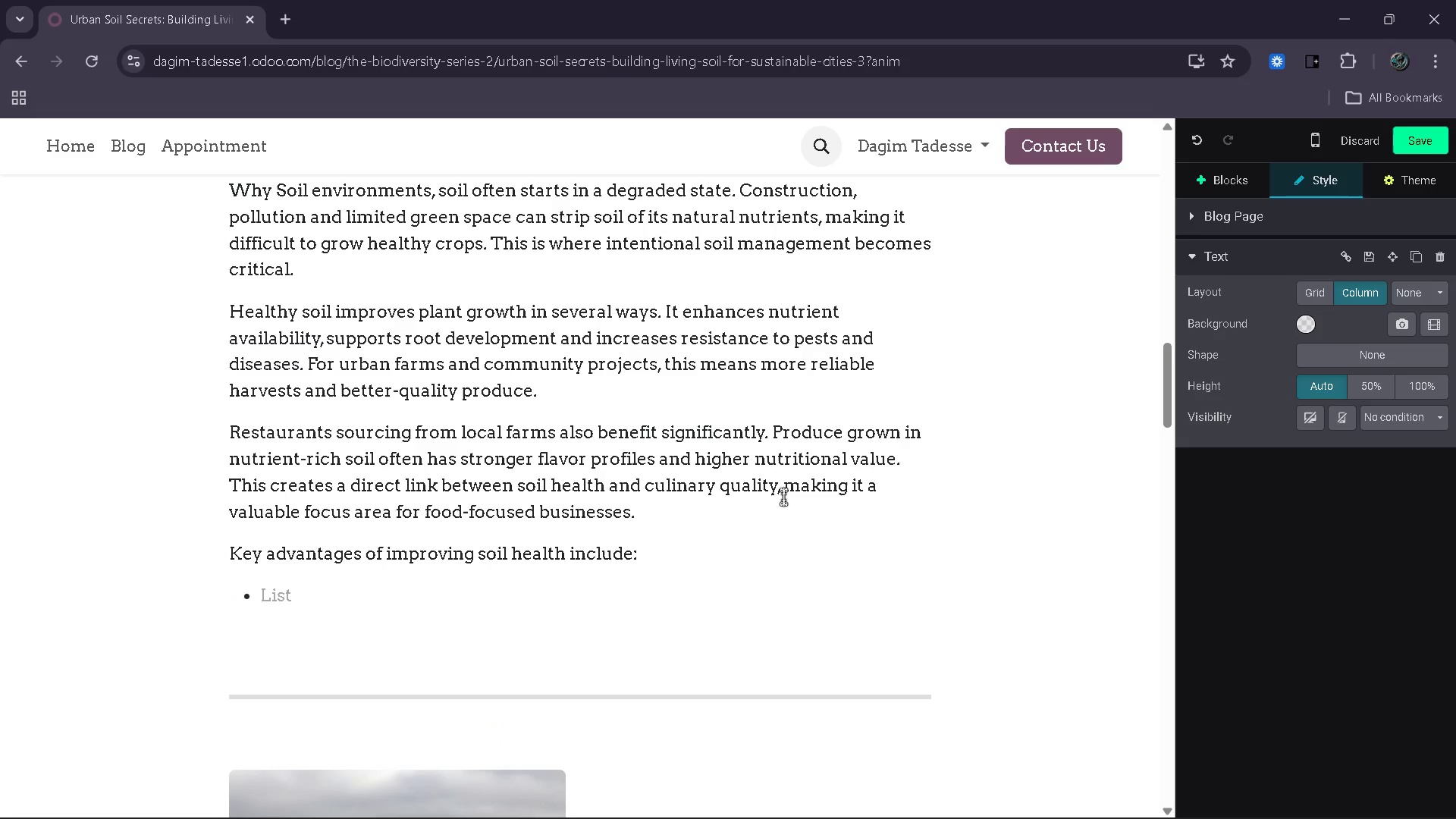 
type(Increased crop yield and consit)
key(Backspace)
type(stency)
 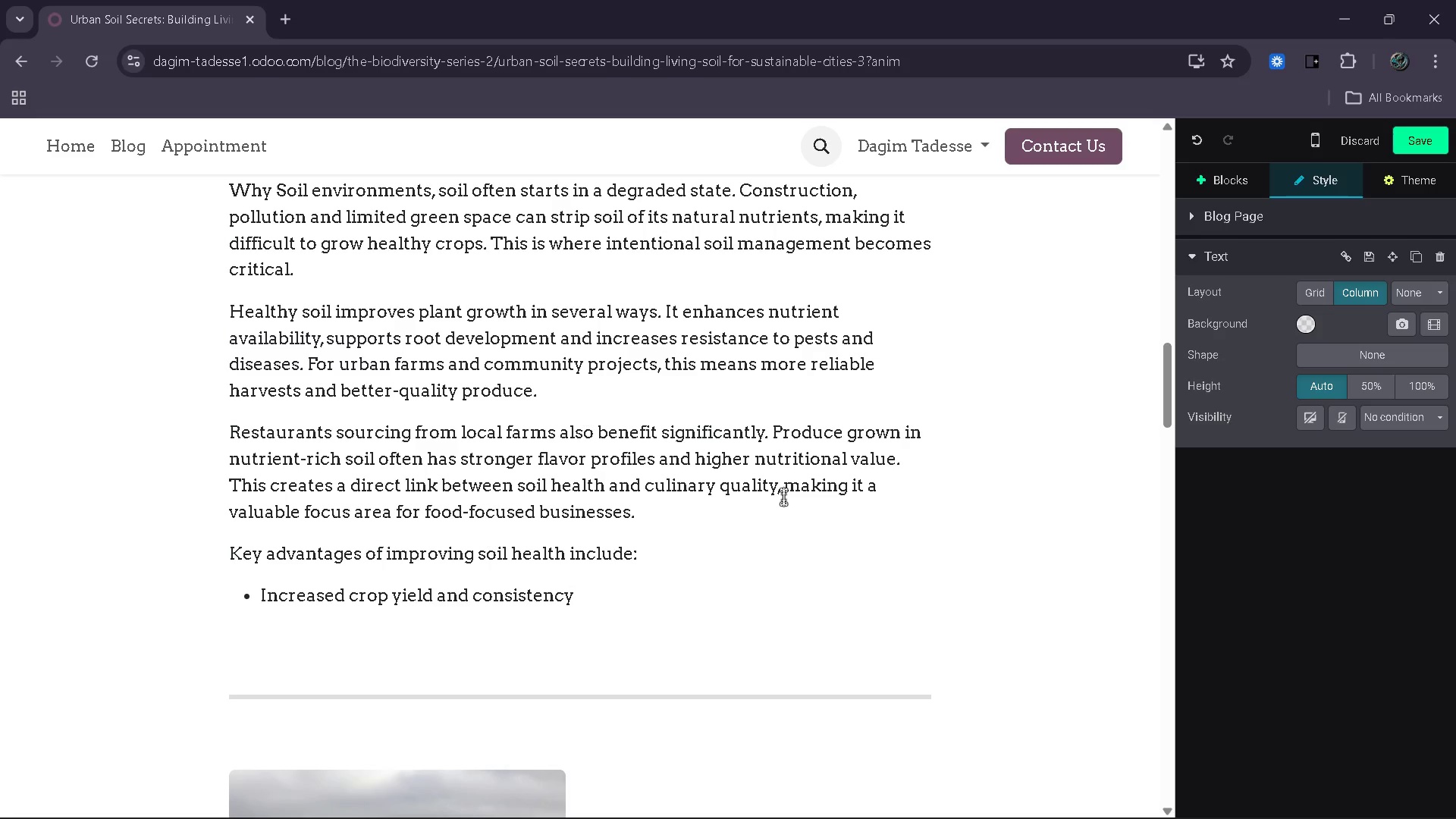 
key(Enter)
 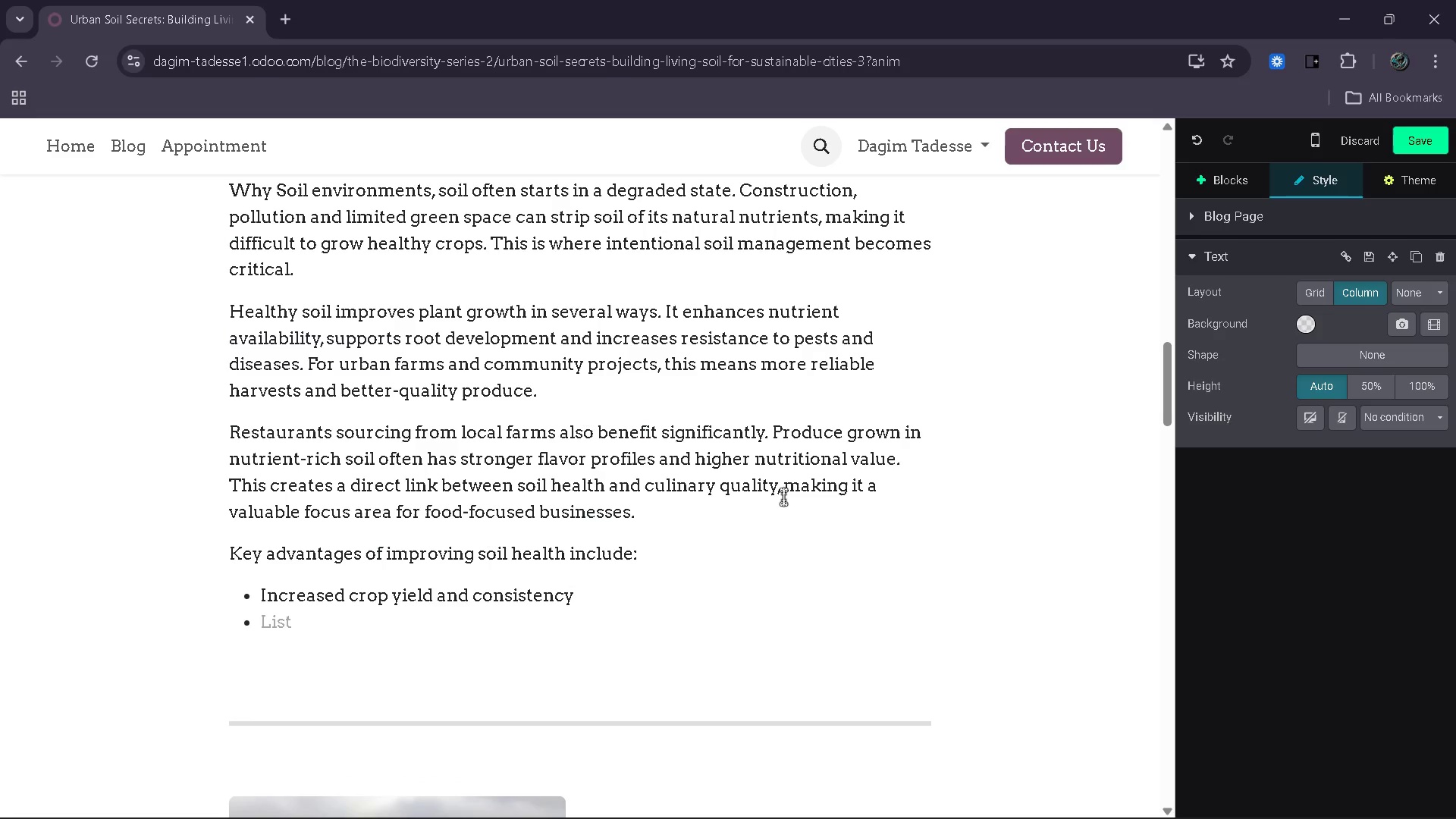 
type(Better water retention and reduced irrigation needs)
 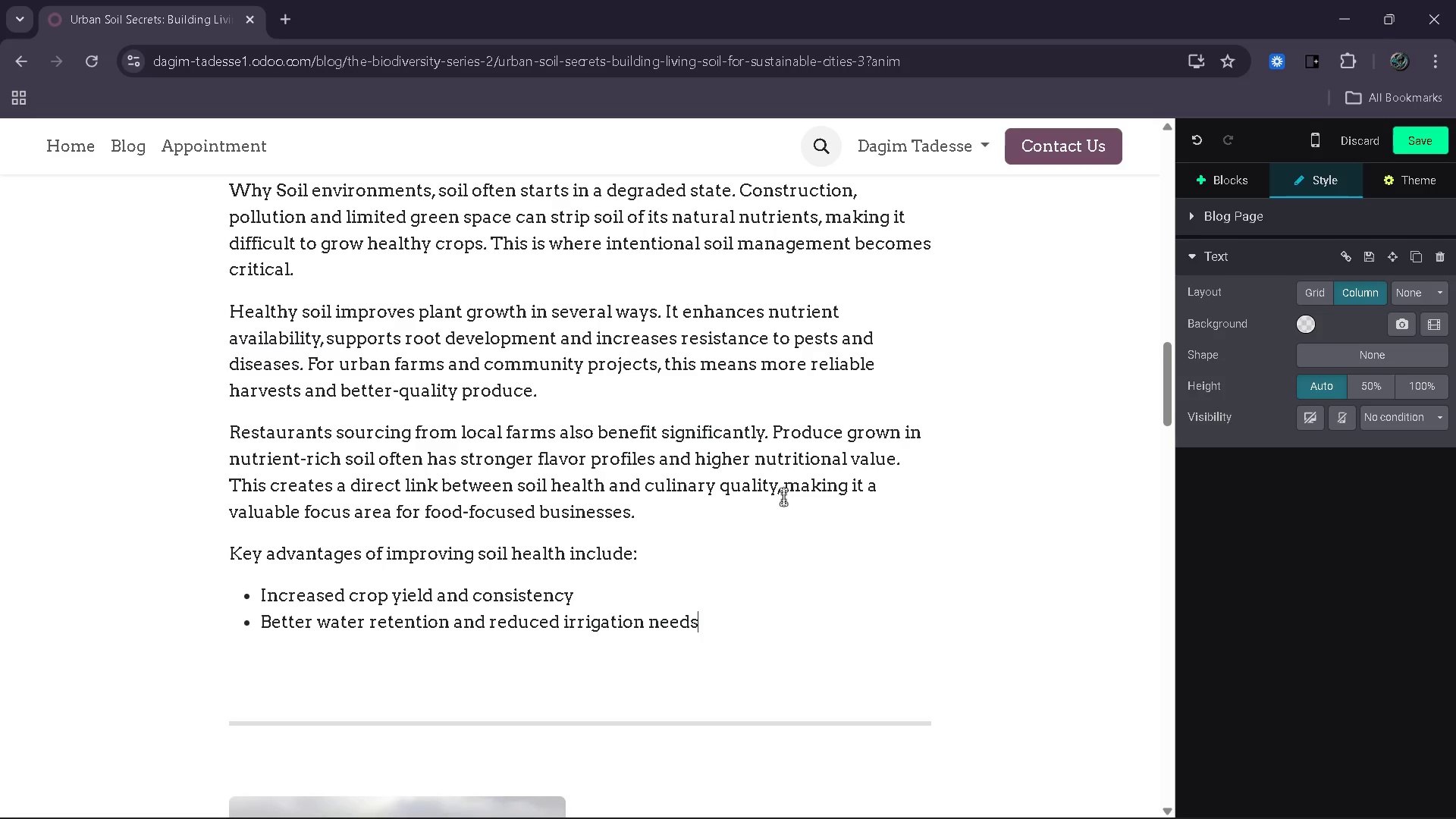 
key(Enter)
 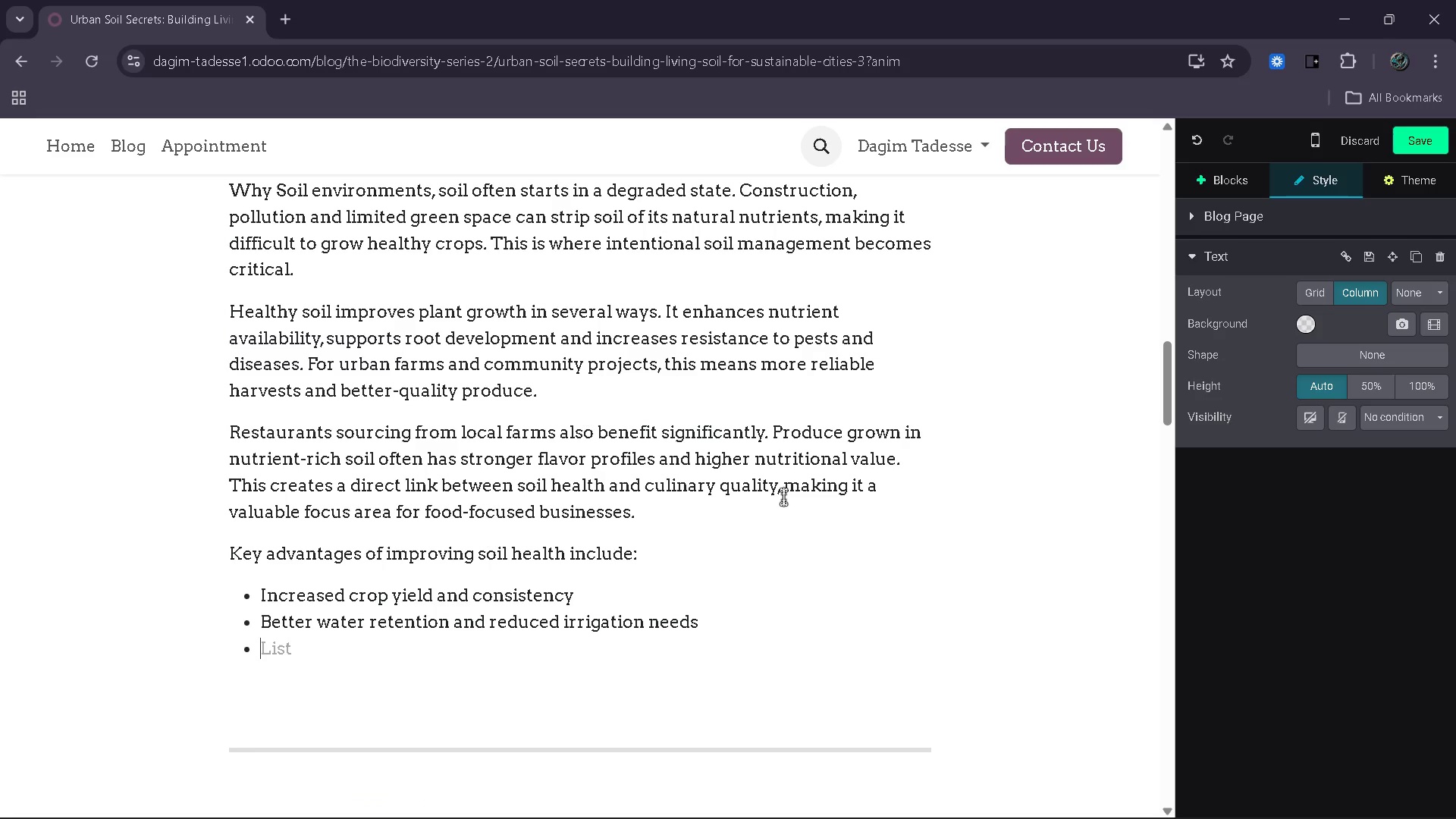 
type(Enhanced resilience to environmental stress)
 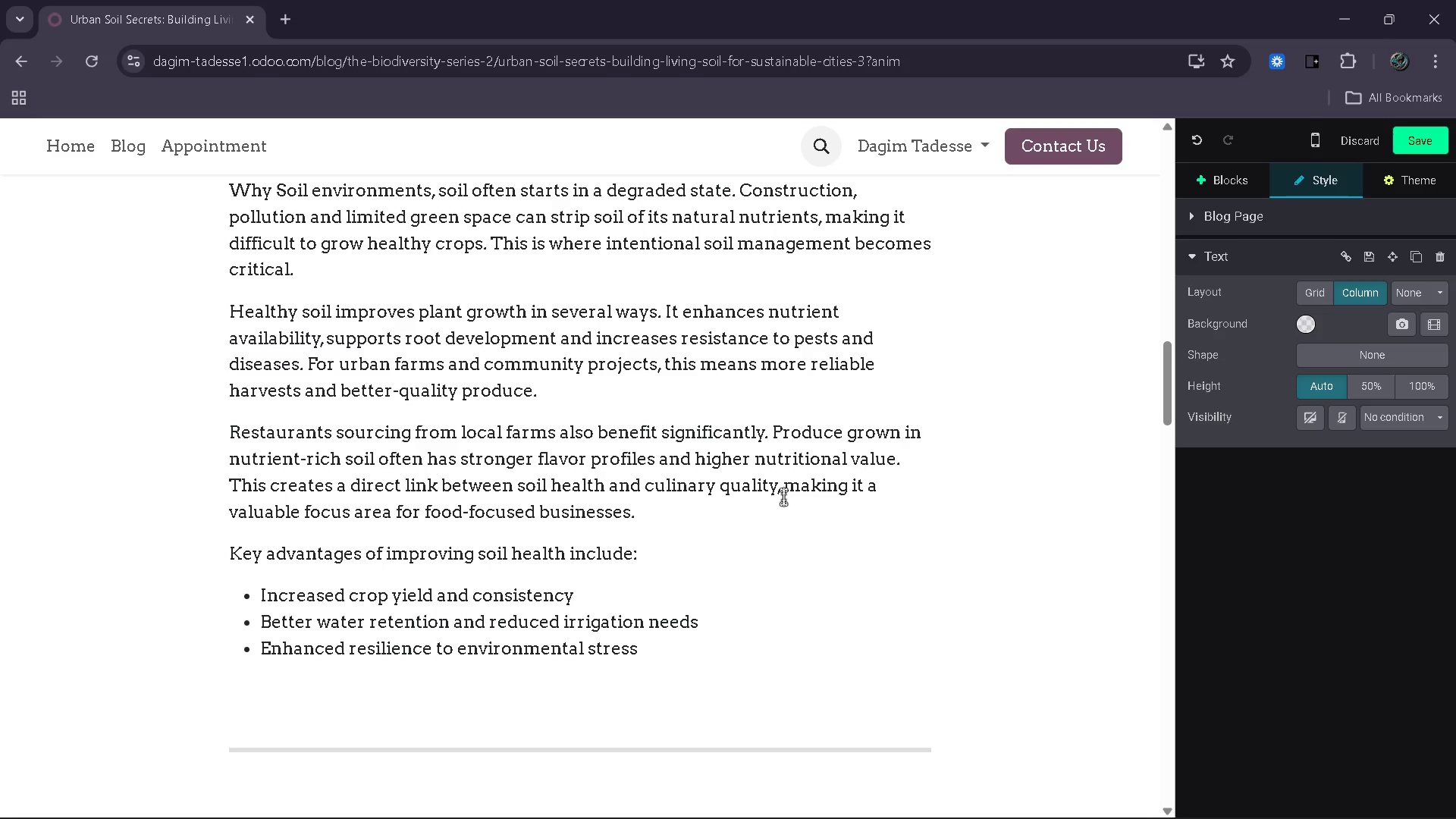 
key(Enter)
 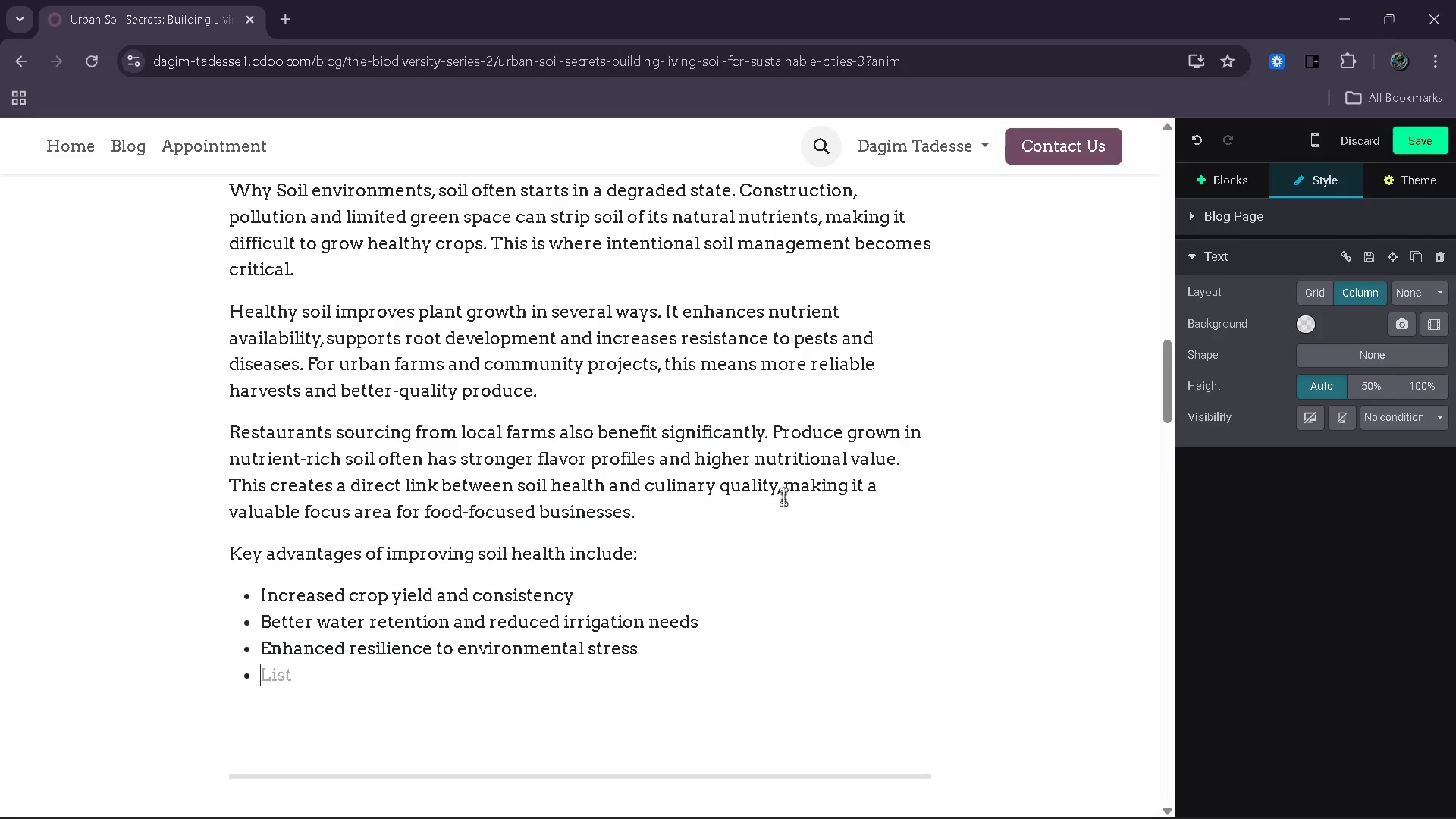 
type(Improved taste and nutritional value of produce)
 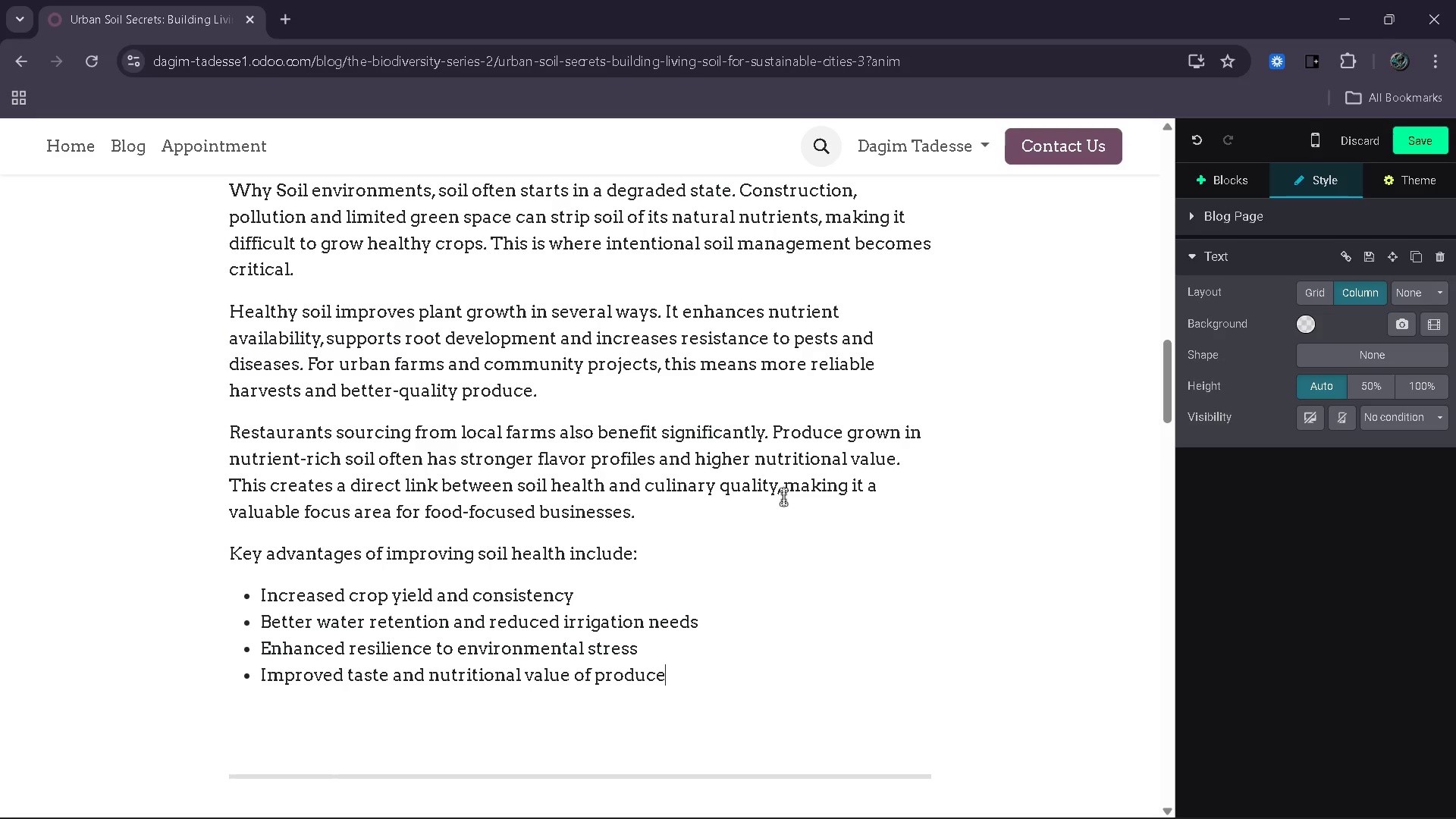 
key(Enter)
 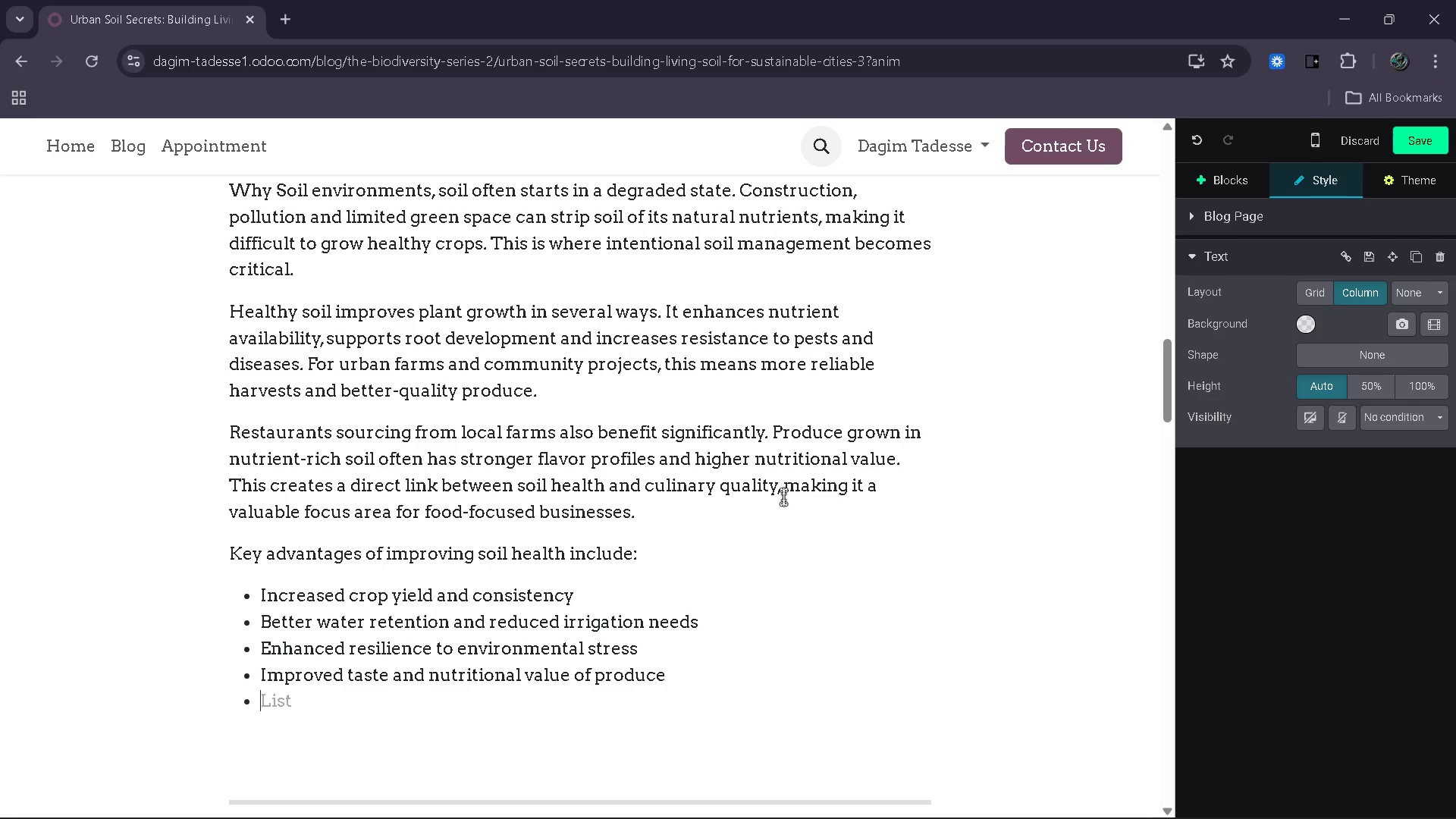 
key(Backspace)
key(Backspace)
type(Fi)
key(Backspace)
type(or corporate sponsors, investing in soil initiatives represents a tanga)
key(Backspace)
type(ibl way )
 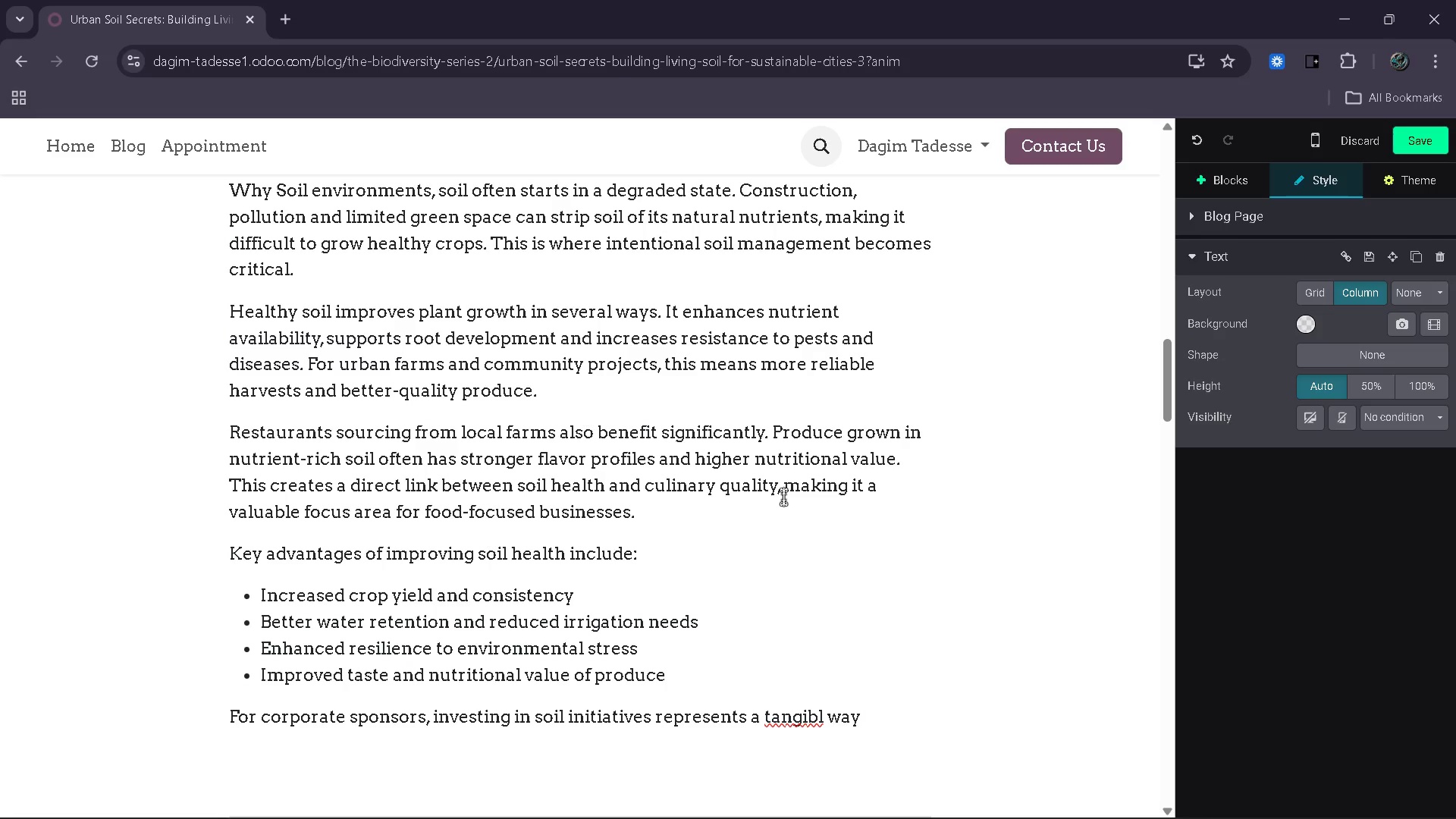 
key(ArrowLeft)
 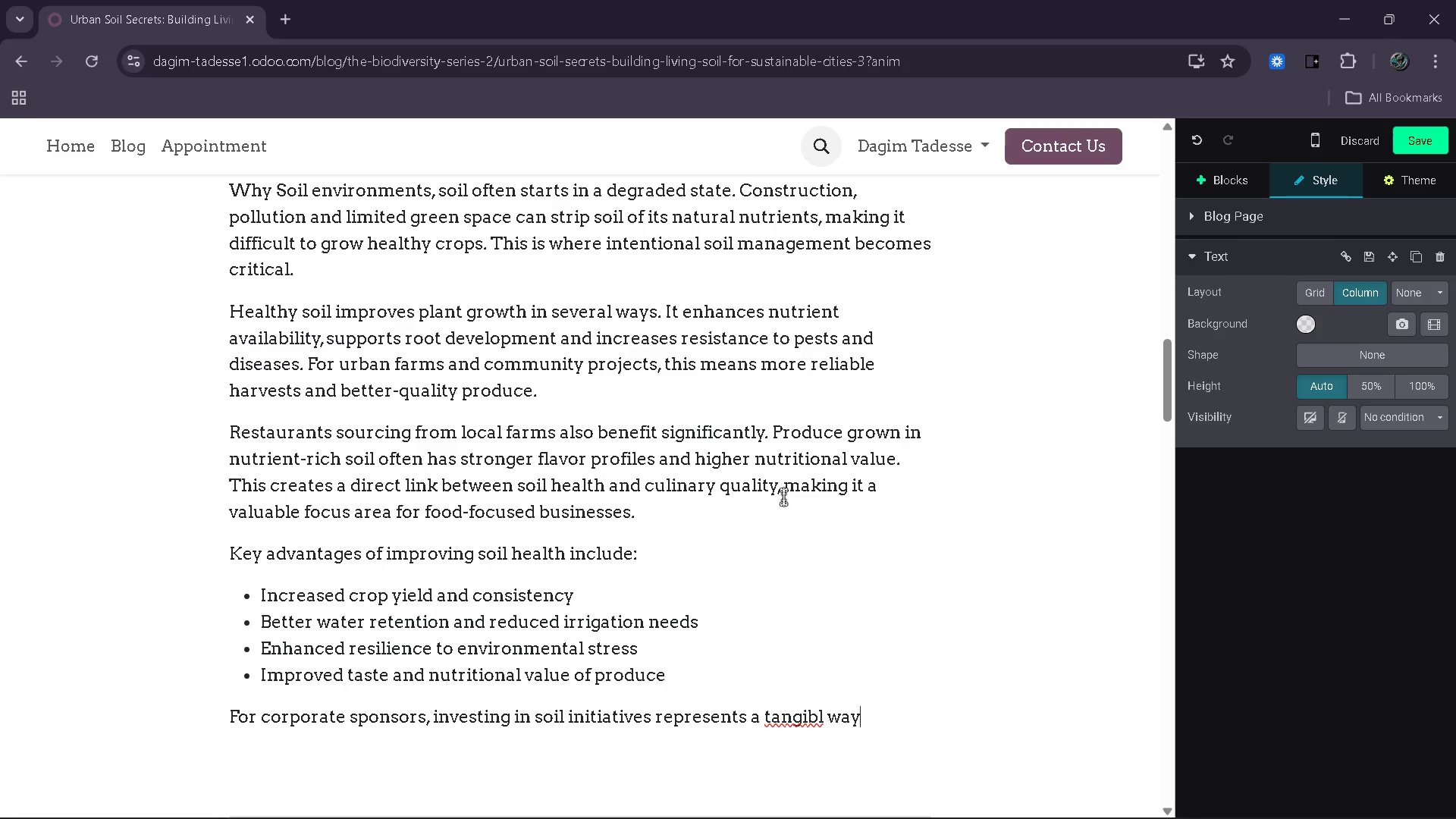 
key(ArrowLeft)
 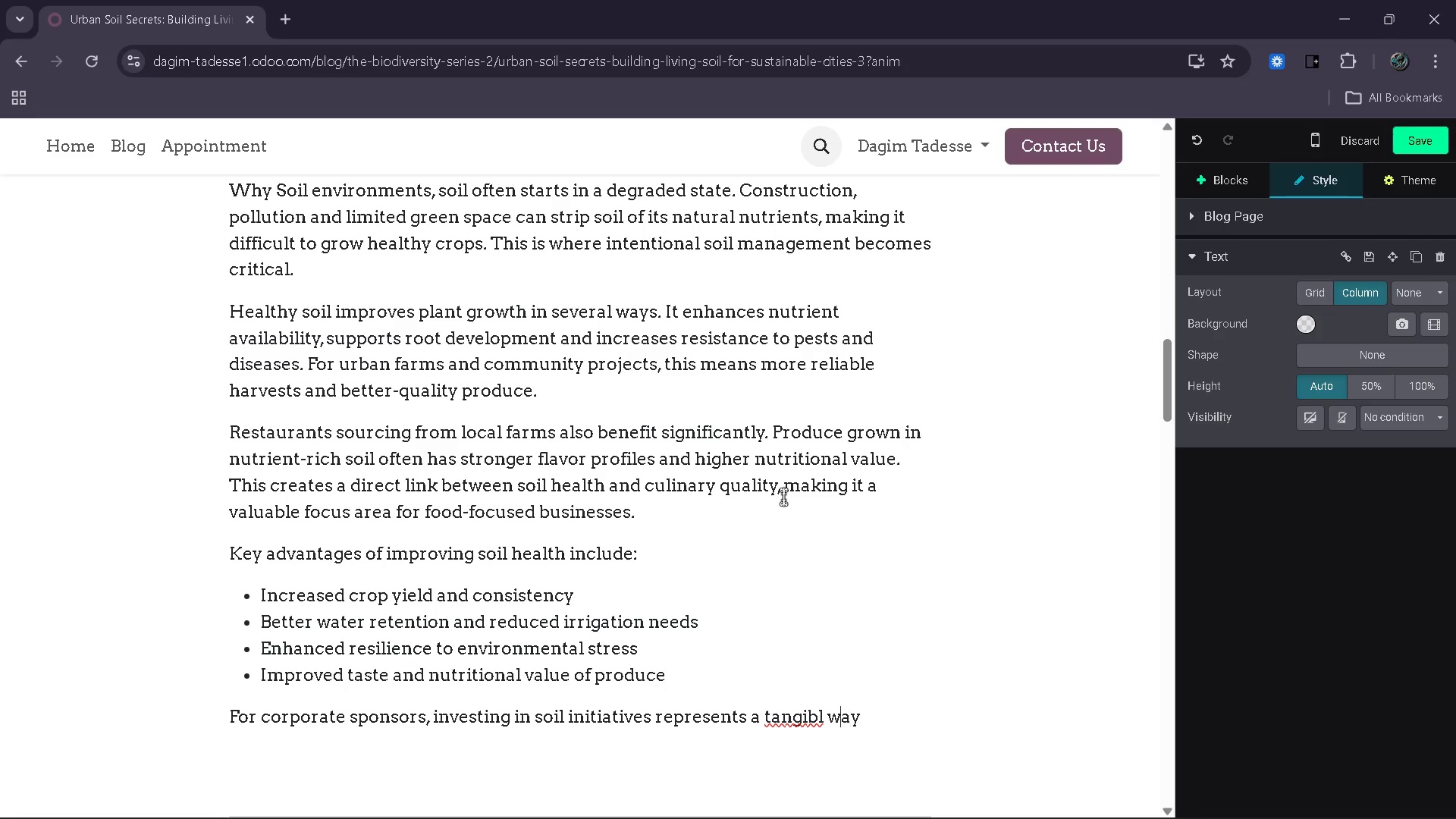 
key(ArrowLeft)
 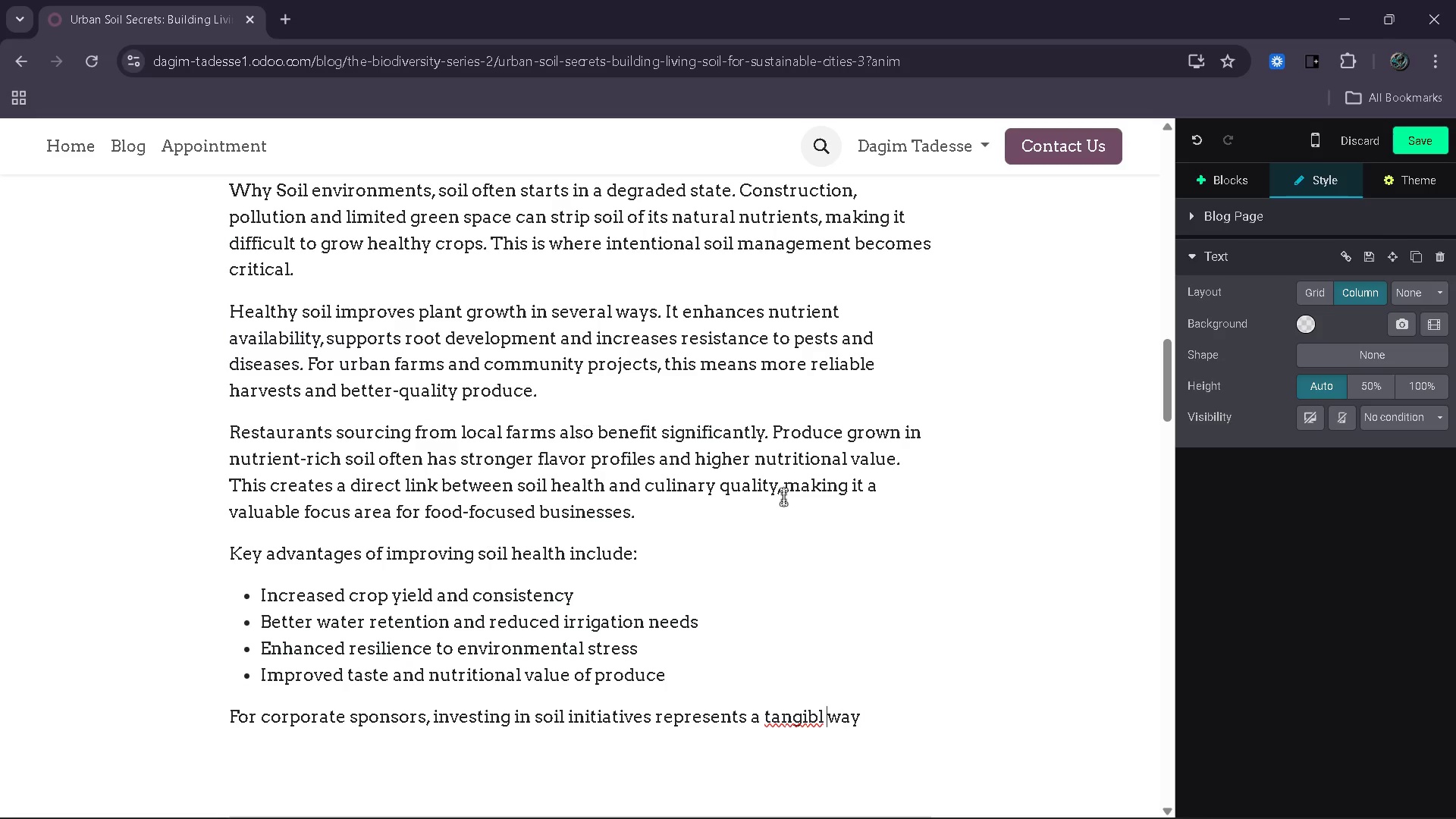 
key(ArrowLeft)
 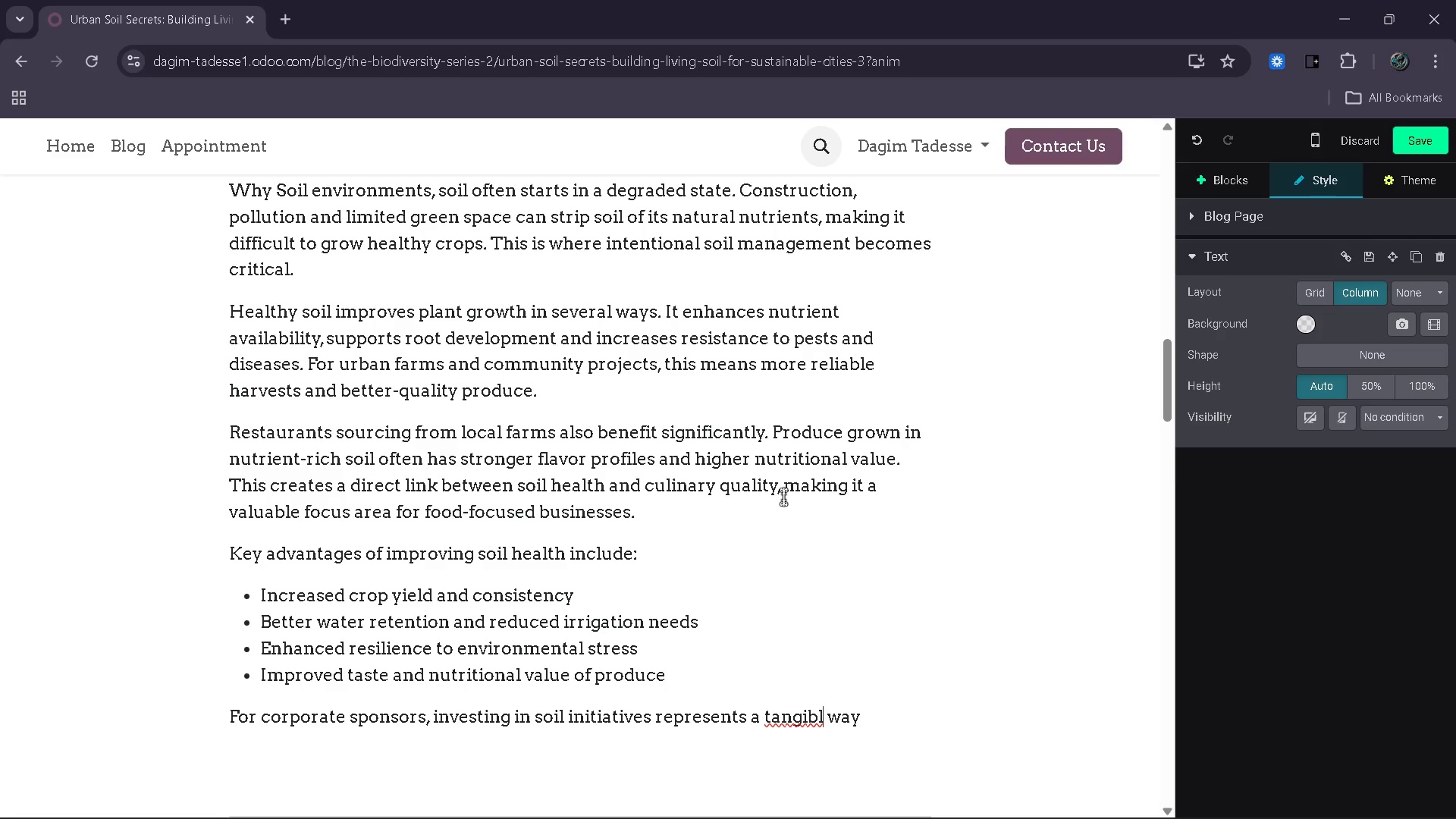 
key(ArrowLeft)
 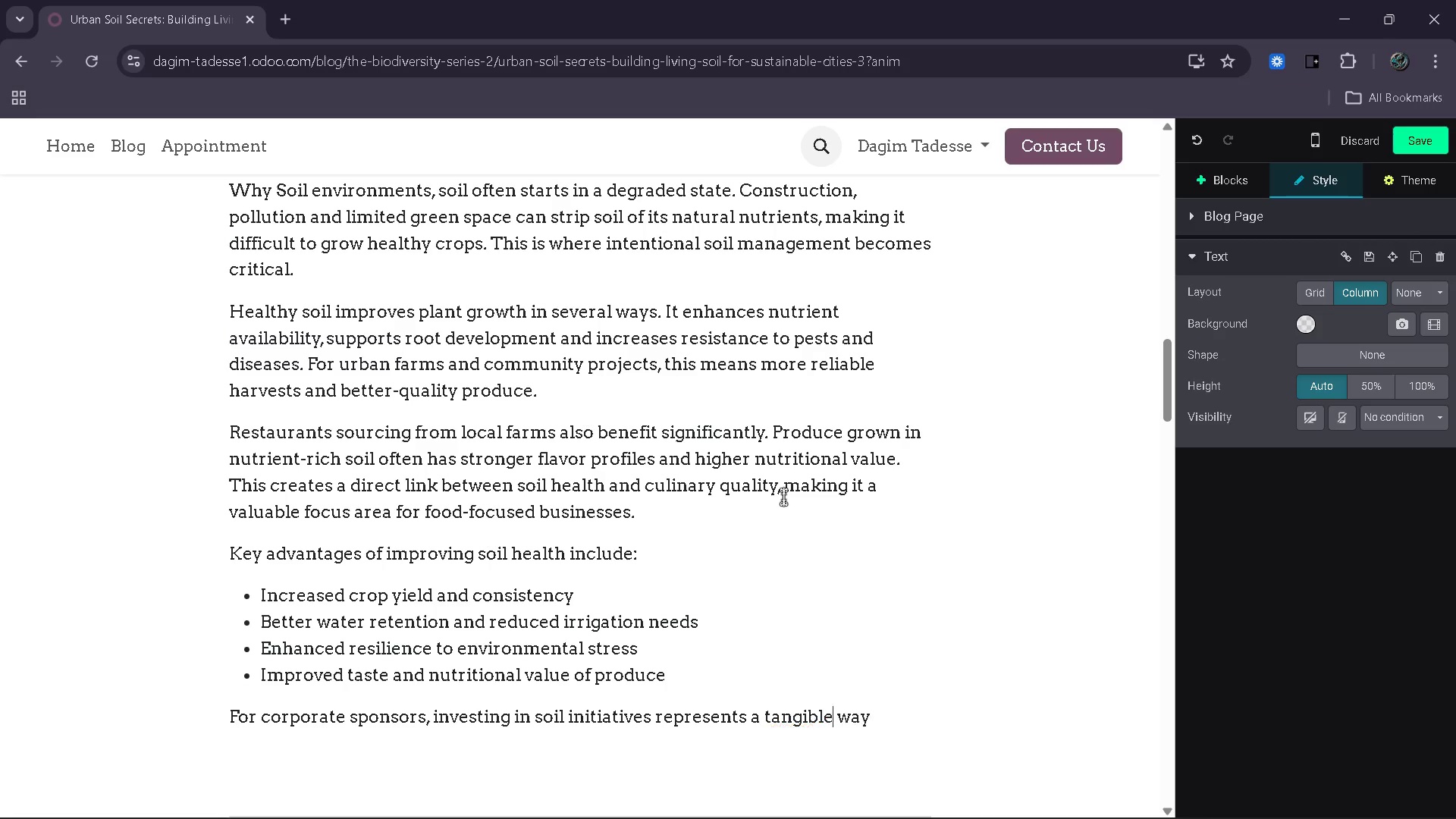 
type(e[End]to support sustainability while generating measurable en)
 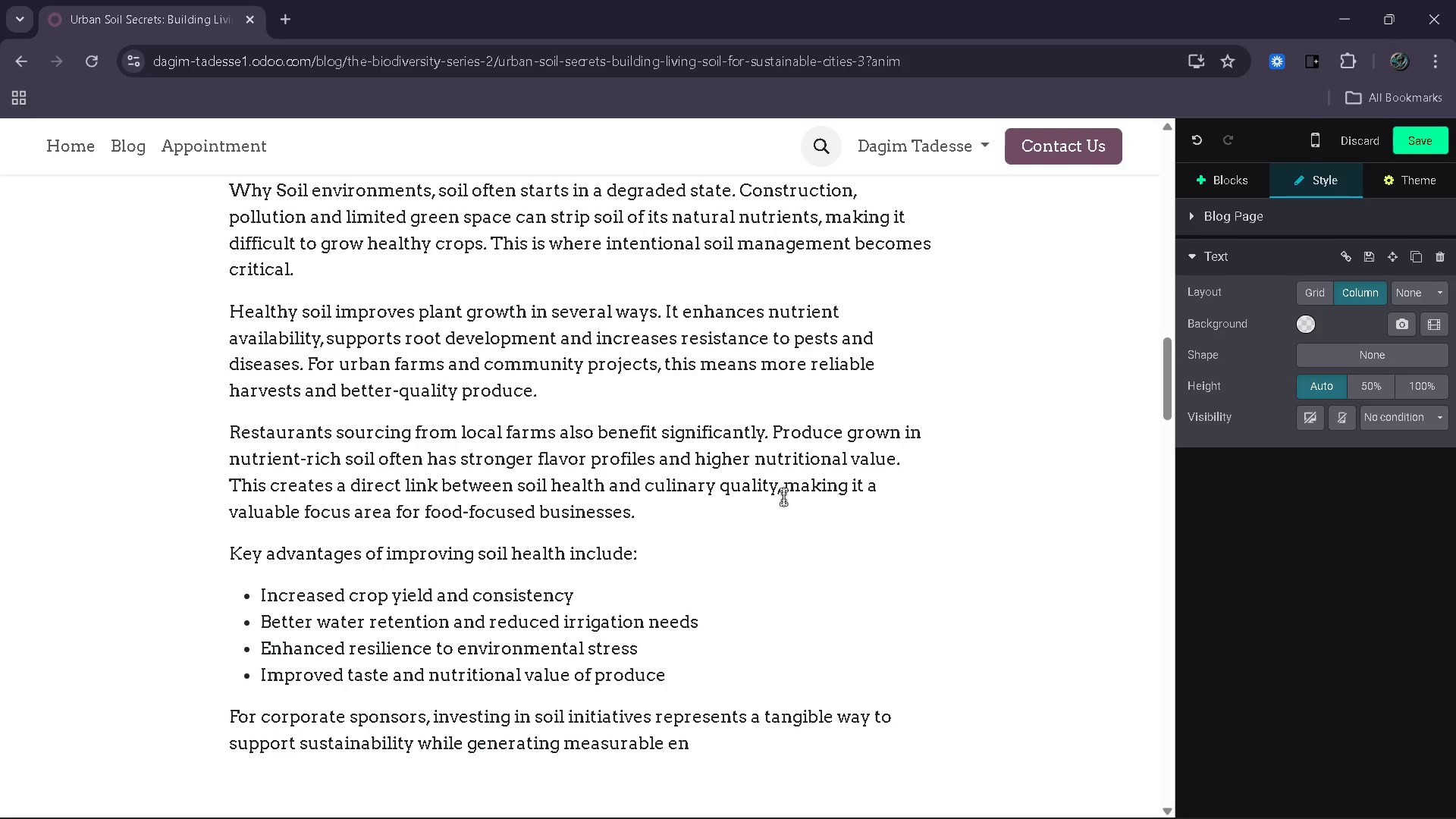 
wait(11.8)
 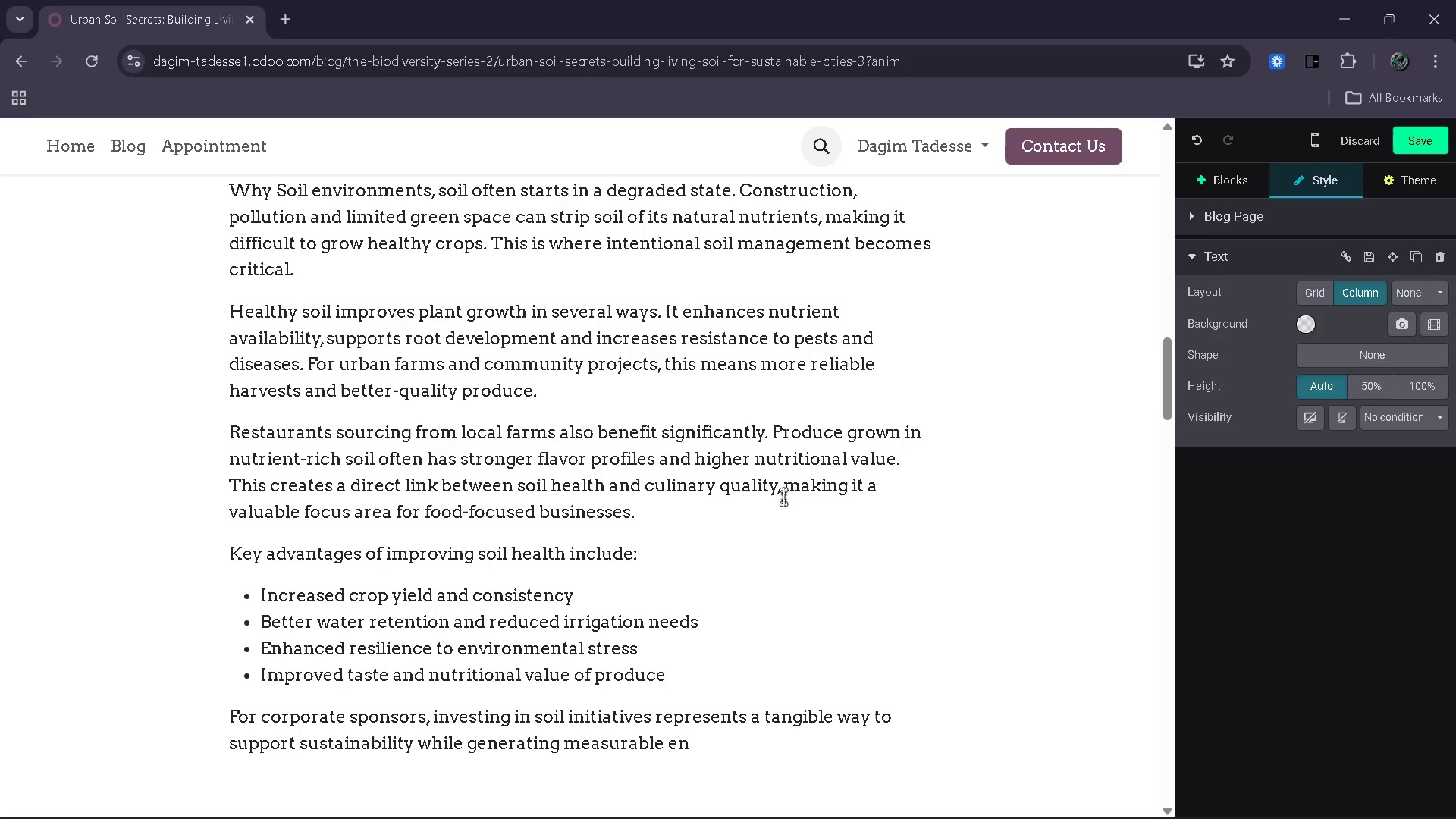 
type(vironmental impact.)
 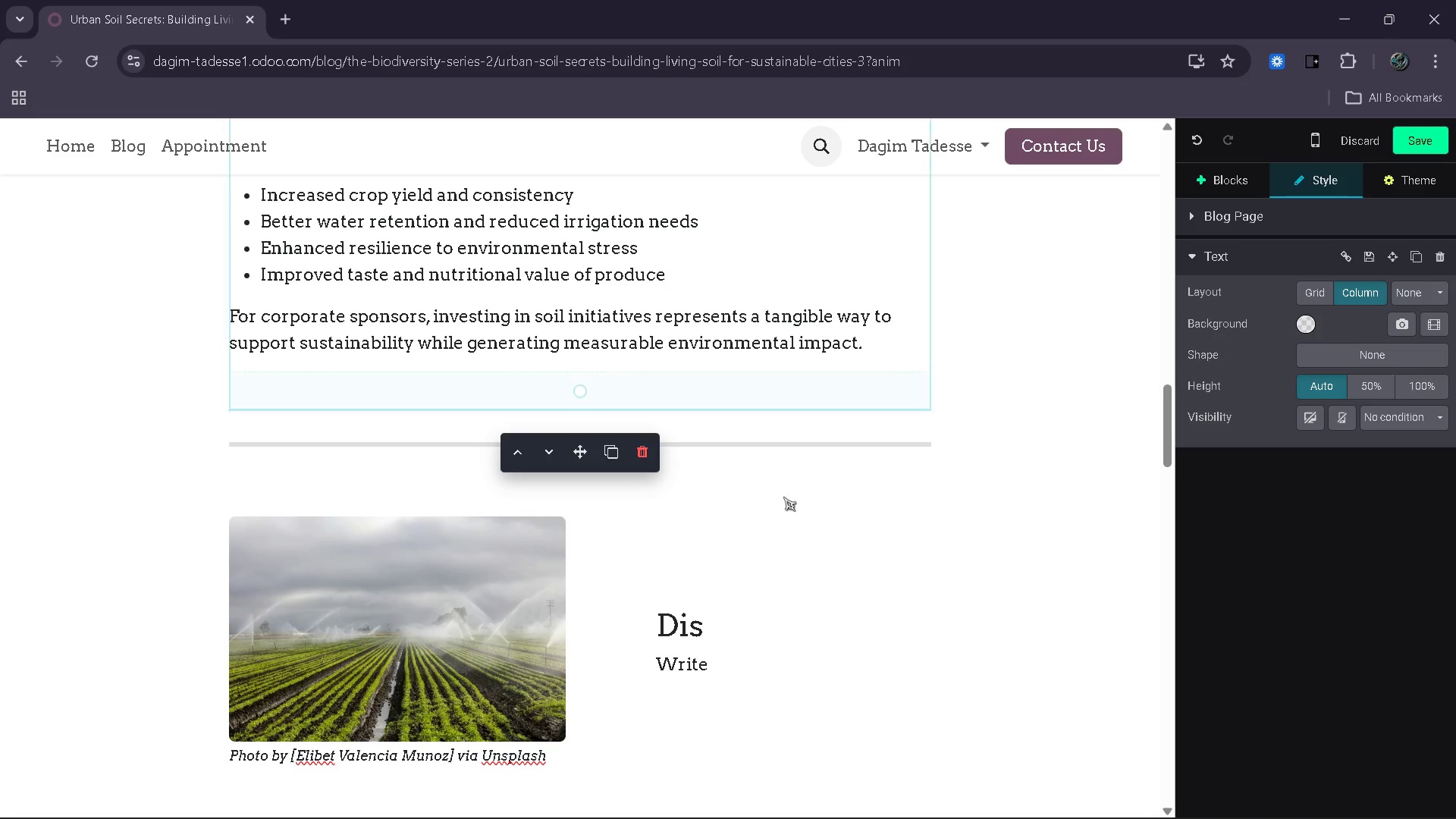 
wait(6.91)
 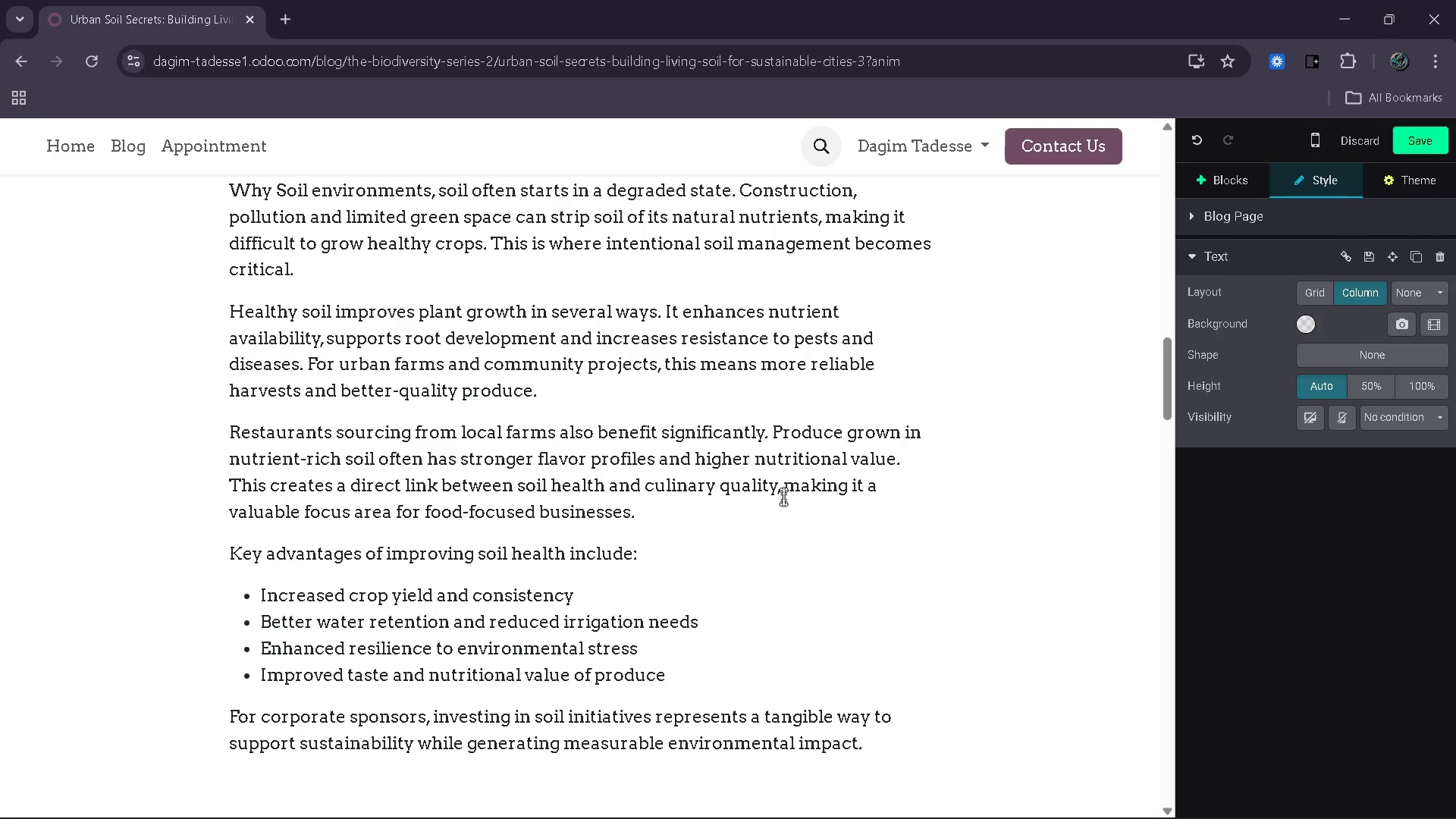 
left_click_drag(start_coordinate=[749, 508], to_coordinate=[662, 507])
 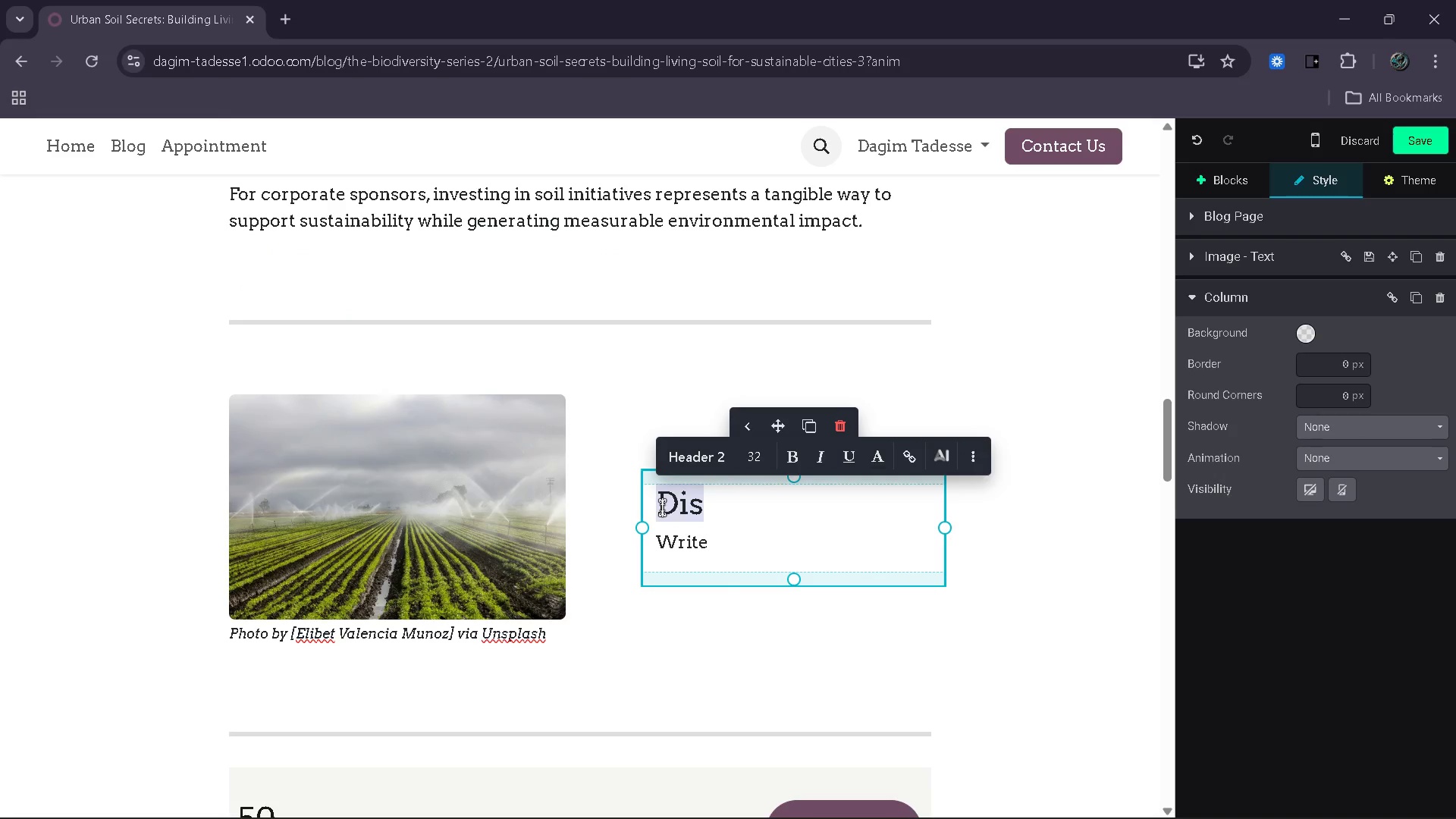 
type(wate)
key(Backspace)
key(Backspace)
key(Backspace)
key(Backspace)
type(Waet)
key(Backspace)
key(Backspace)
type(ter Conservation Starts with soil)
 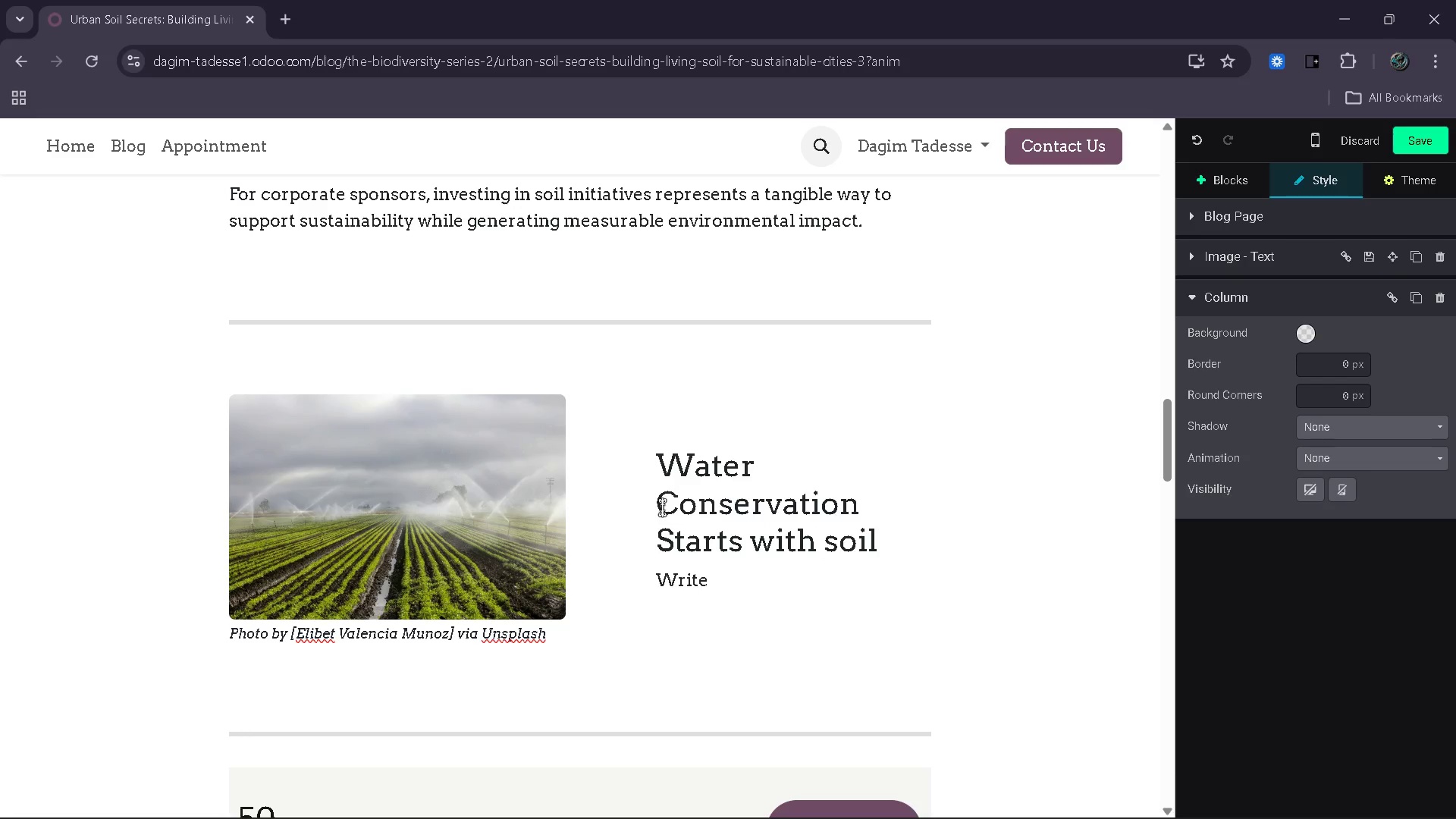 
key(ArrowDown)
 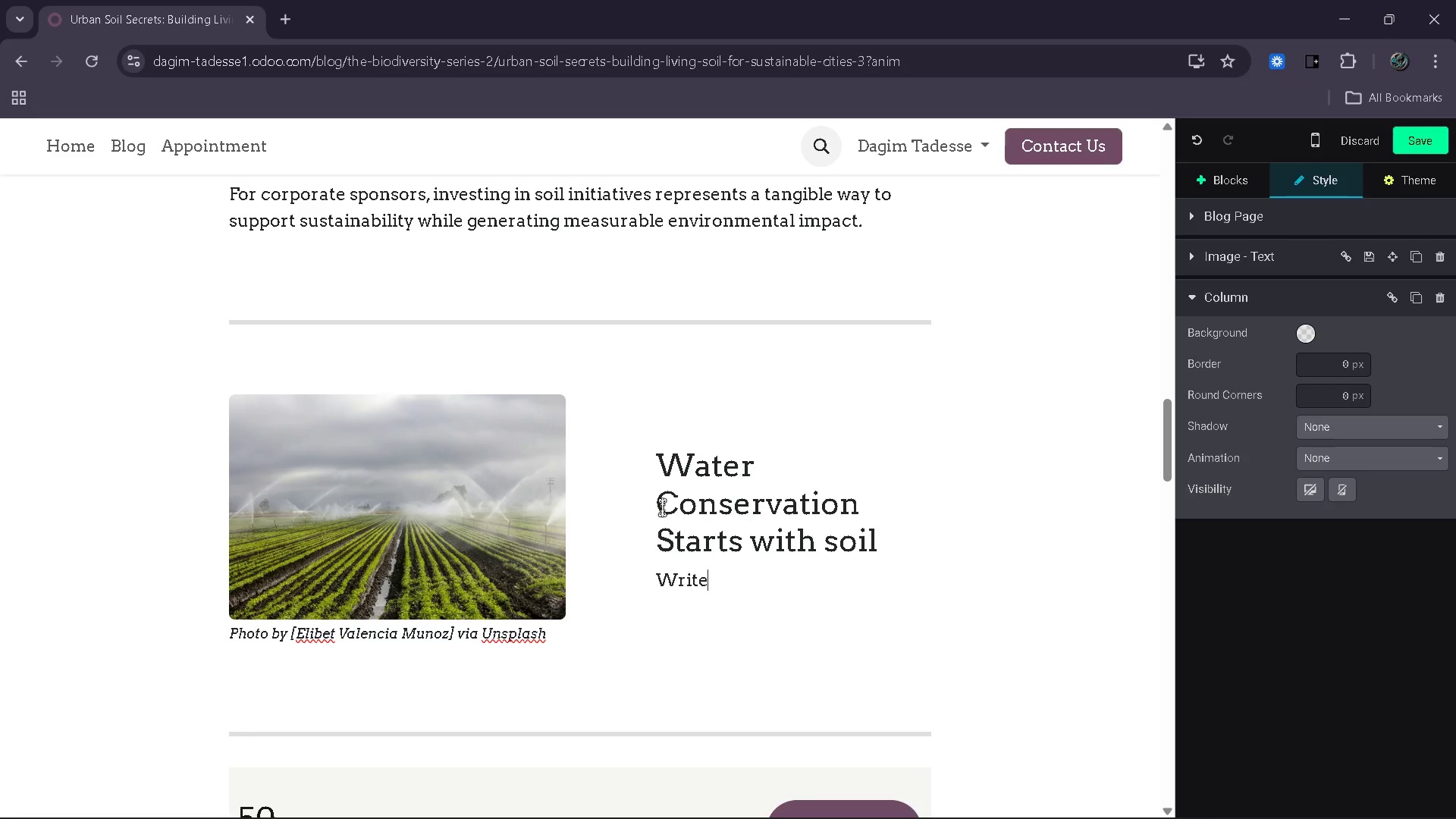 
key(Backspace)
key(Backspace)
key(Backspace)
key(Backspace)
key(Backspace)
type(Healthy soil acts ;)
 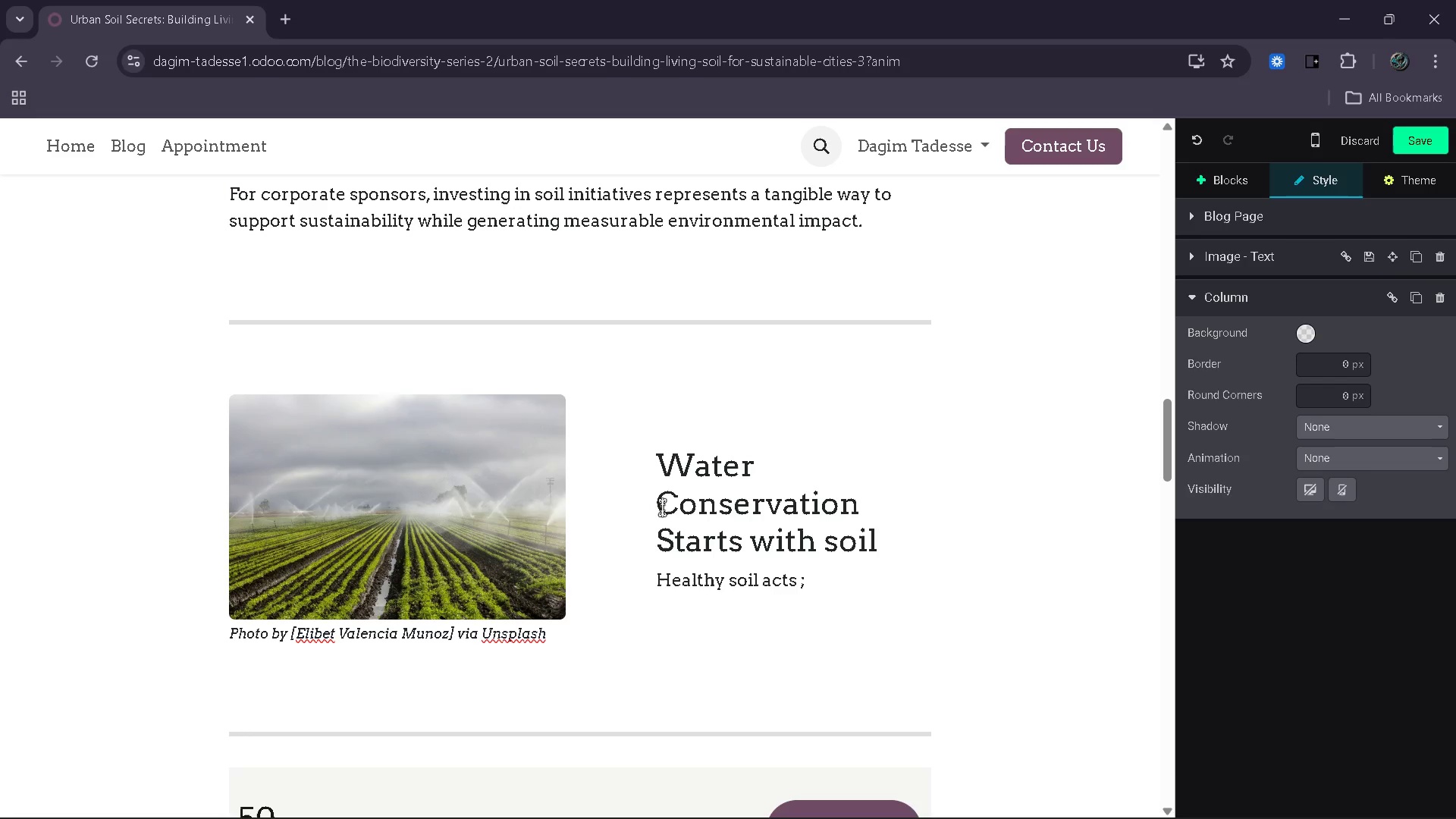 
wait(6.88)
 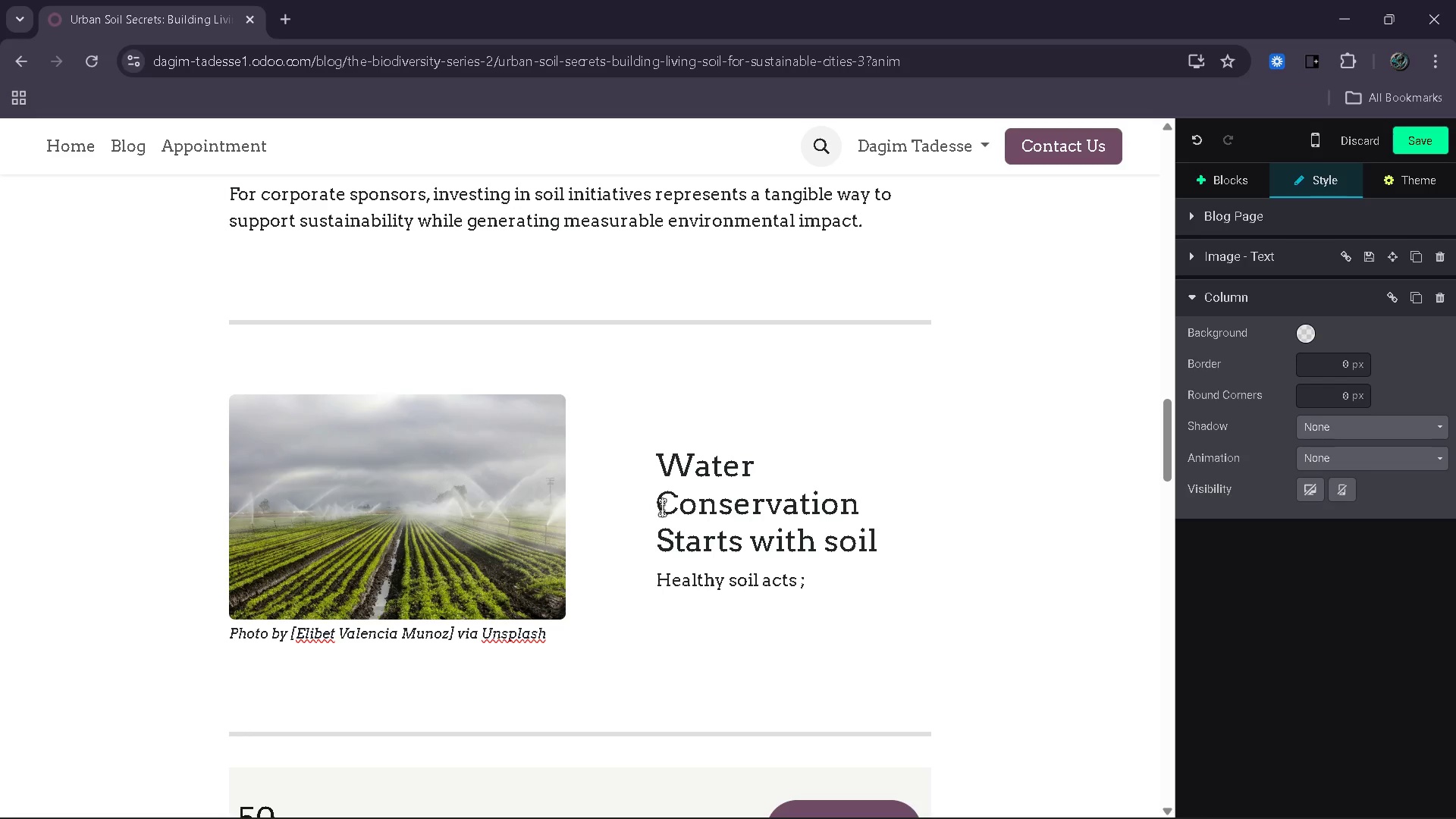 
key(Backspace)
type(like a  spo)
key(Backspace)
key(Backspace)
key(Backspace)
key(Backspace)
type(sponge, absorbing and holding water more effie)
key(Backspace)
type(ciently )
key(Backspace)
type(. This reduces waste and allows plants to thriv )
key(Backspace)
type(e ene)
key(Backspace)
type(v)
key(Backspace)
key(Backspace)
type(ven in conditions where water access is limiy)
key(Backspace)
type(ted.)
 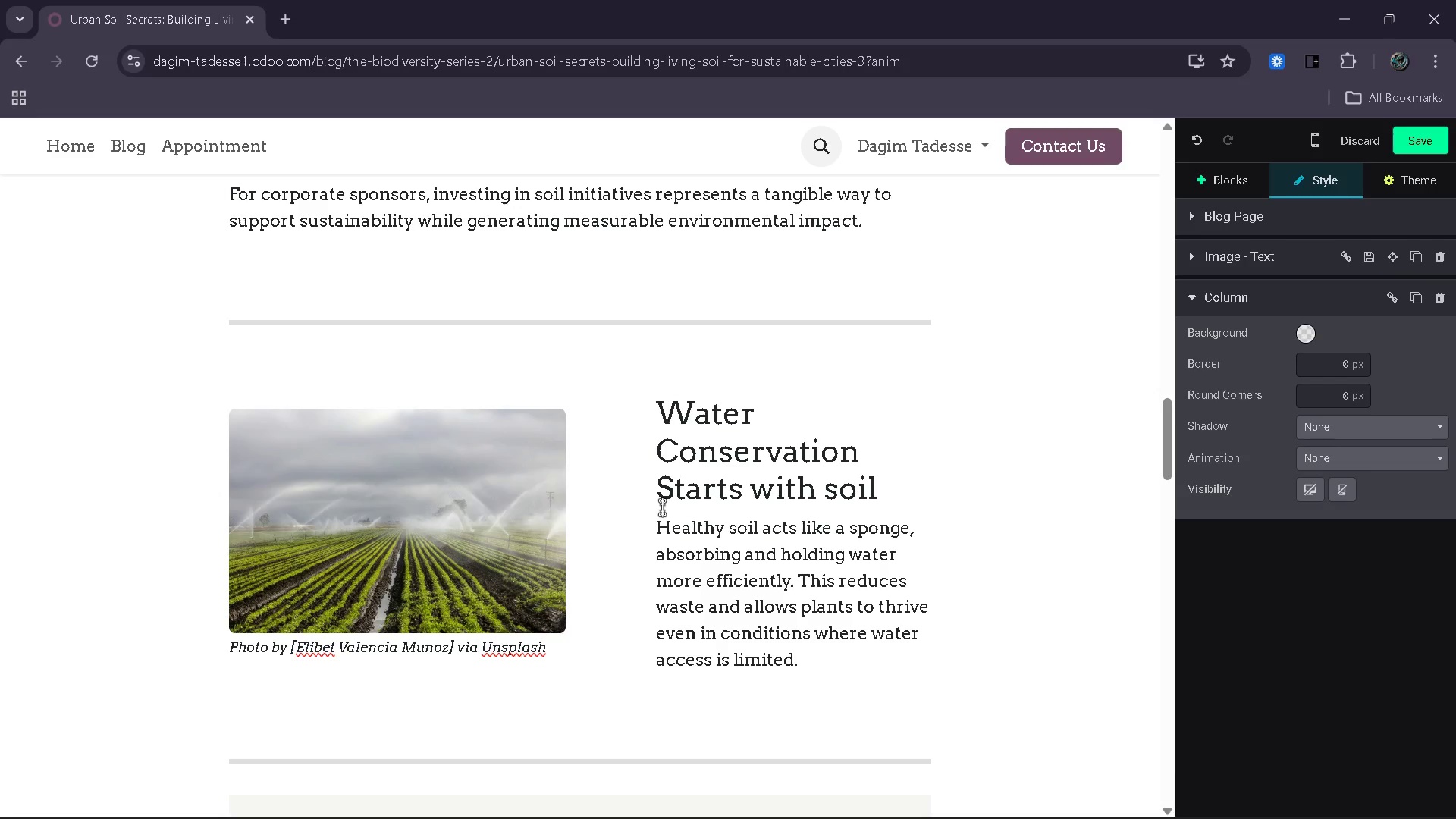 
wait(7.81)
 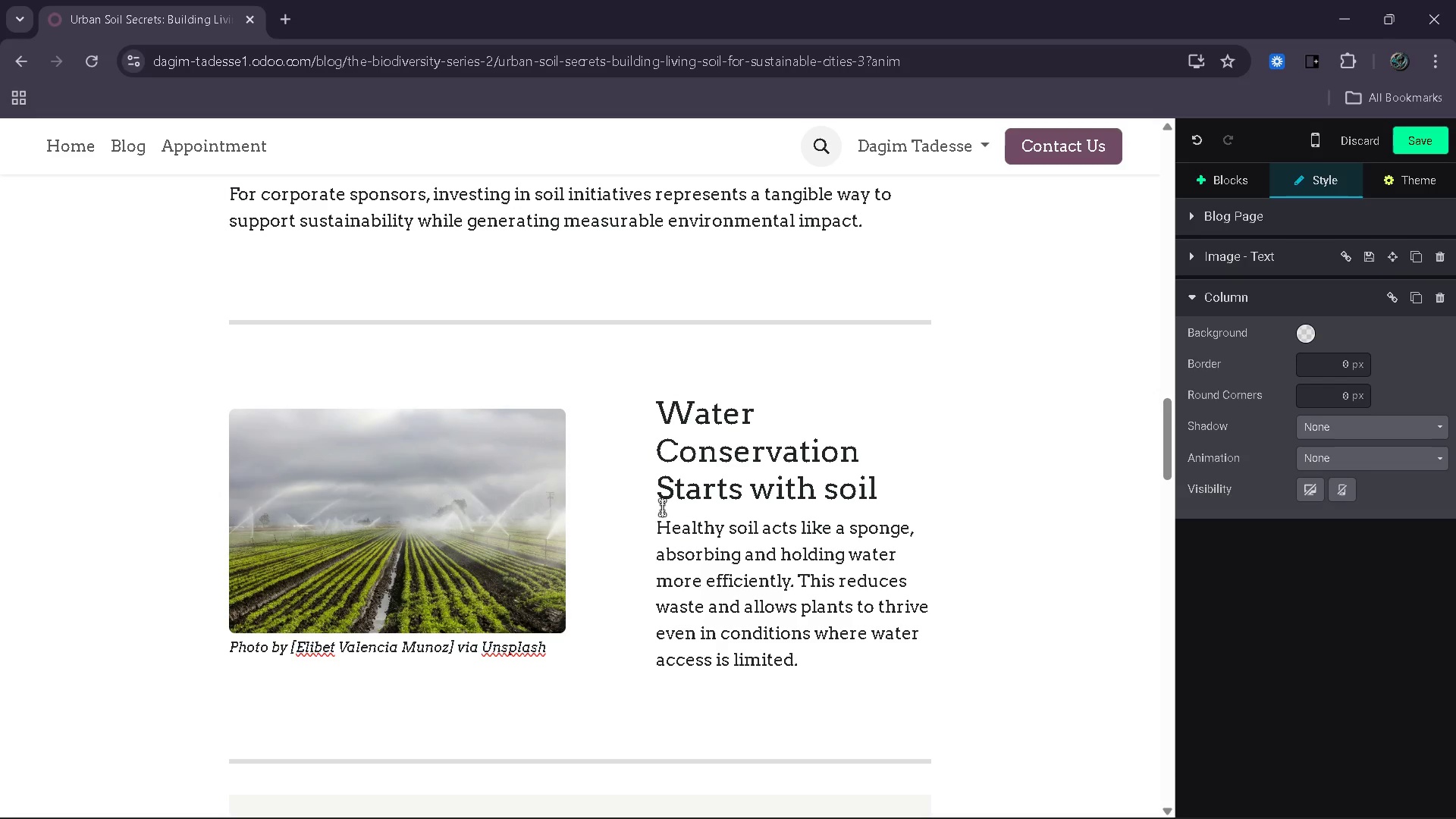 
left_click_drag(start_coordinate=[290, 516], to_coordinate=[244, 522])
 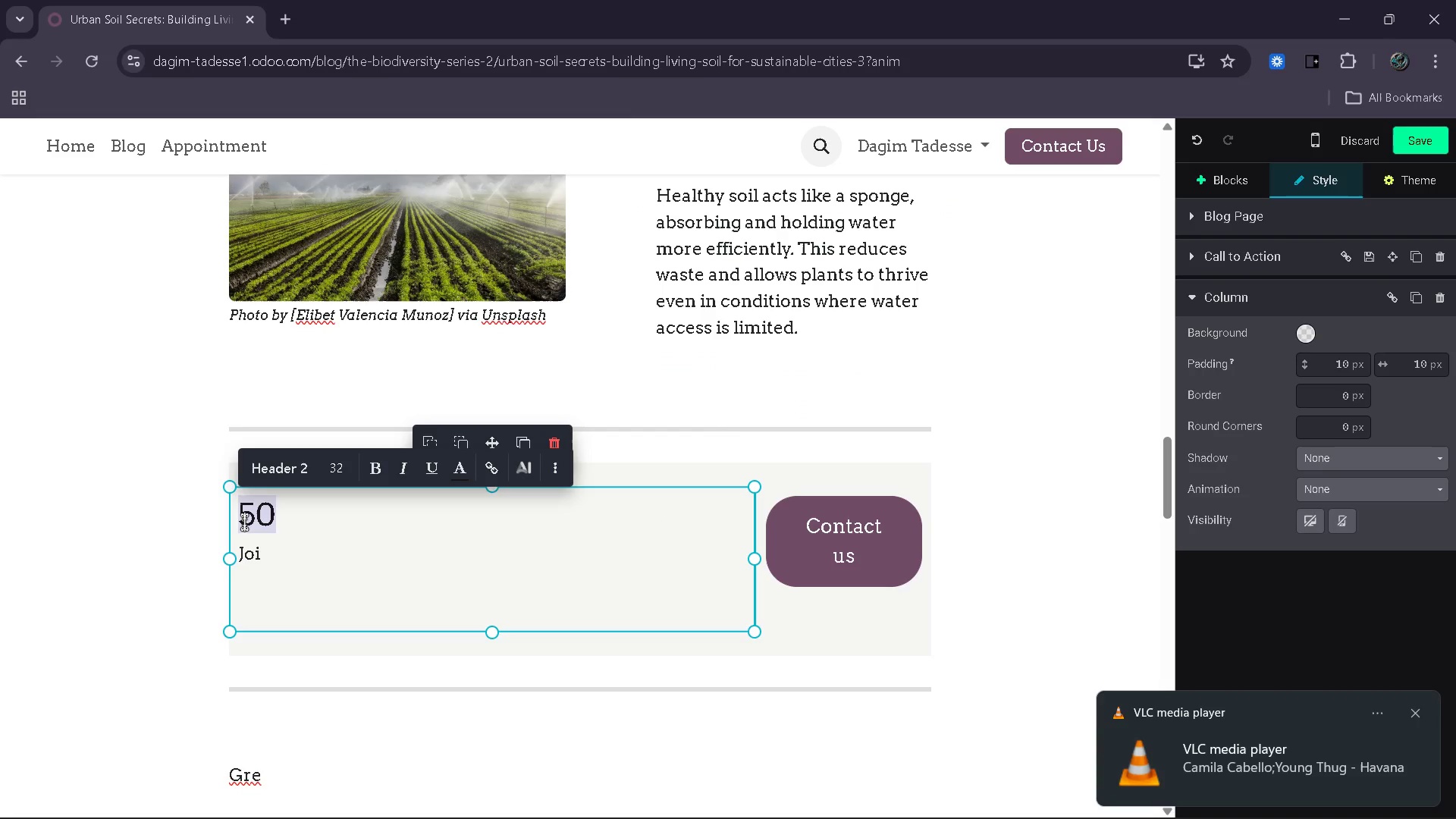 
wait(6.98)
 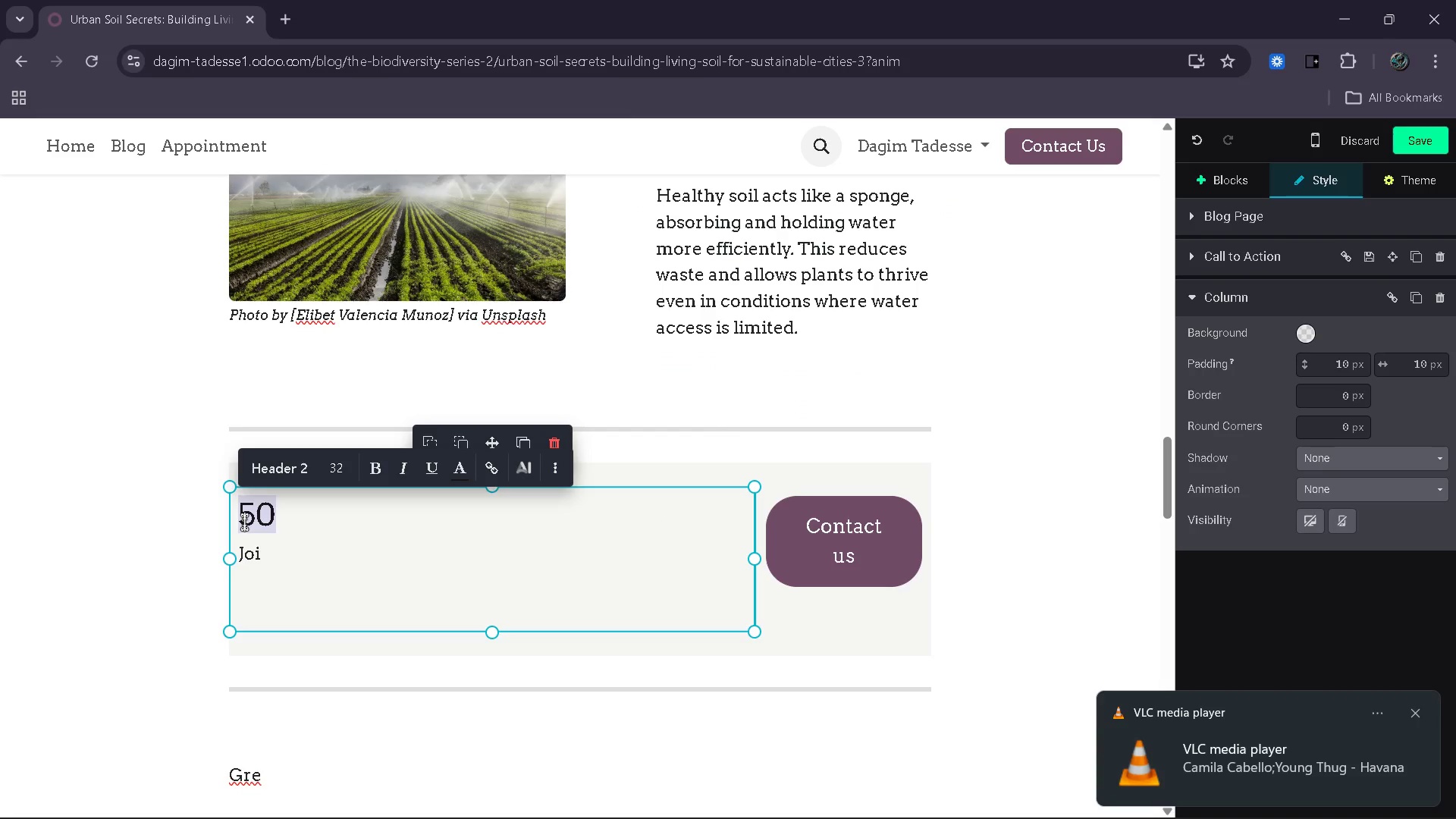 
type(Support Sustainable Soil Initiatives)
 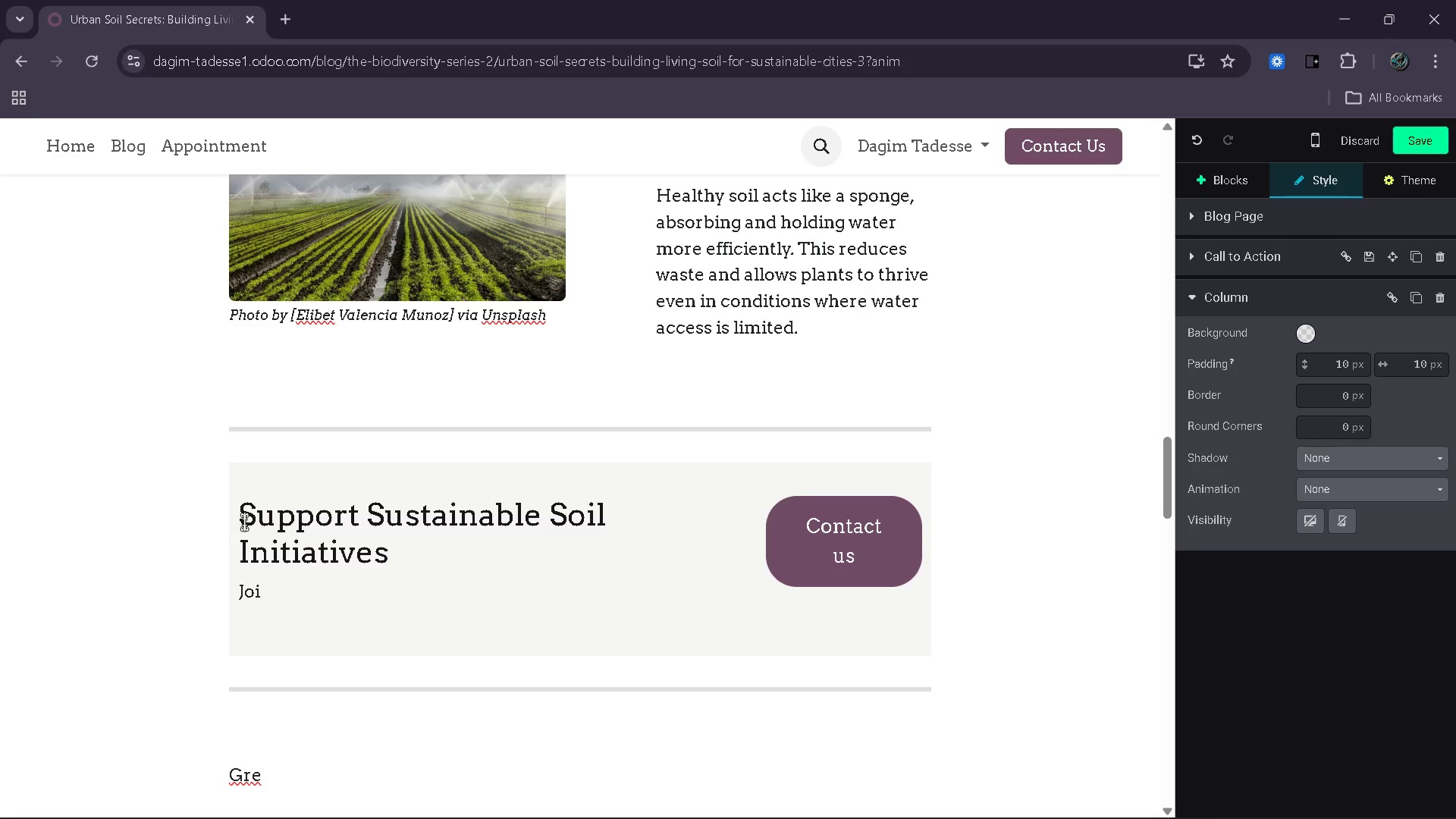 
key(Tab)
 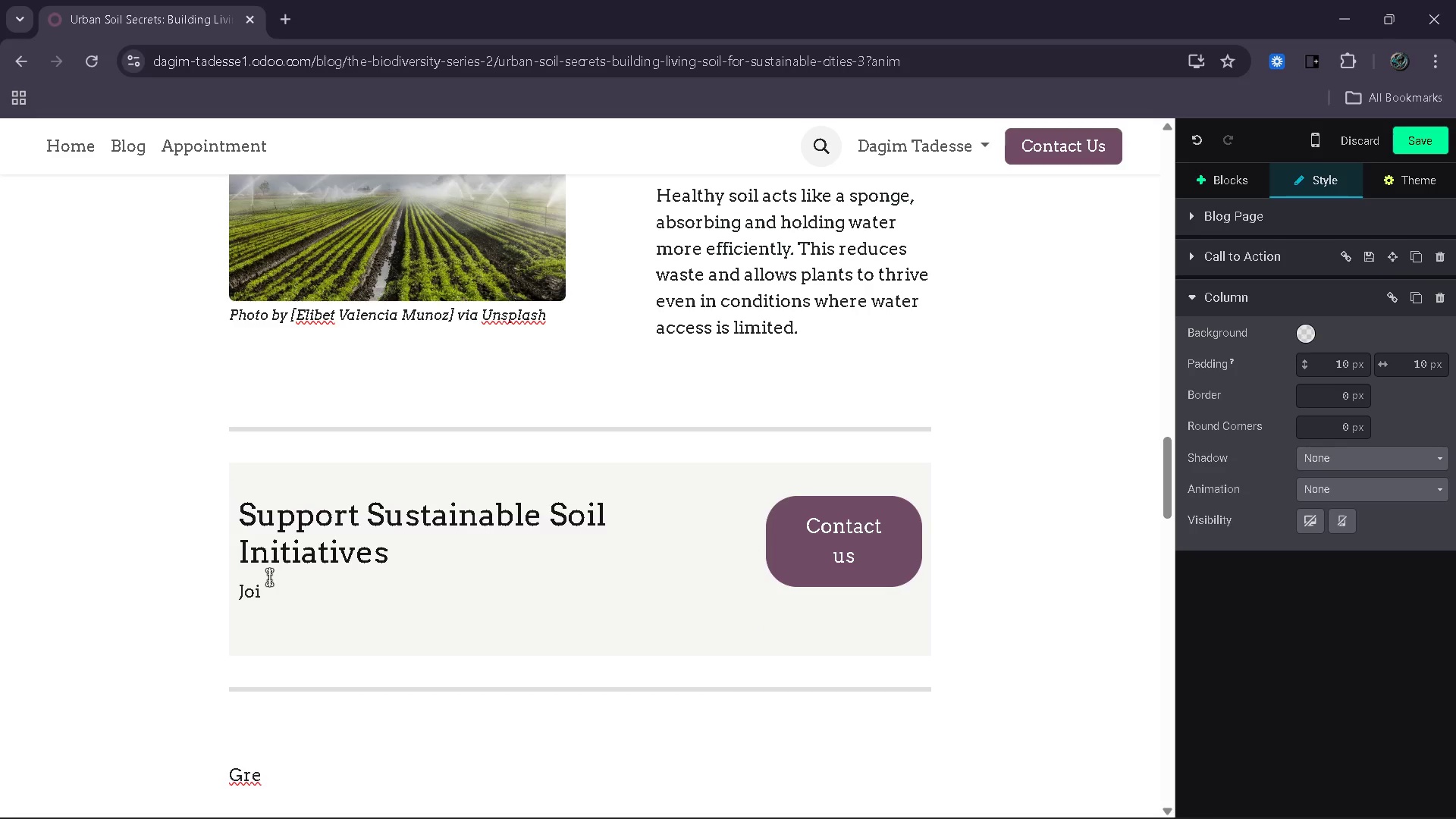 
hold_key(key=Tab, duration=0.41)
 